 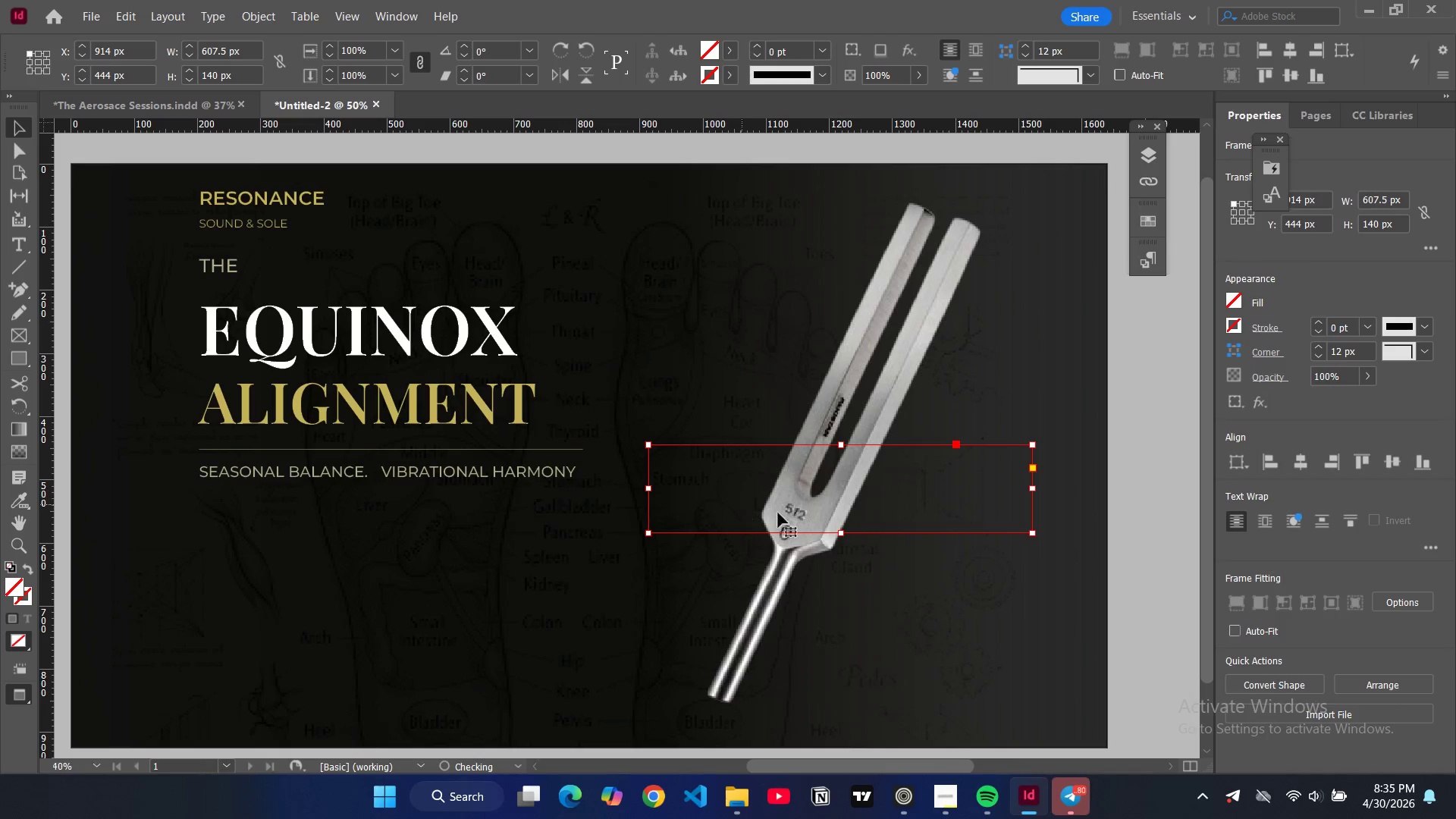 
key(Control+ControlLeft)
 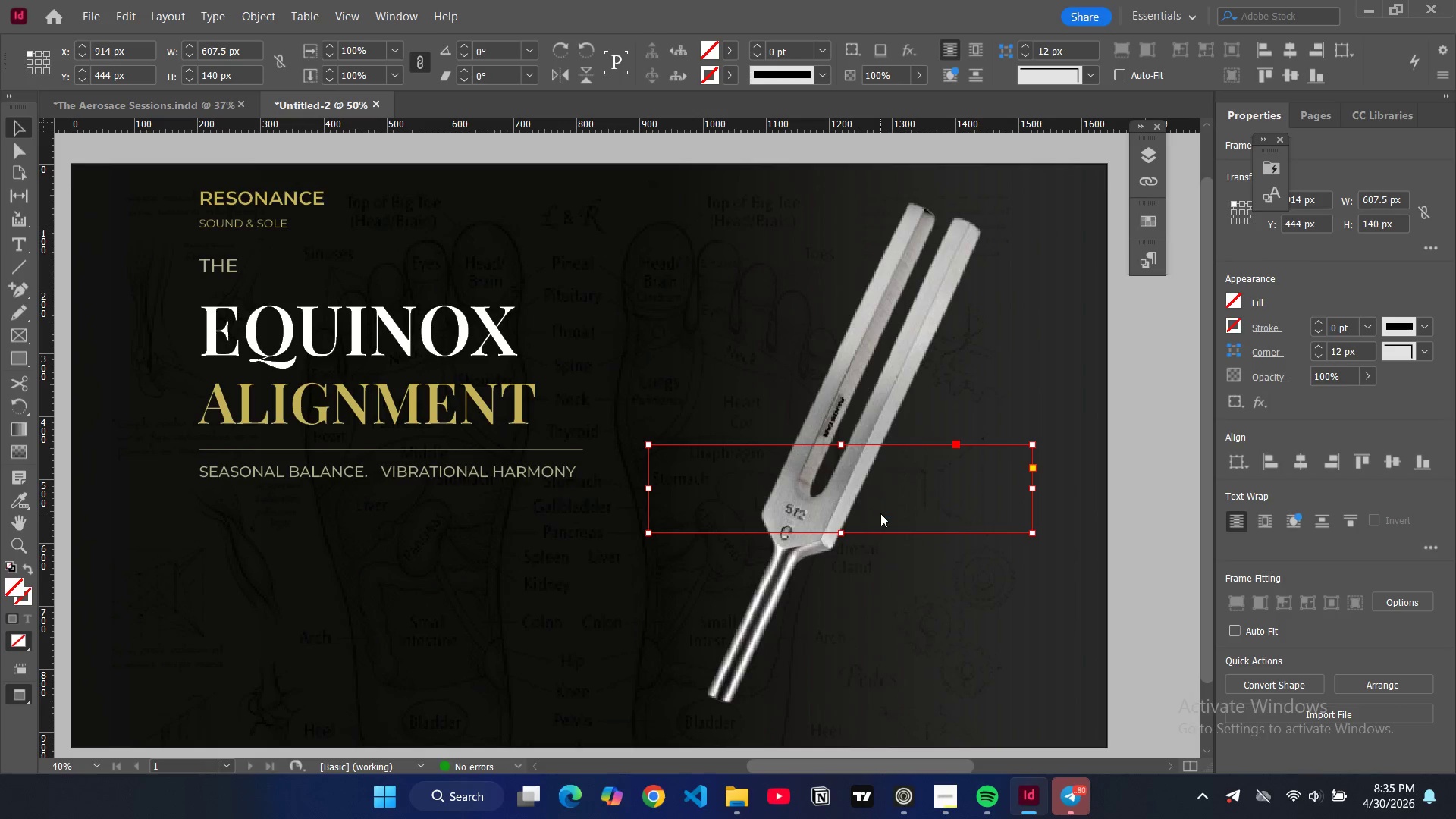 
key(Control+D)
 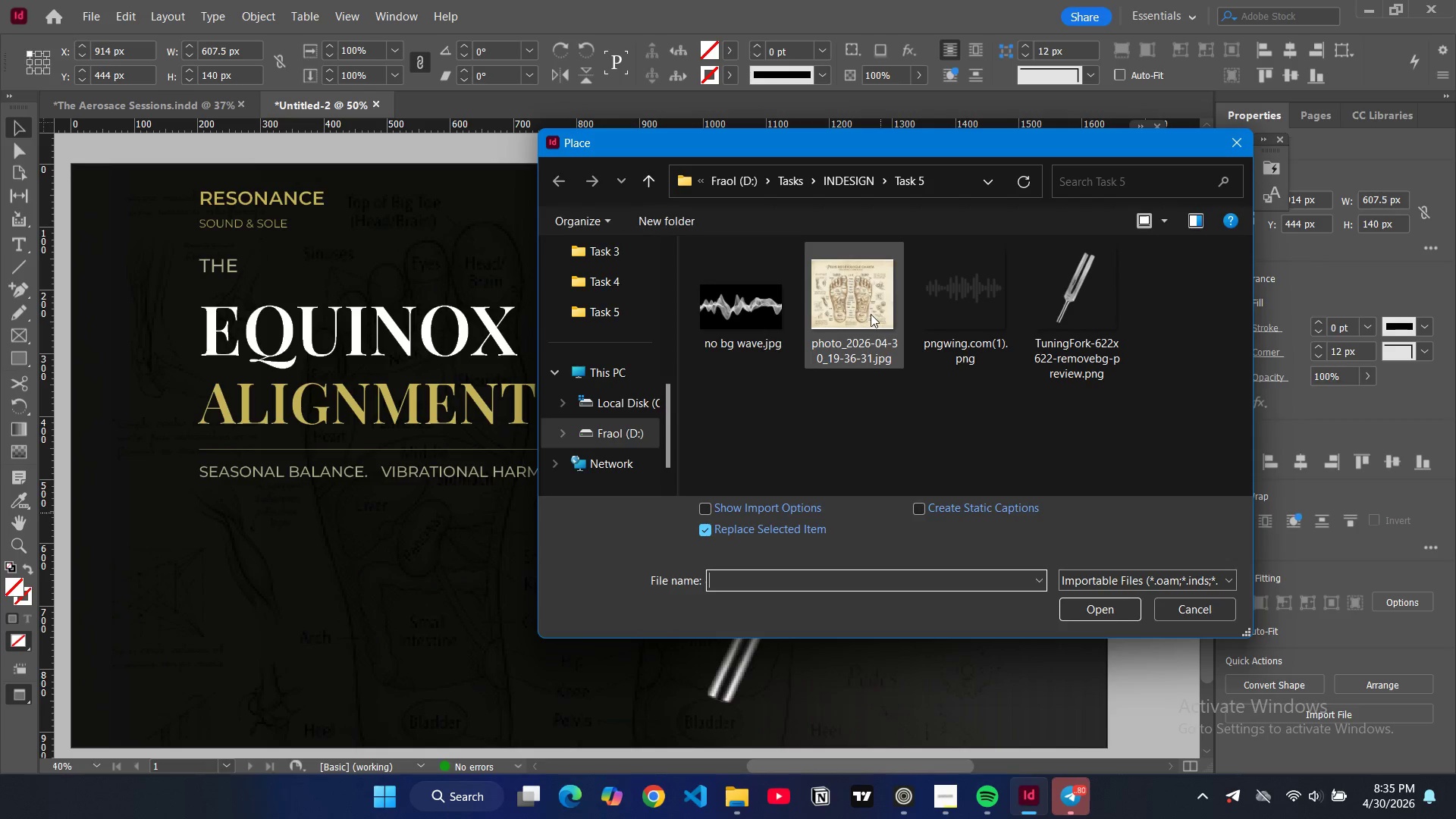 
left_click([958, 325])
 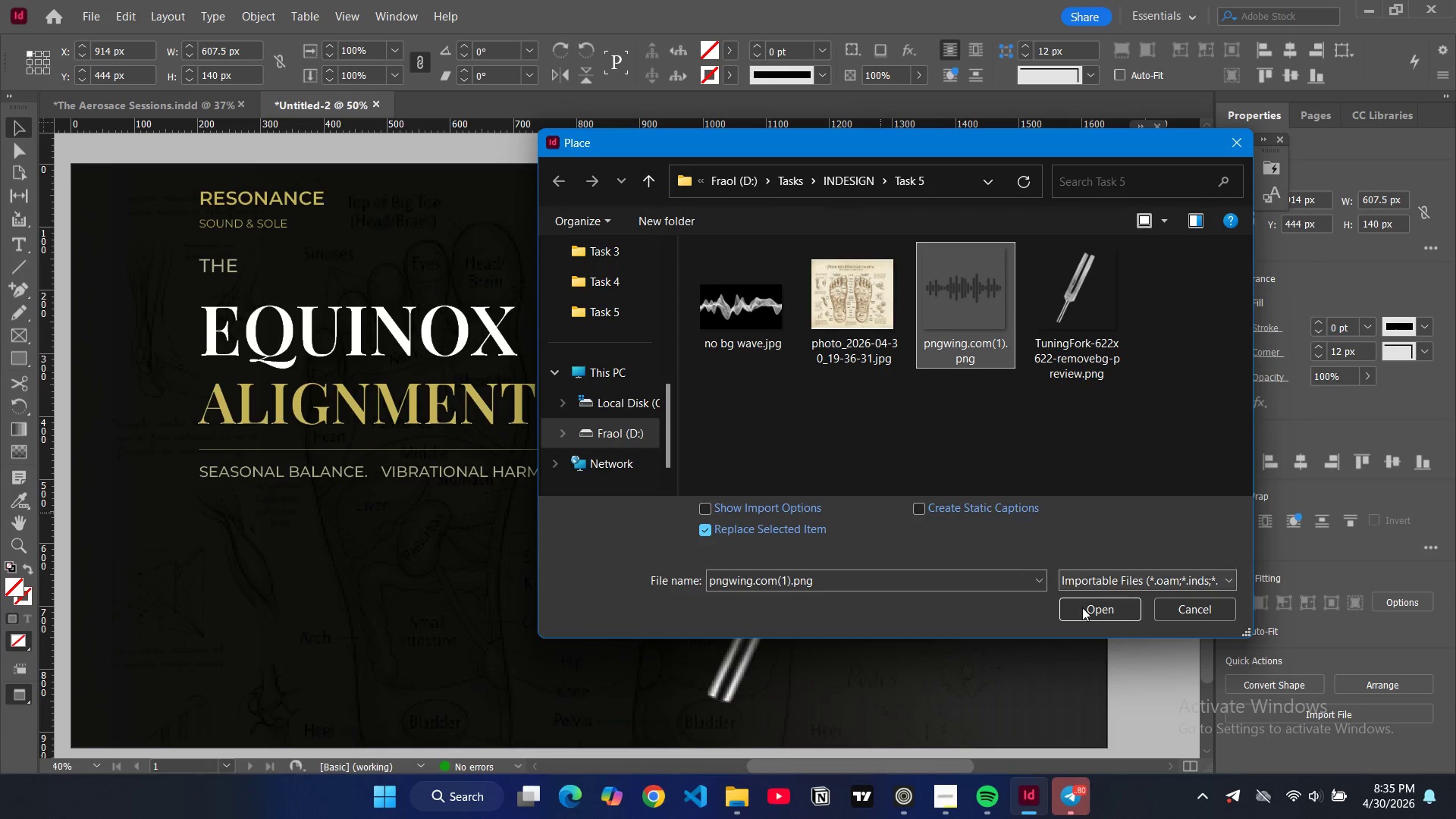 
left_click([1084, 610])
 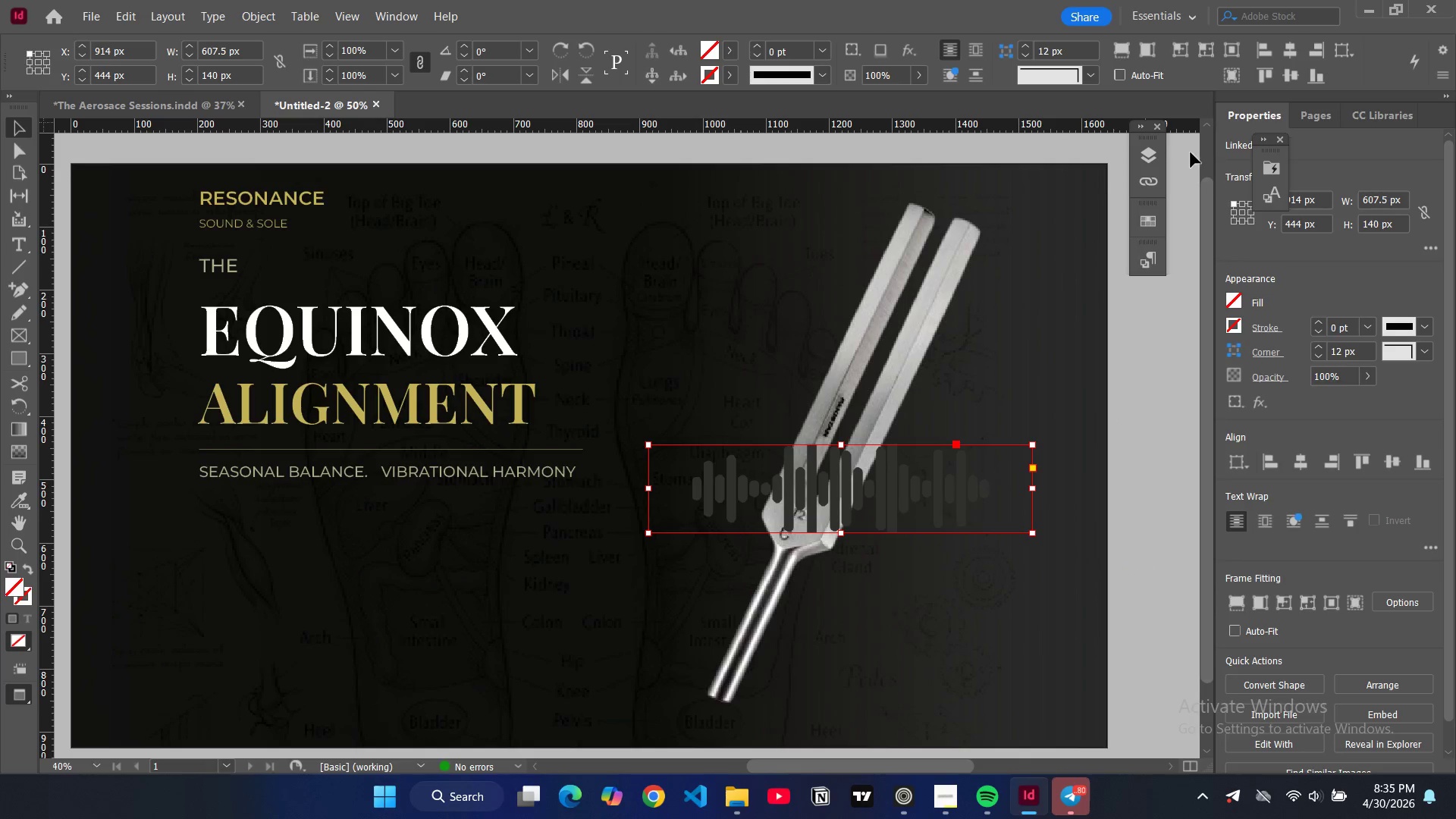 
left_click([1149, 156])
 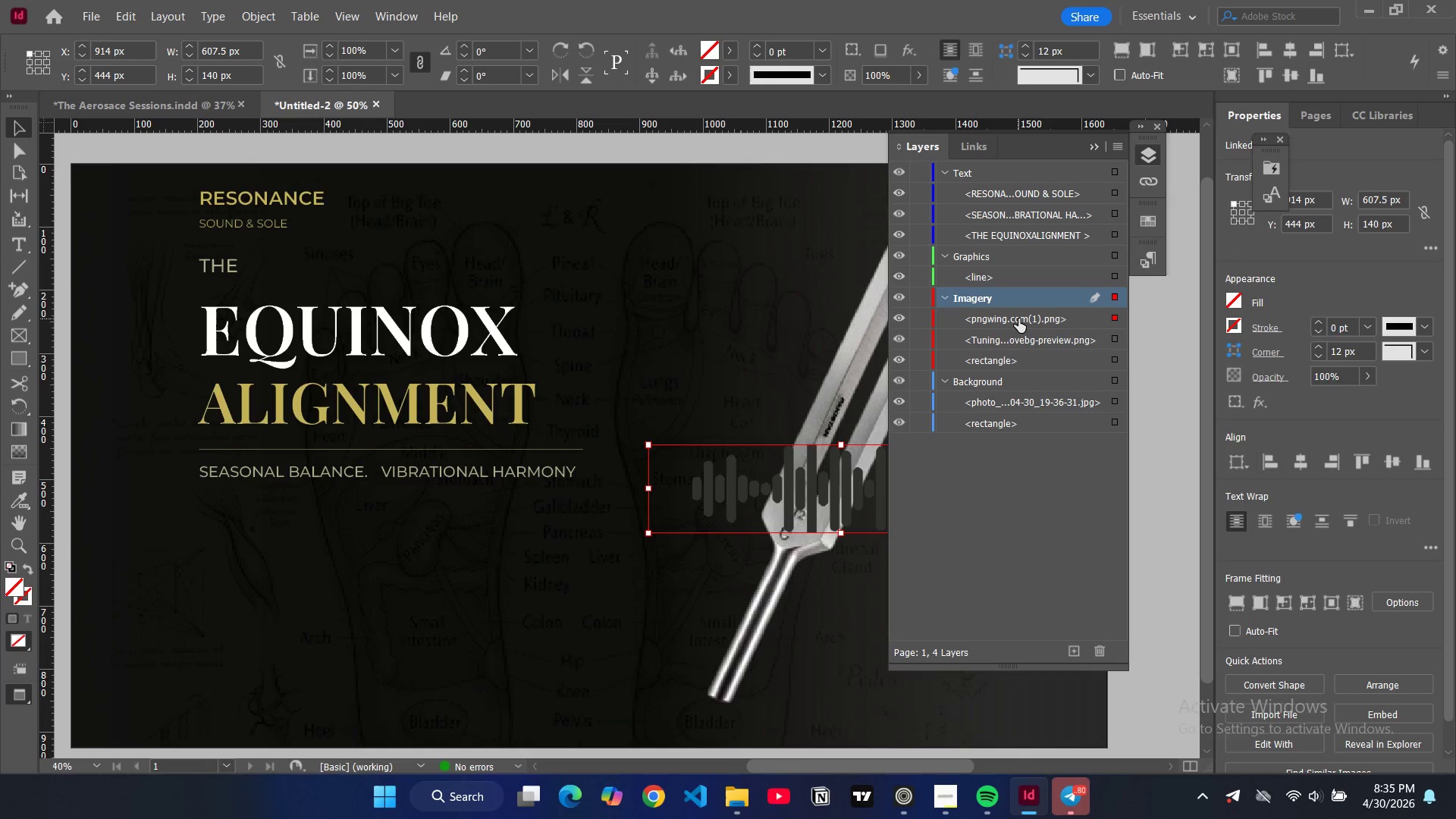 
left_click_drag(start_coordinate=[1018, 318], to_coordinate=[1021, 347])
 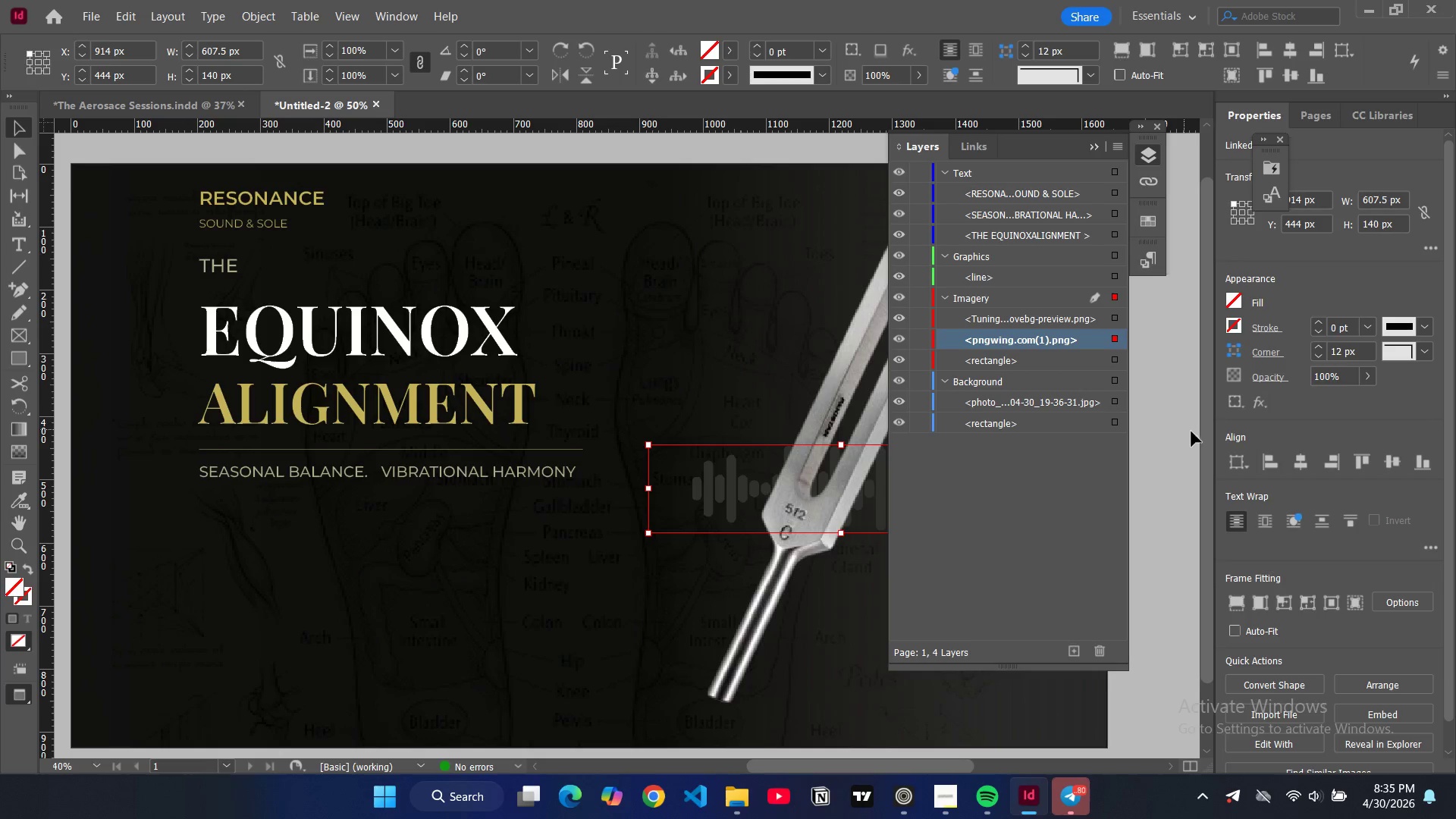 
left_click([1177, 435])
 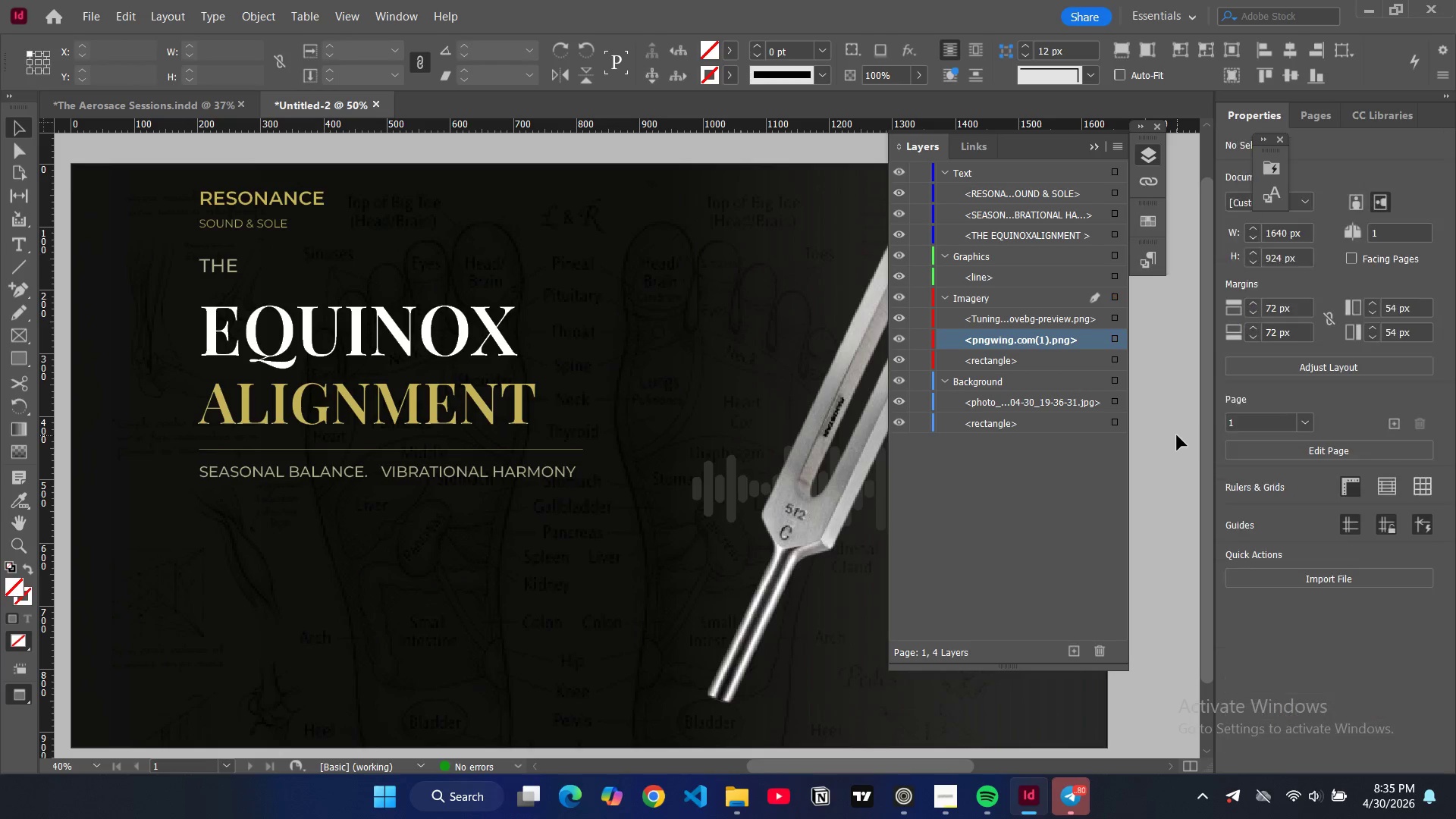 
left_click([1177, 435])
 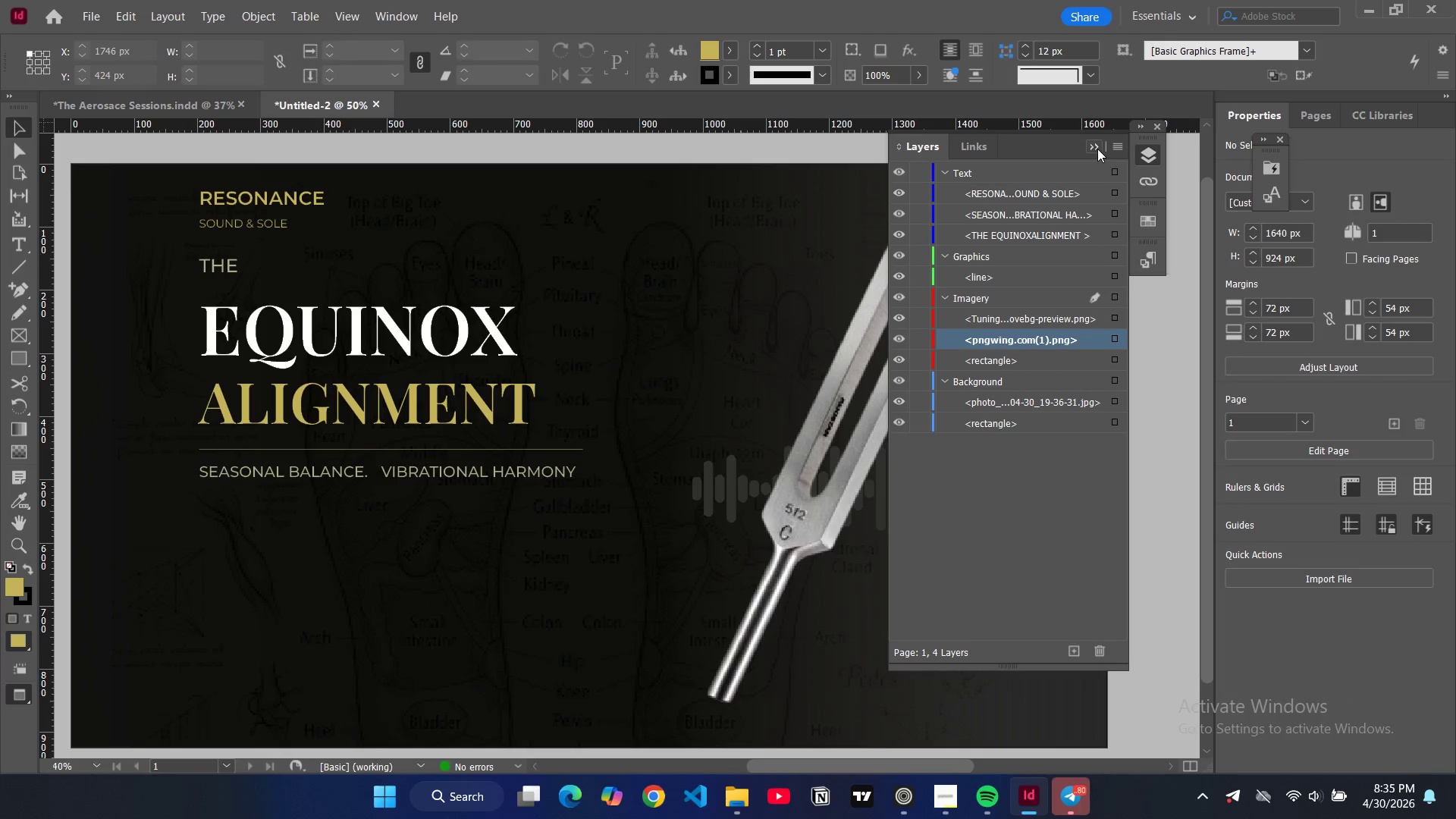 
left_click([1095, 149])
 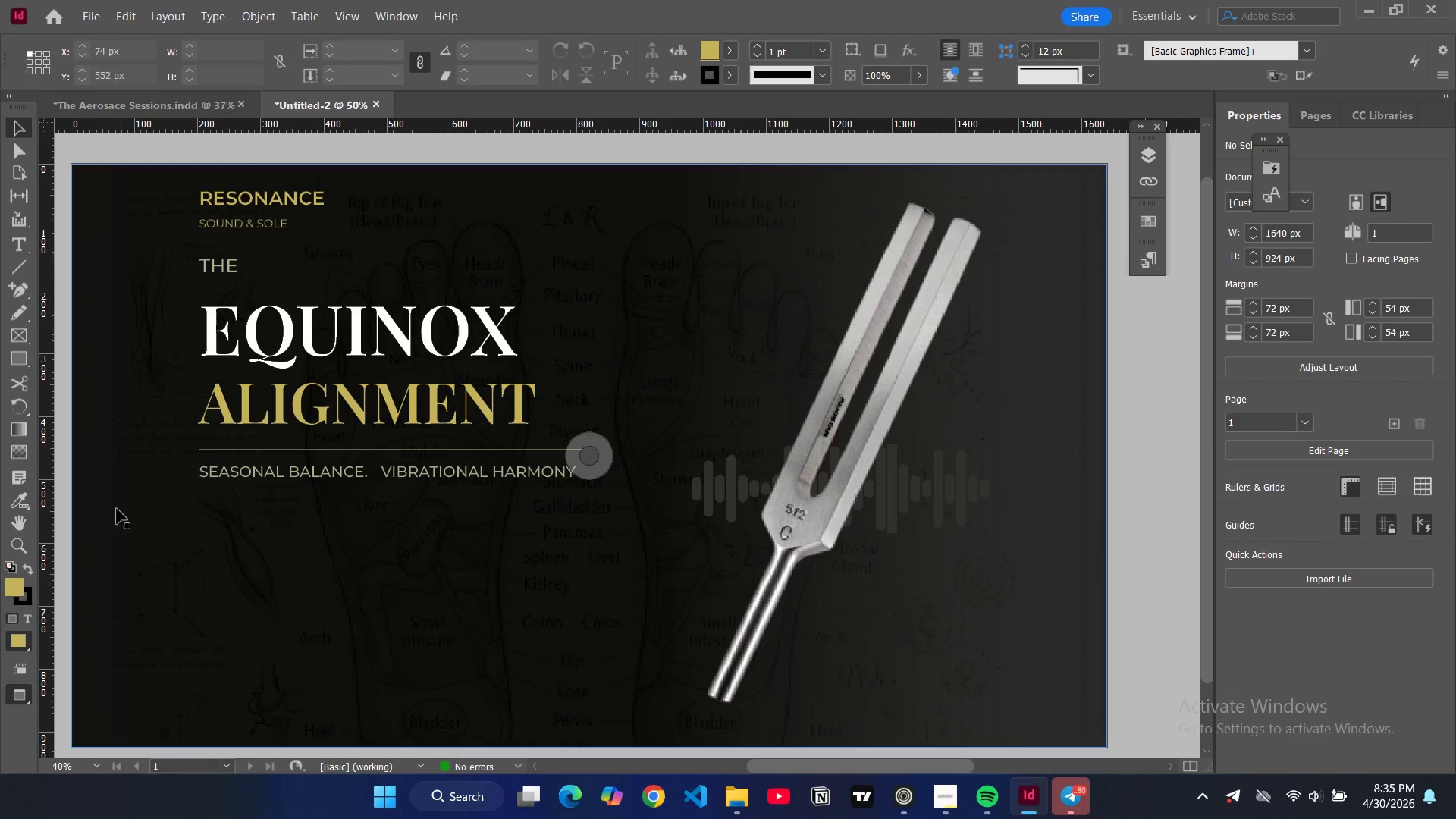 
left_click([265, 494])
 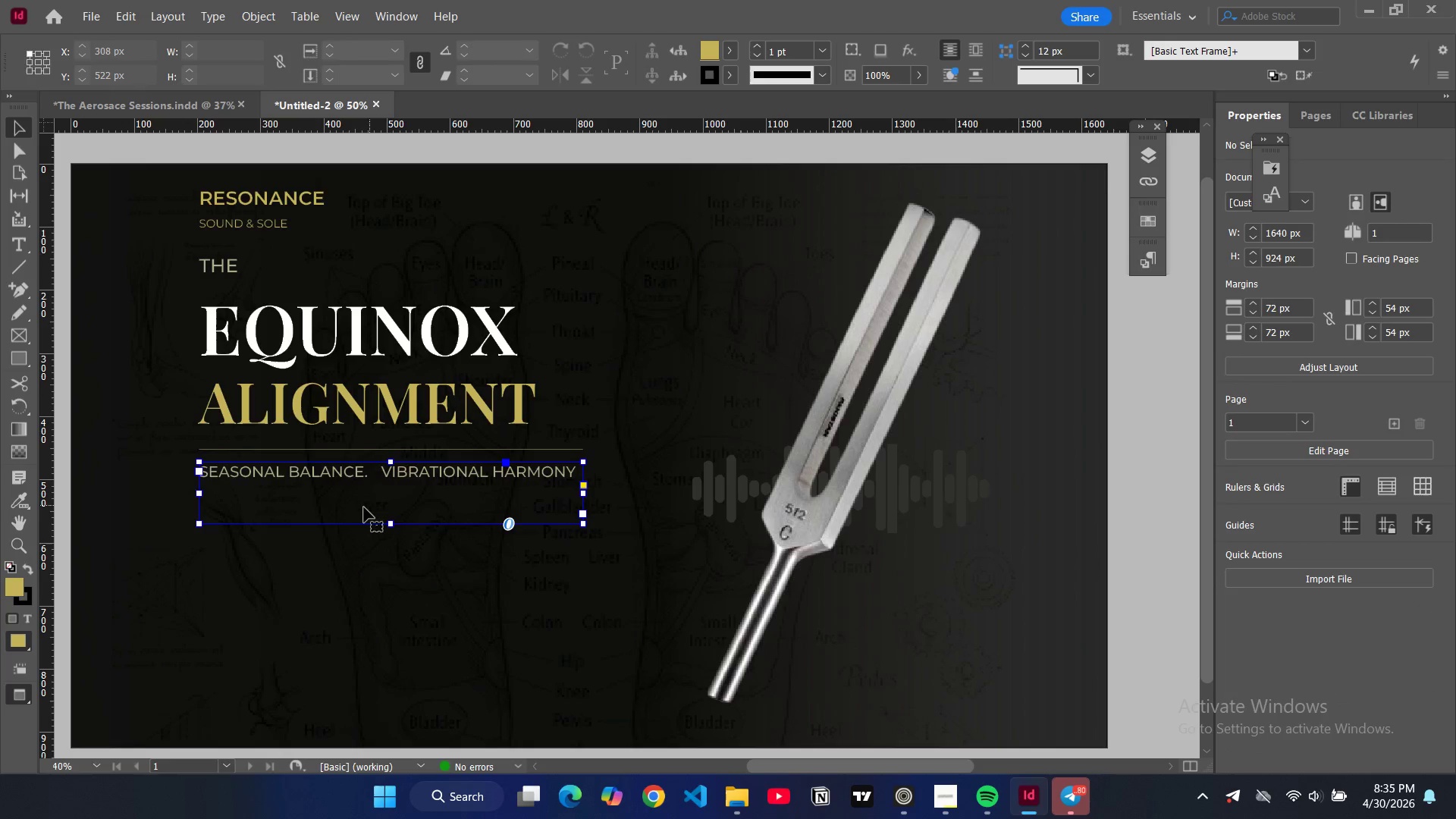 
double_click([370, 507])
 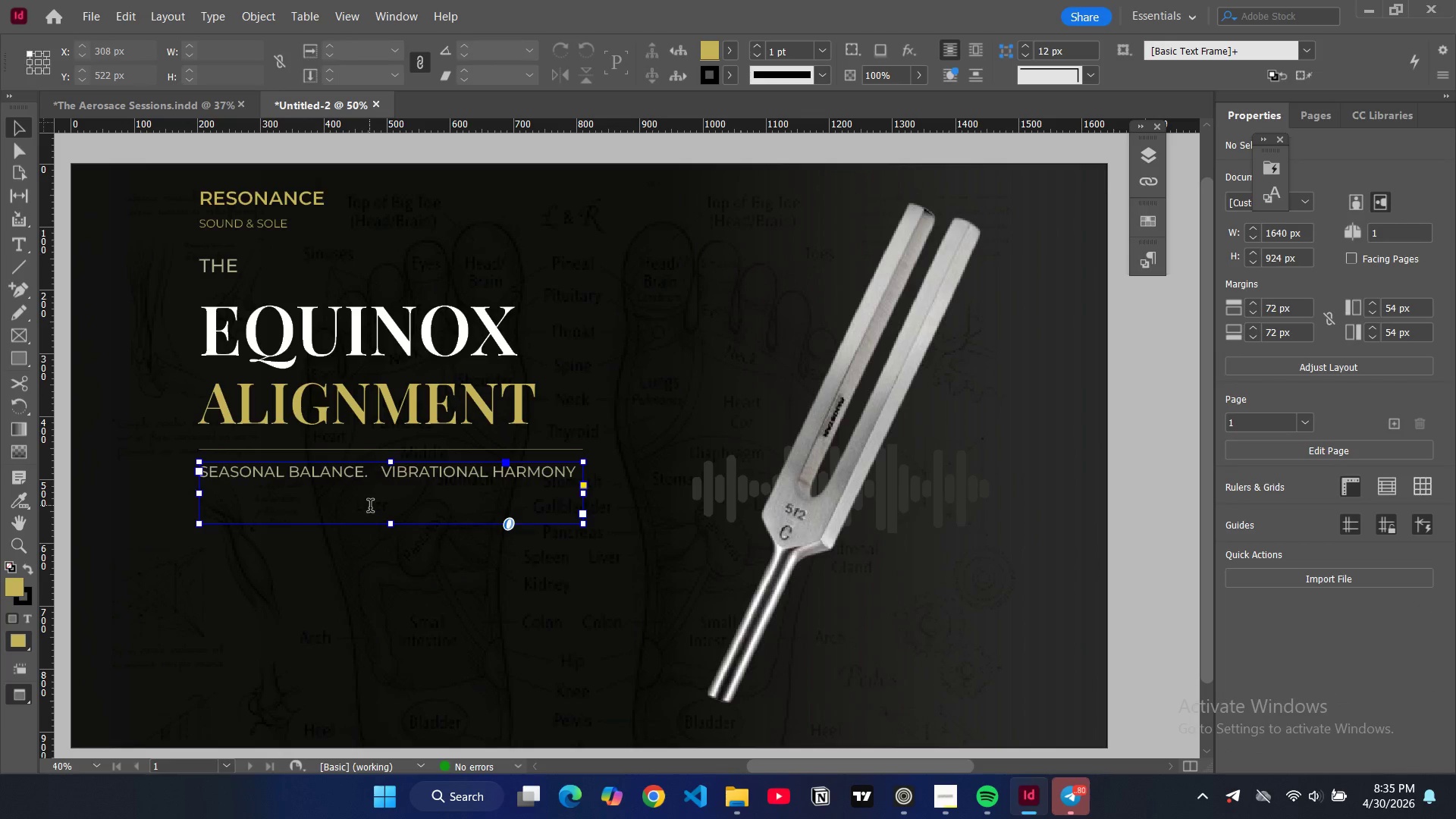 
triple_click([370, 507])
 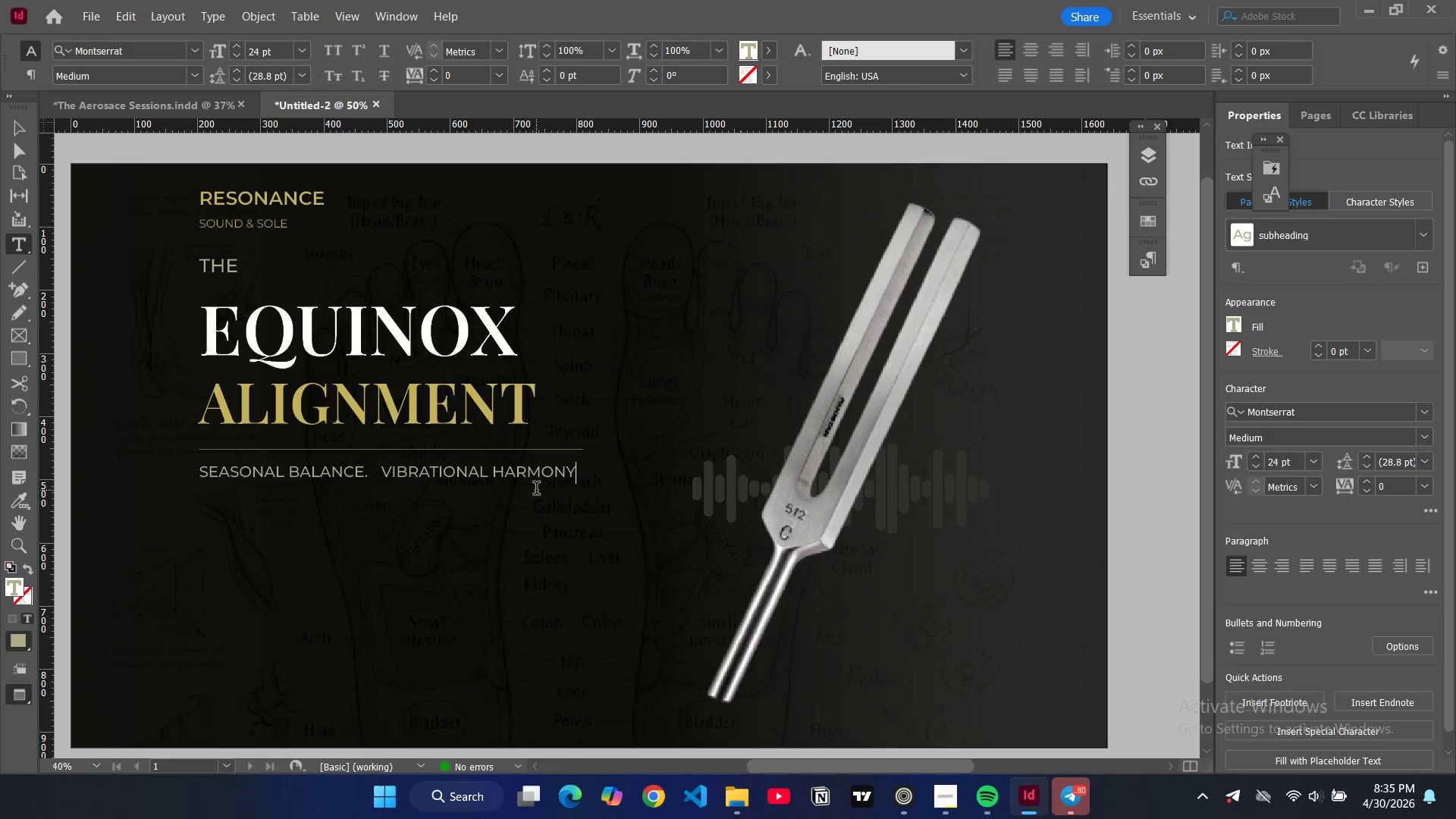 
key(Enter)
 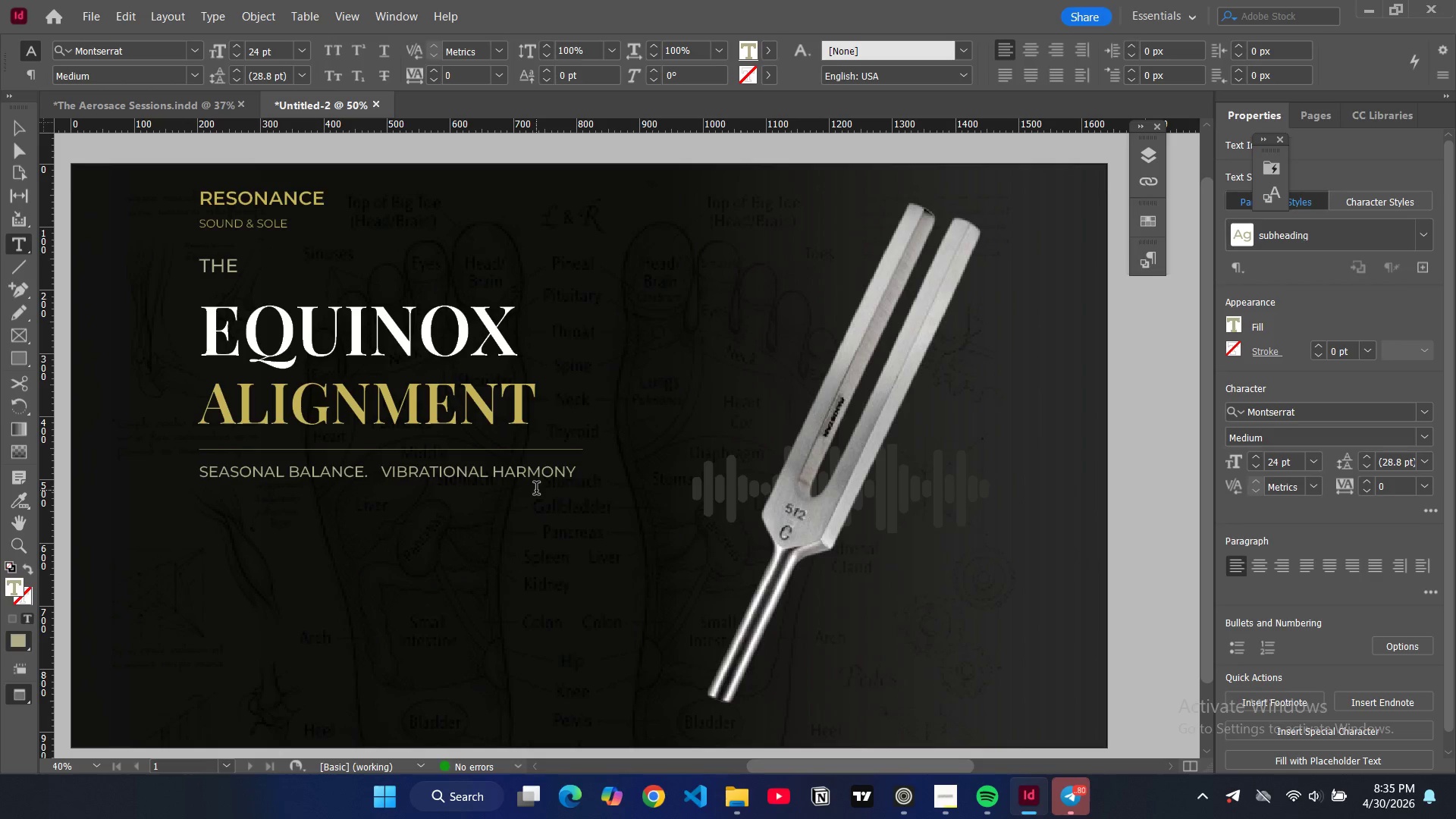 
key(Enter)
 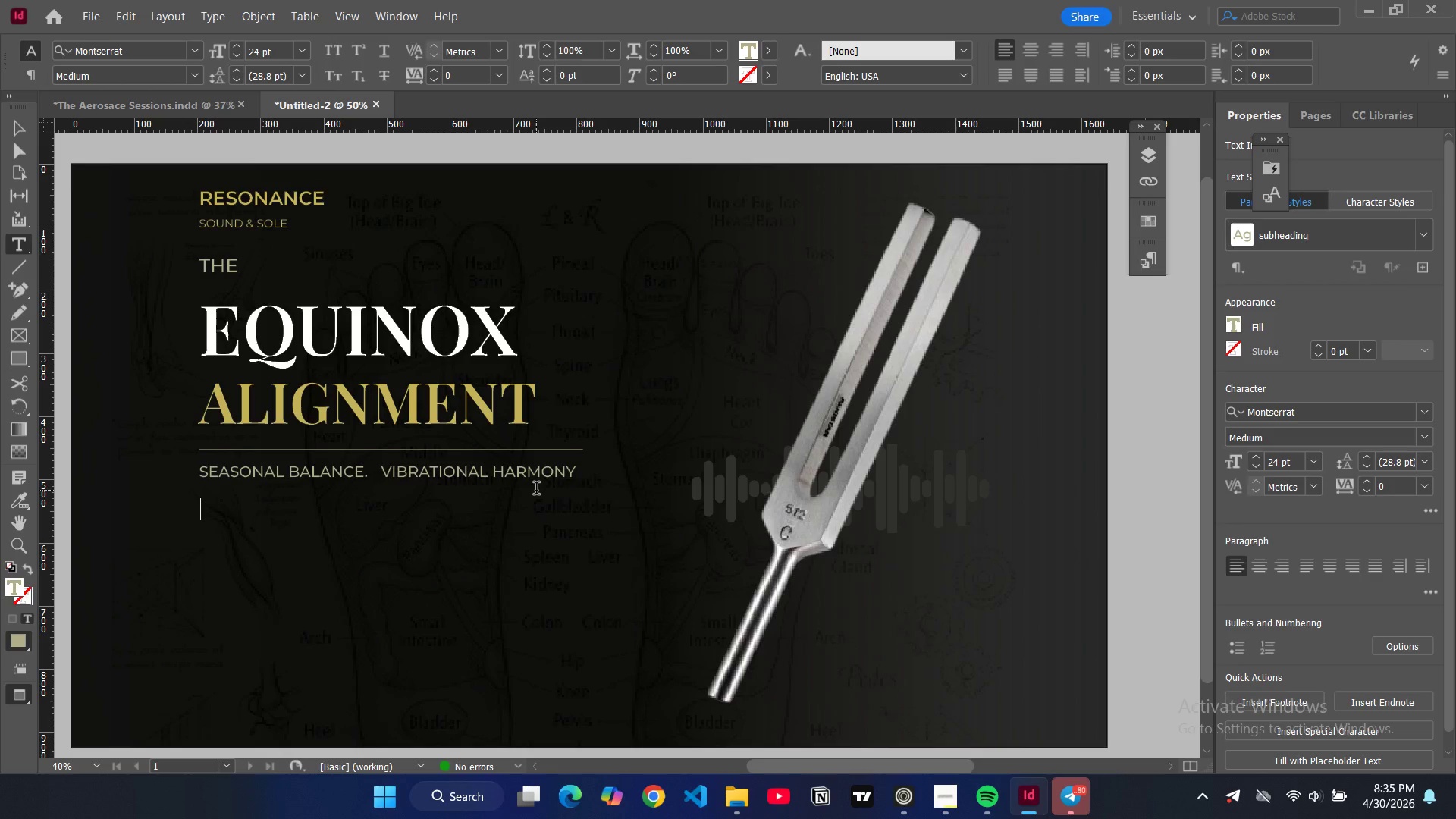 
hold_key(key=ShiftRight, duration=0.33)
 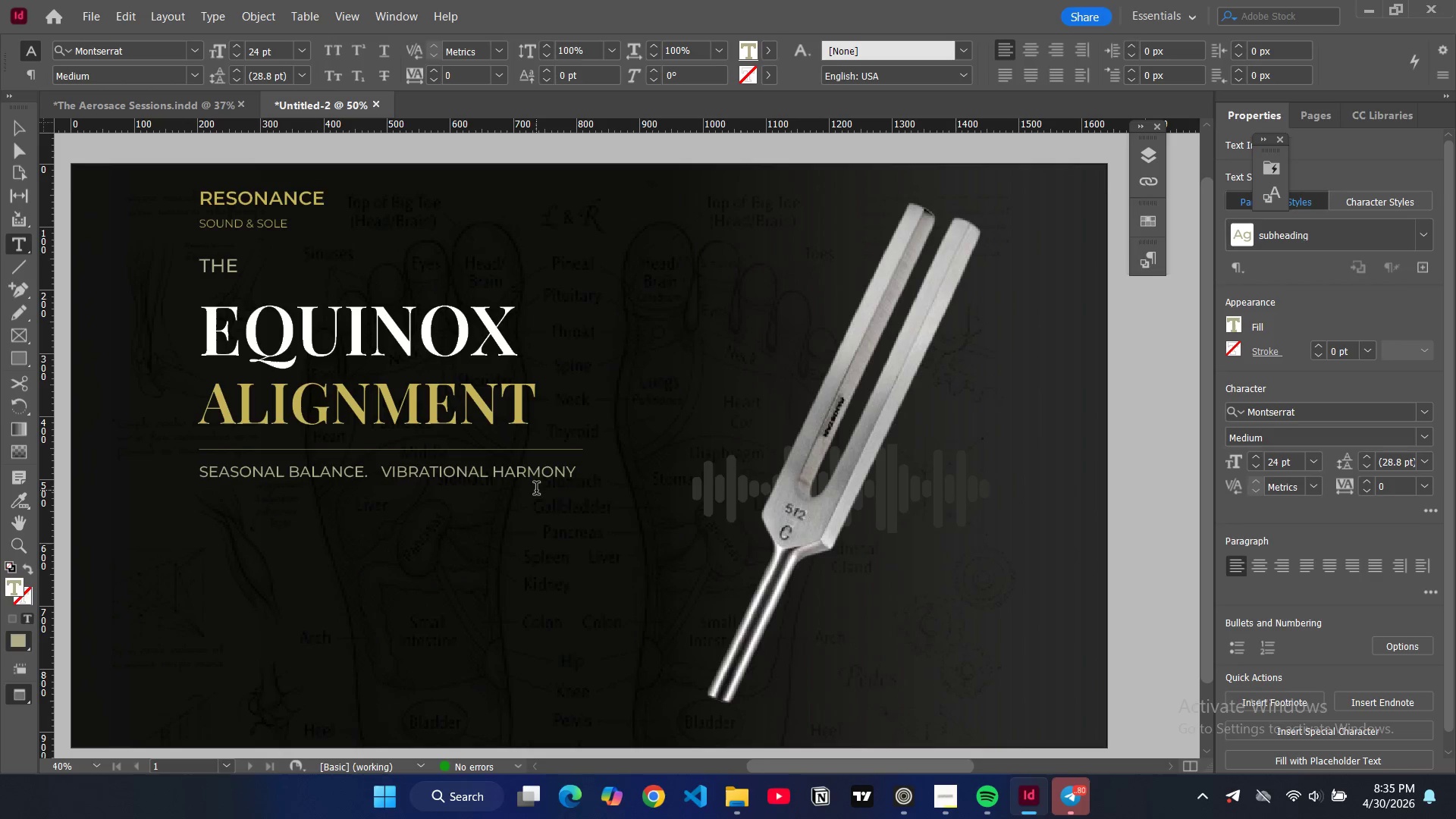 
type(Align body, mind and energy)
 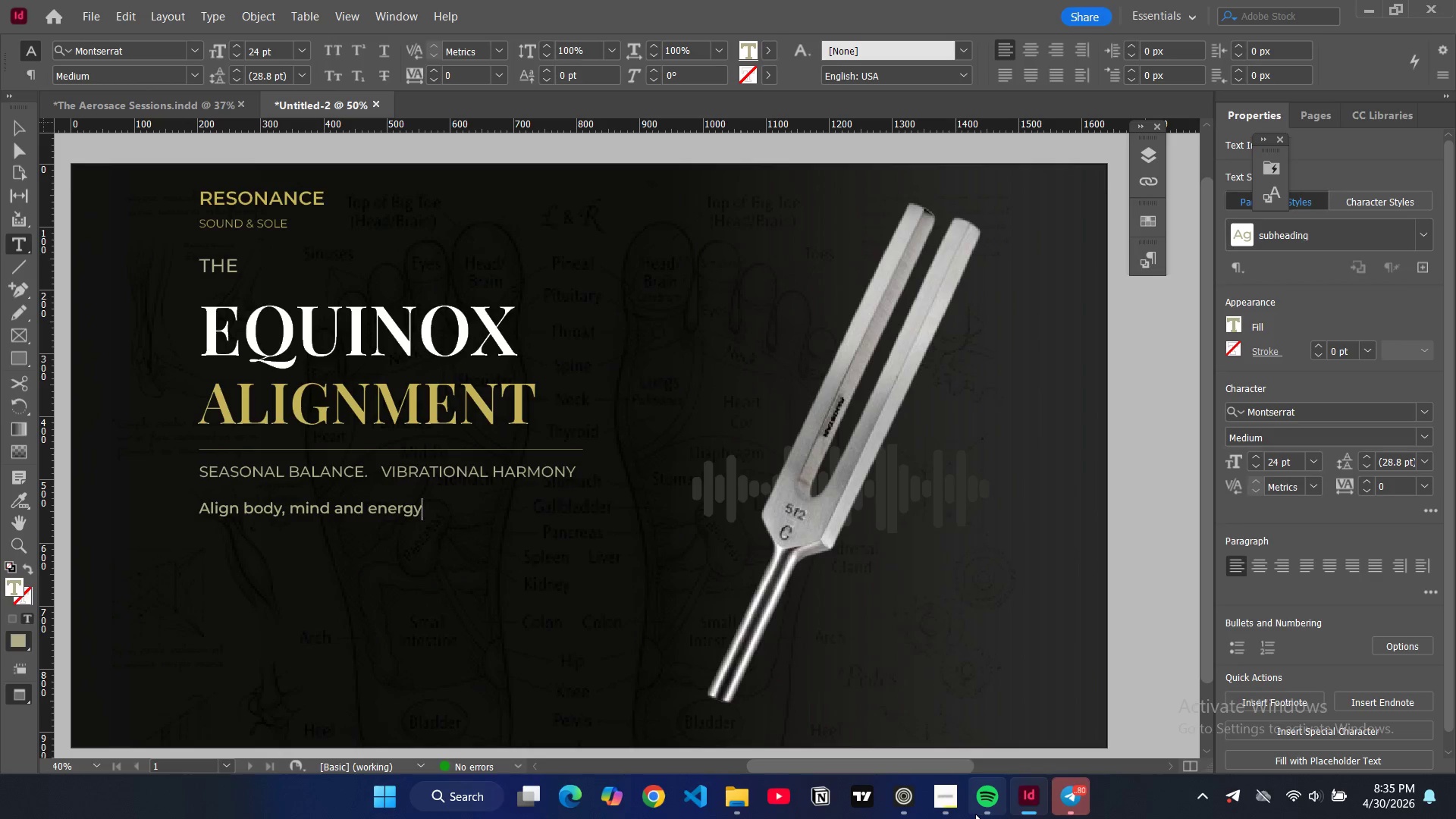 
left_click([975, 814])
 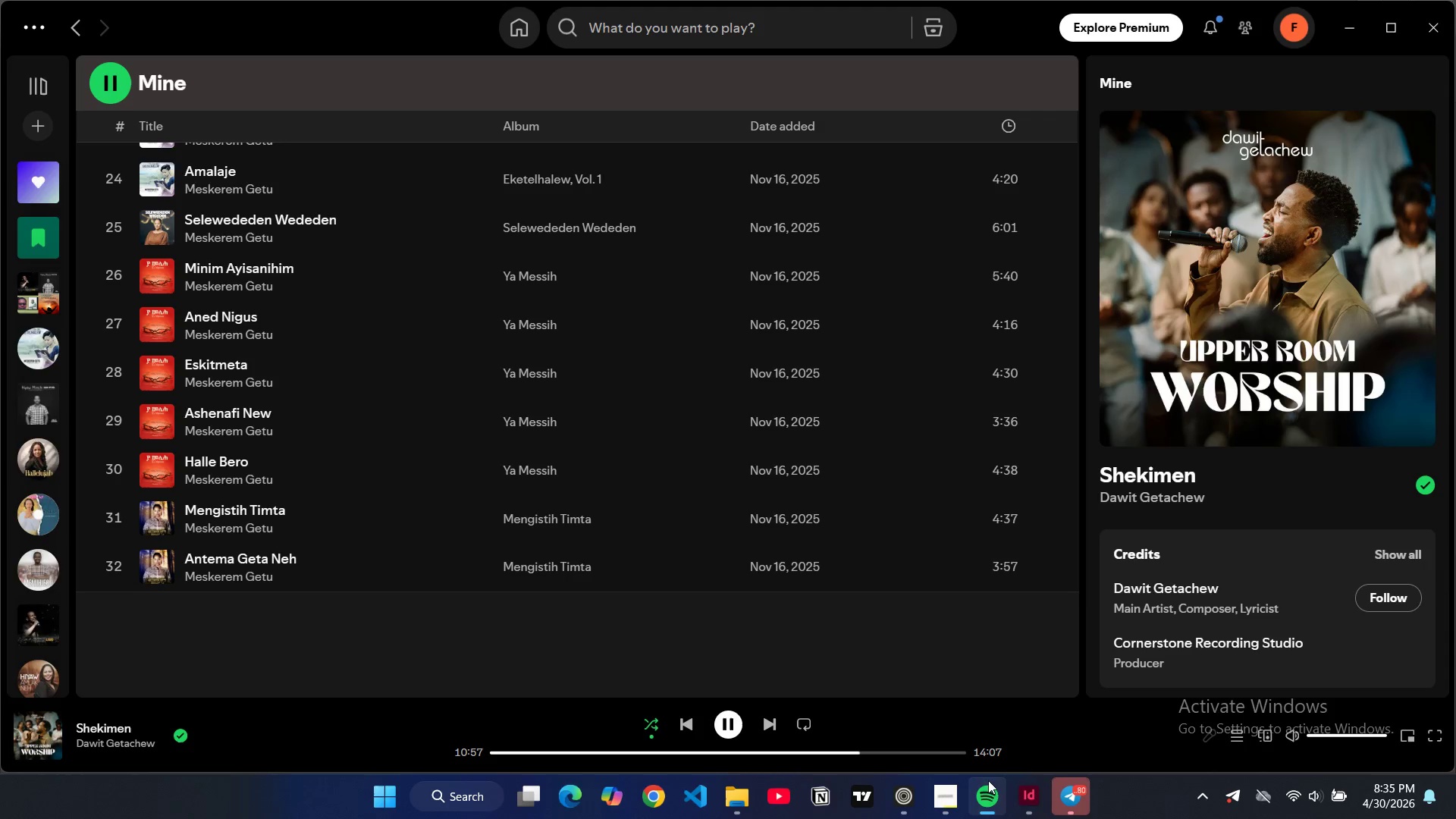 
left_click([993, 790])
 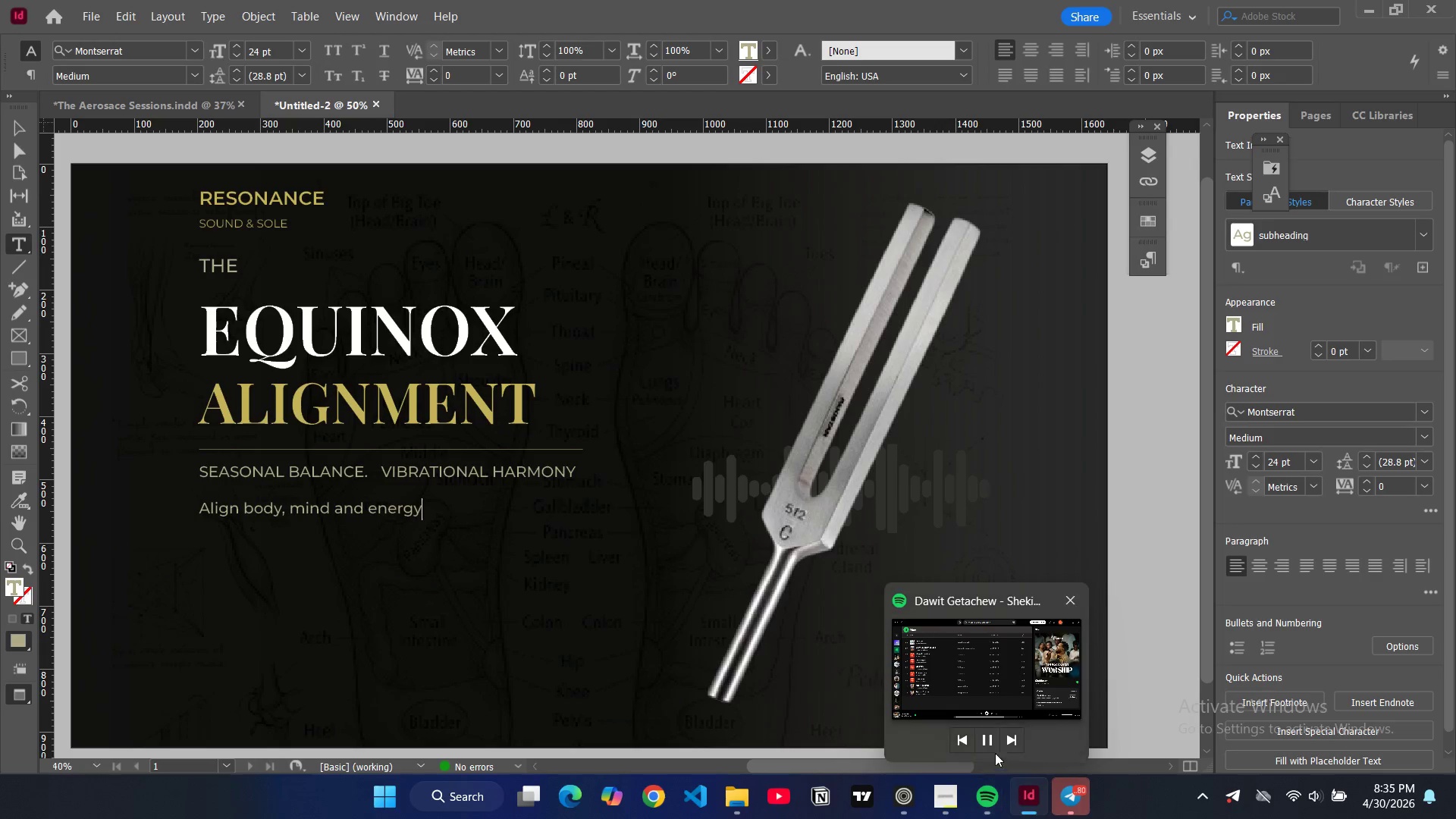 
left_click([1008, 743])
 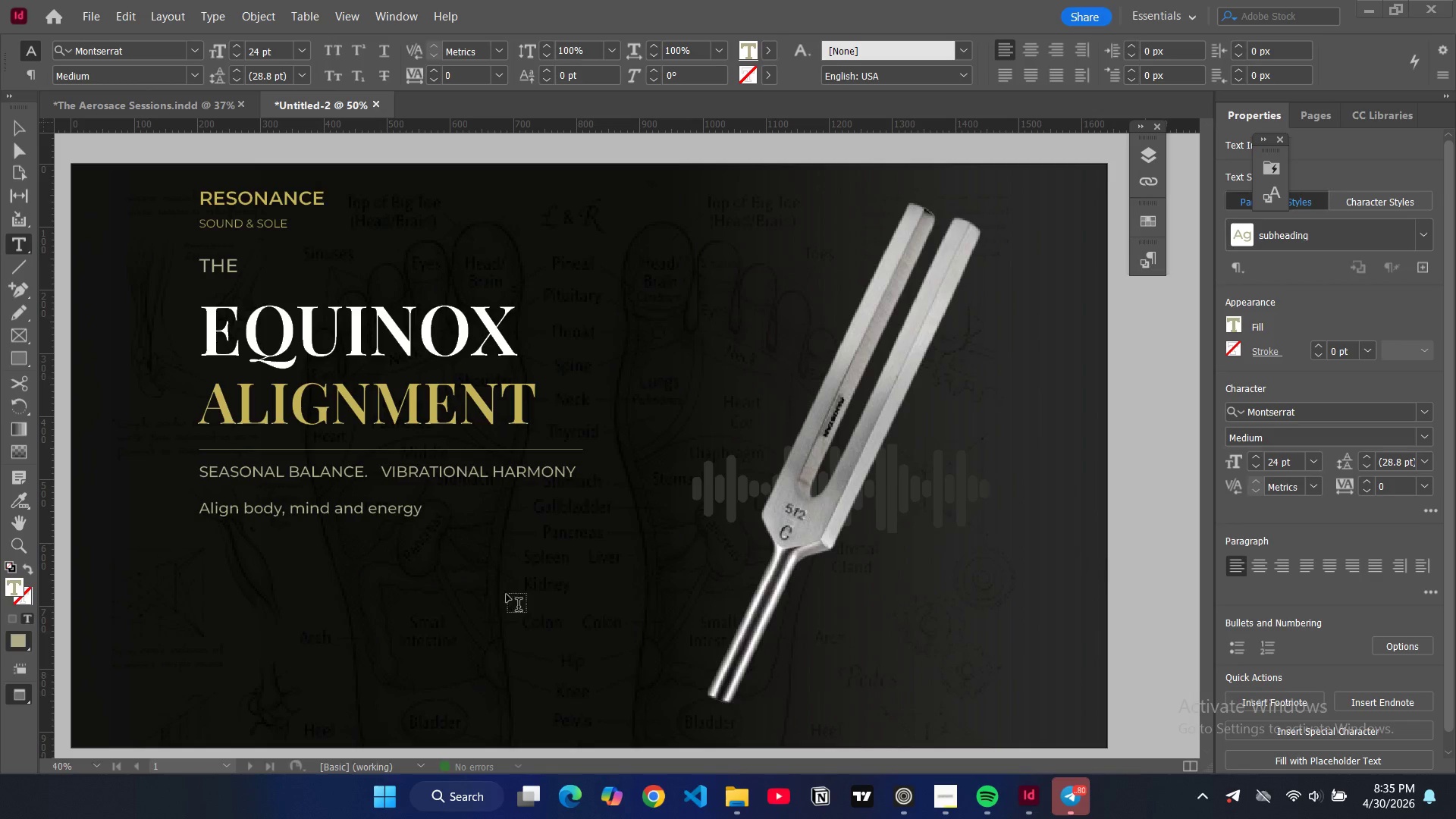 
left_click([421, 515])
 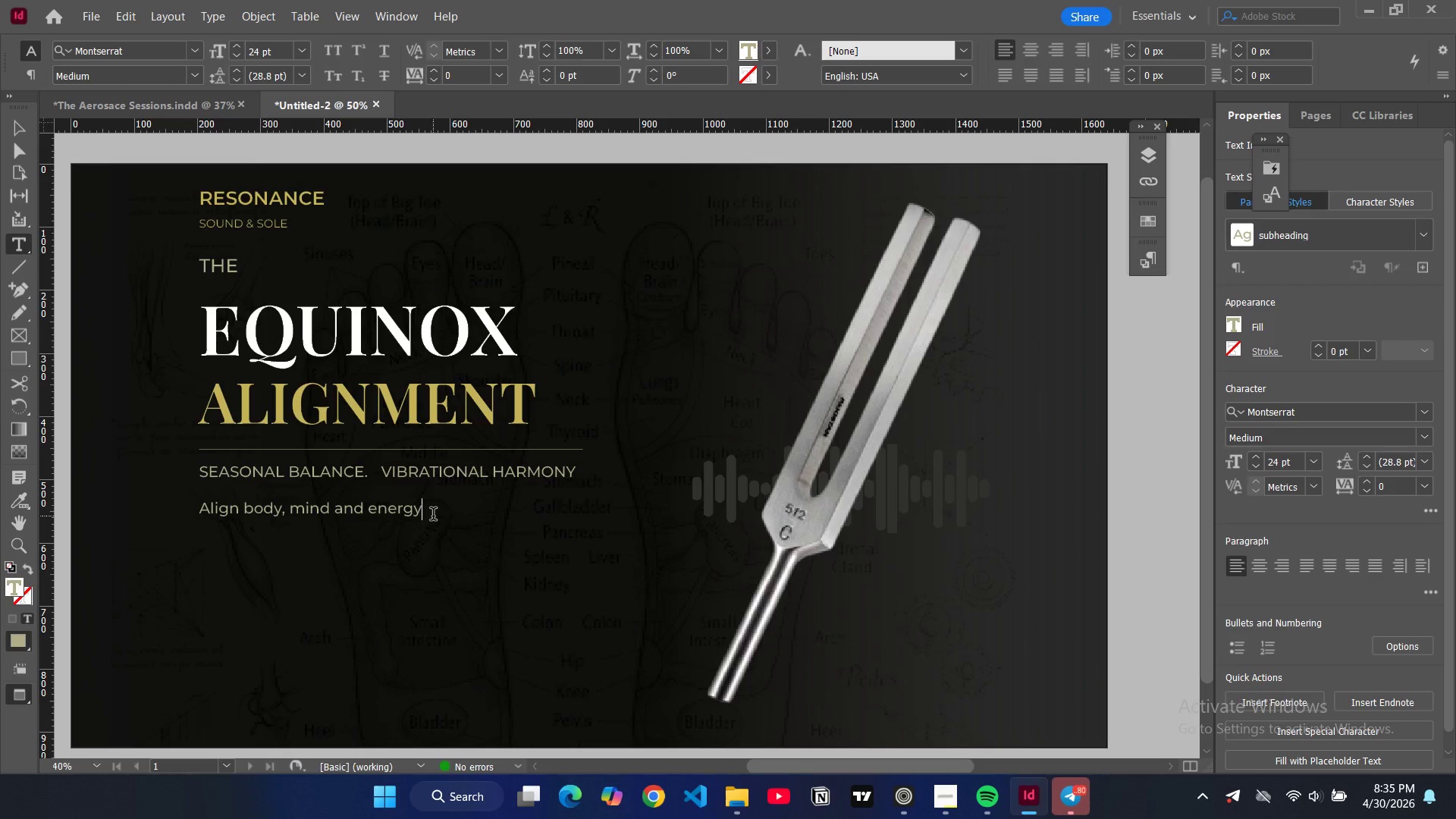 
type( for renewal this equinos)
 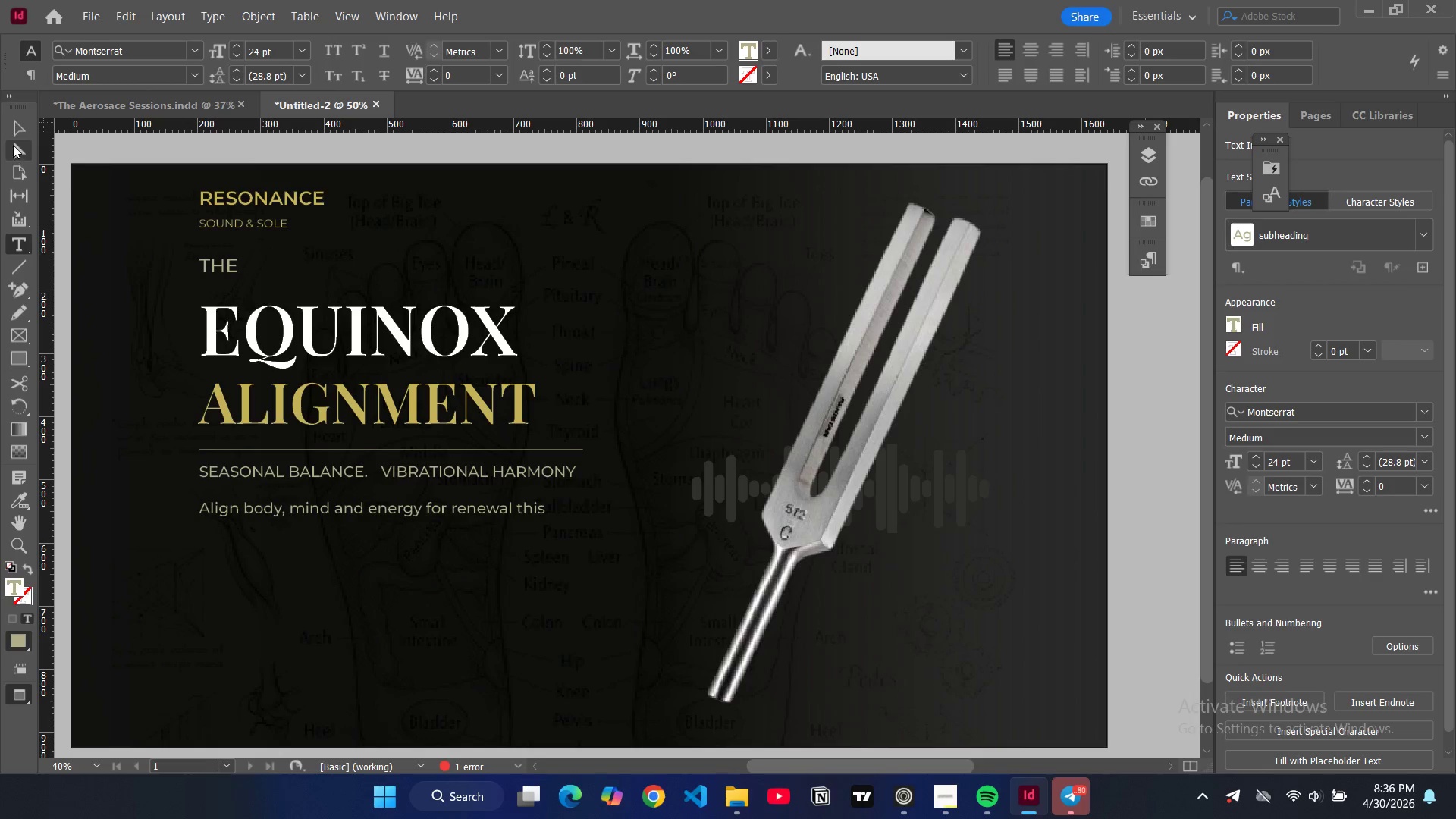 
left_click([25, 134])
 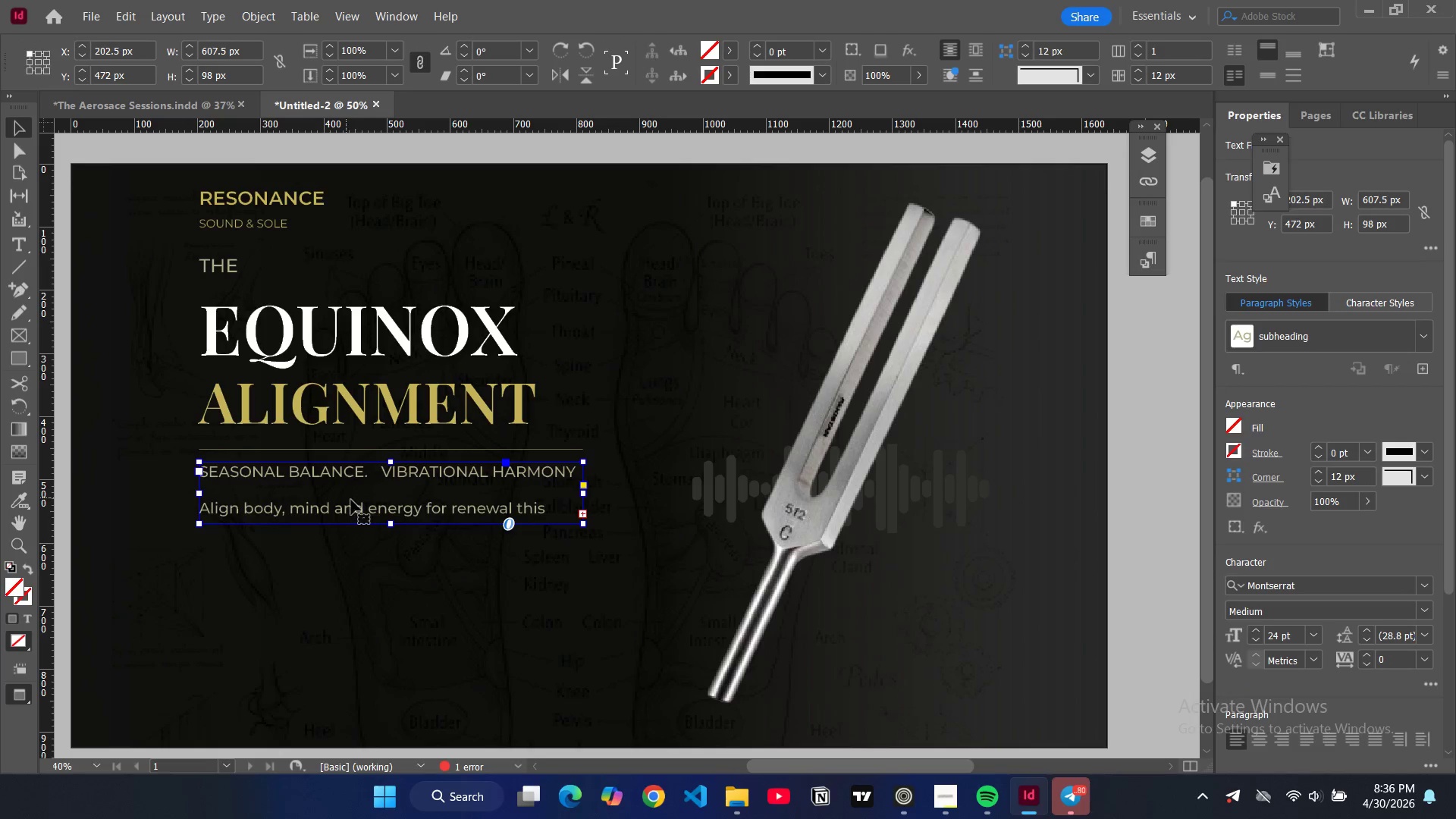 
left_click([353, 509])
 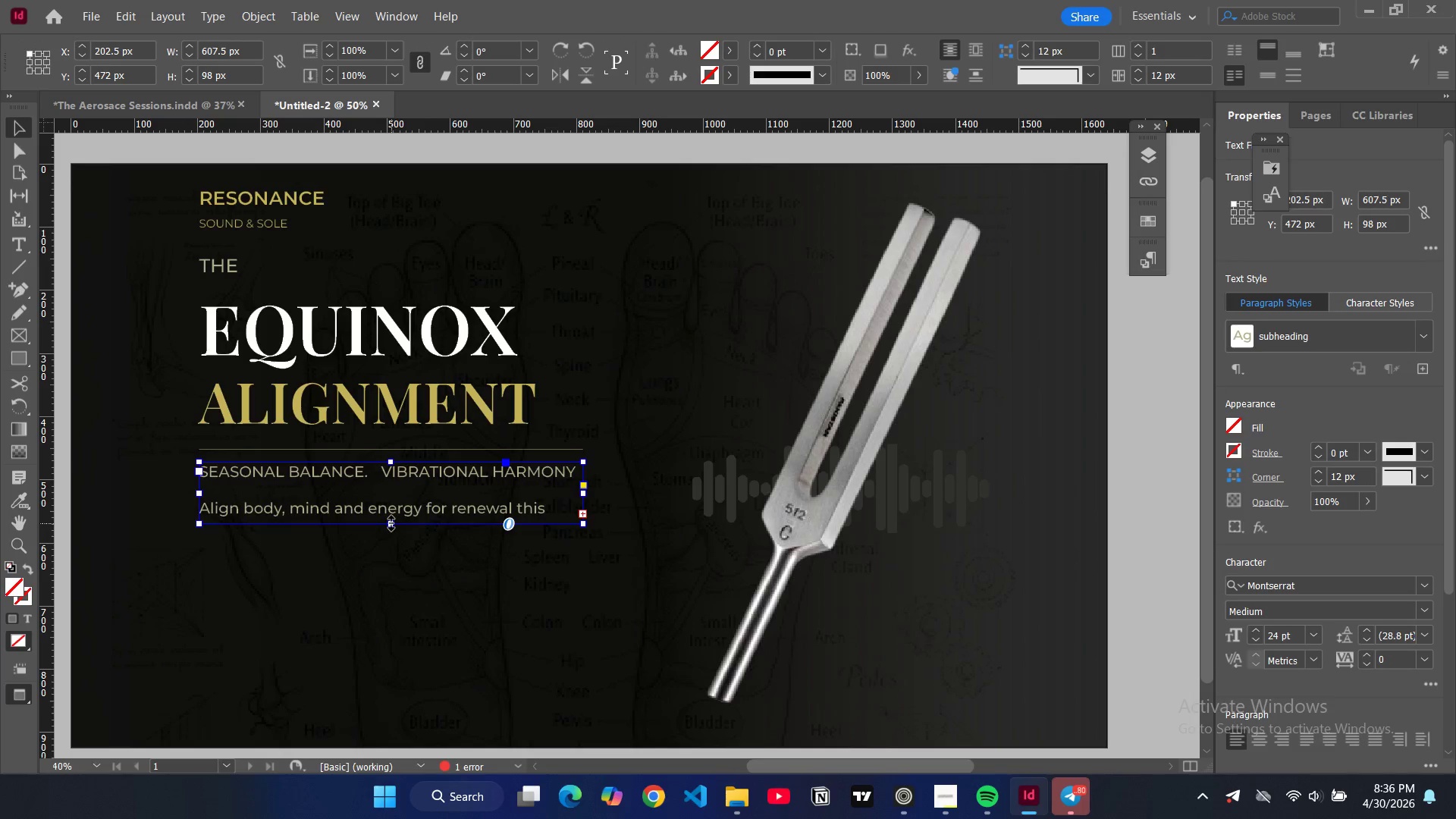 
left_click_drag(start_coordinate=[391, 523], to_coordinate=[392, 538])
 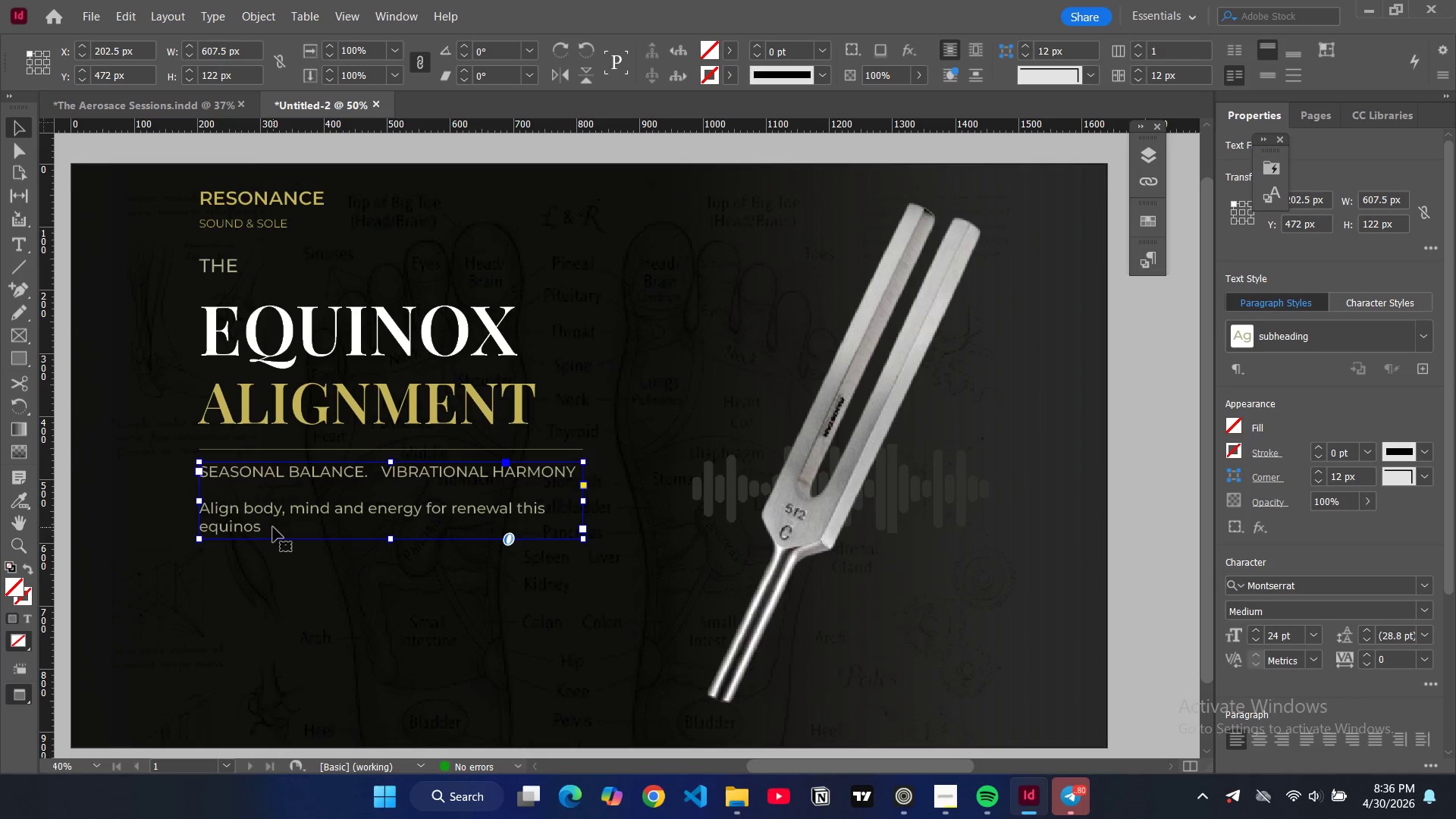 
double_click([273, 527])
 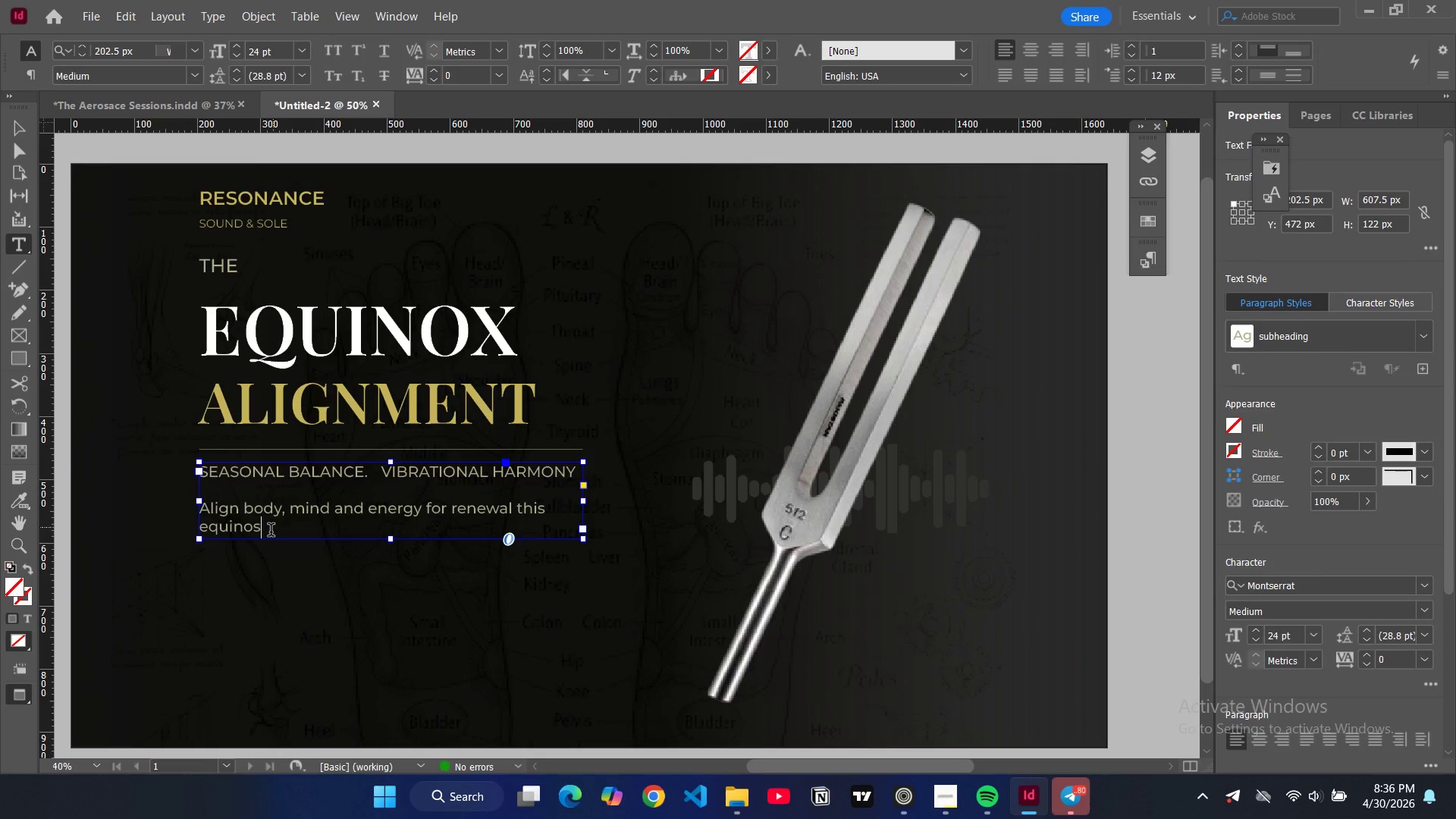 
left_click_drag(start_coordinate=[271, 532], to_coordinate=[210, 511])
 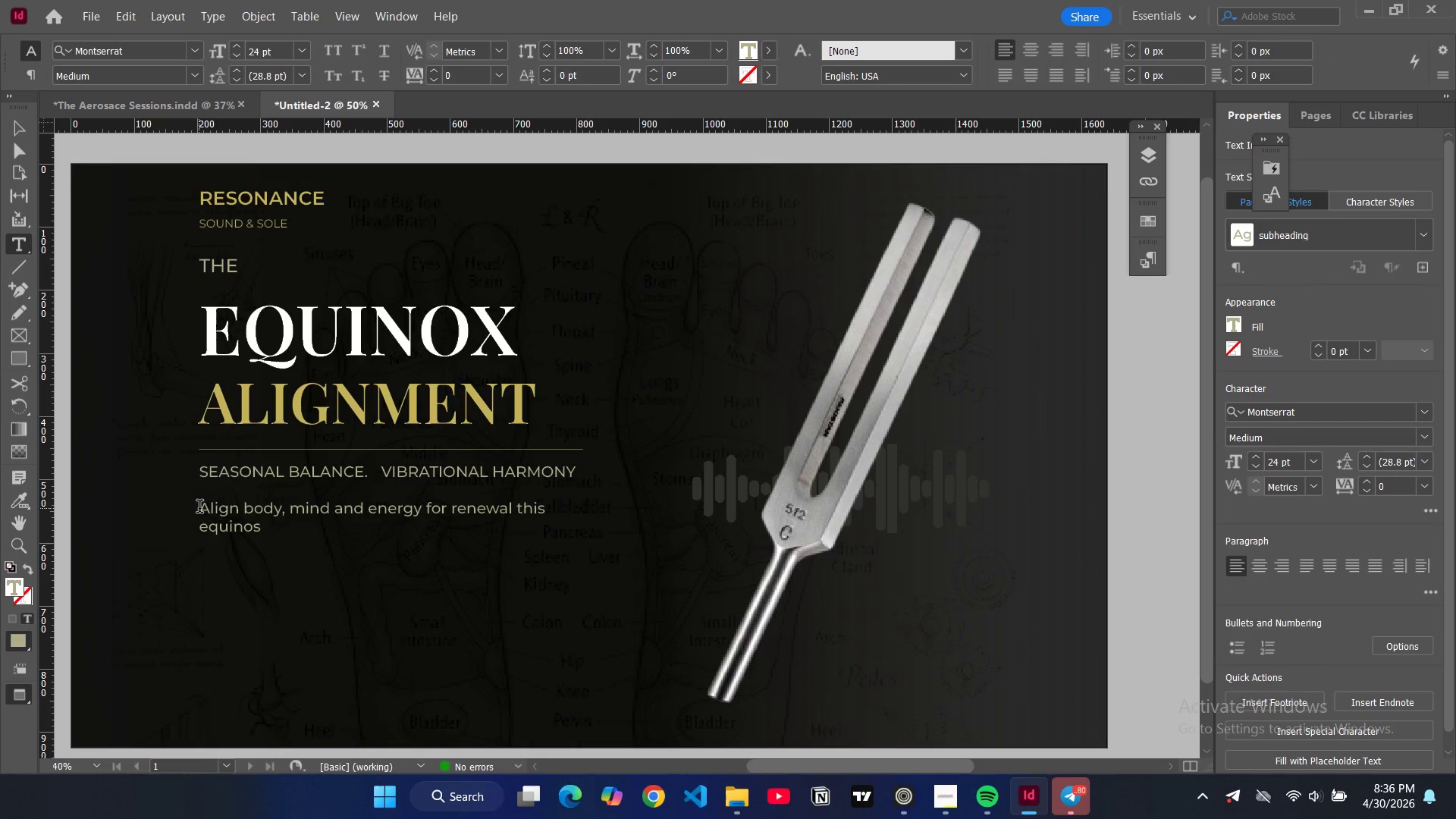 
left_click([199, 508])
 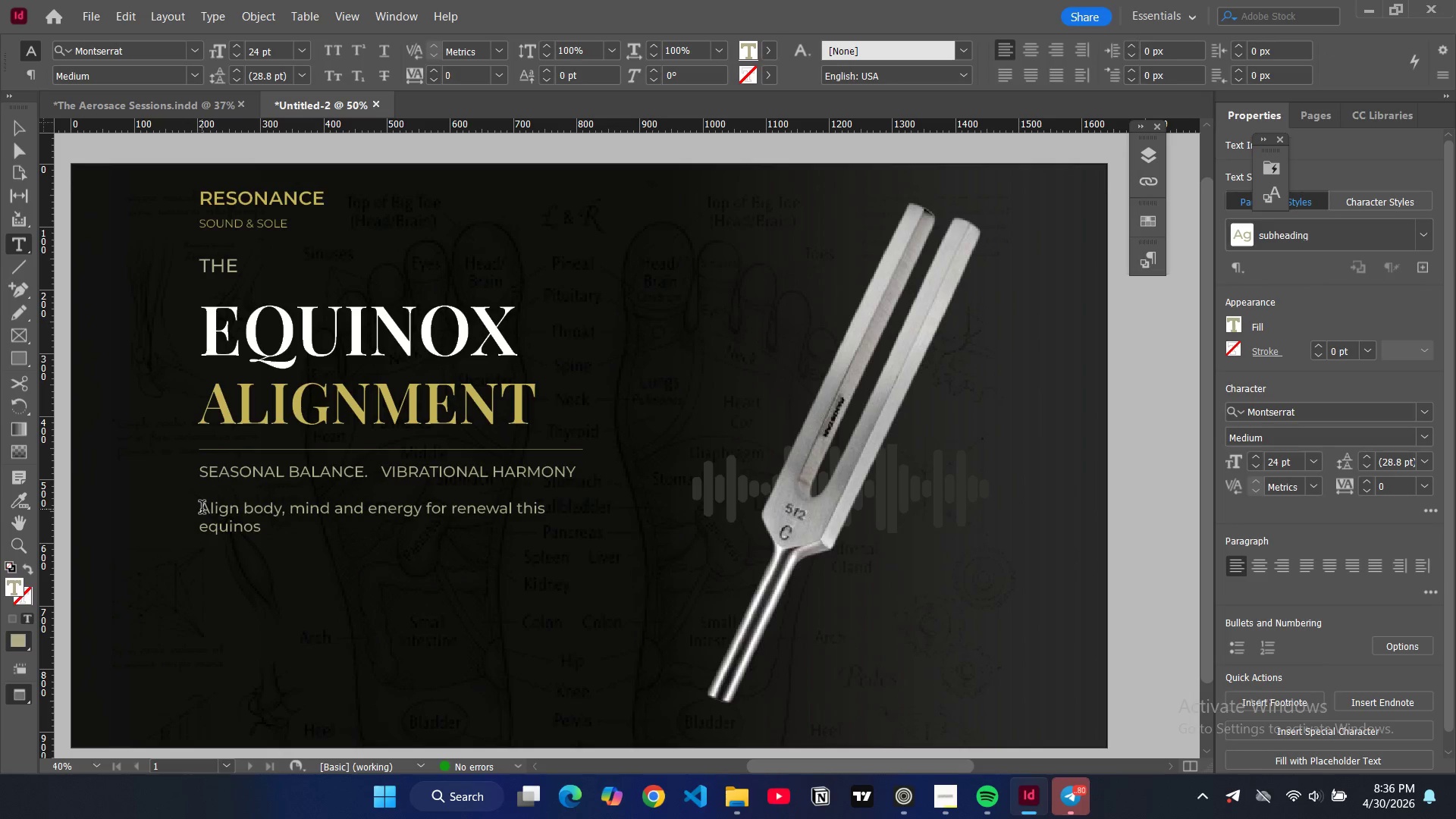 
left_click_drag(start_coordinate=[202, 509], to_coordinate=[268, 532])
 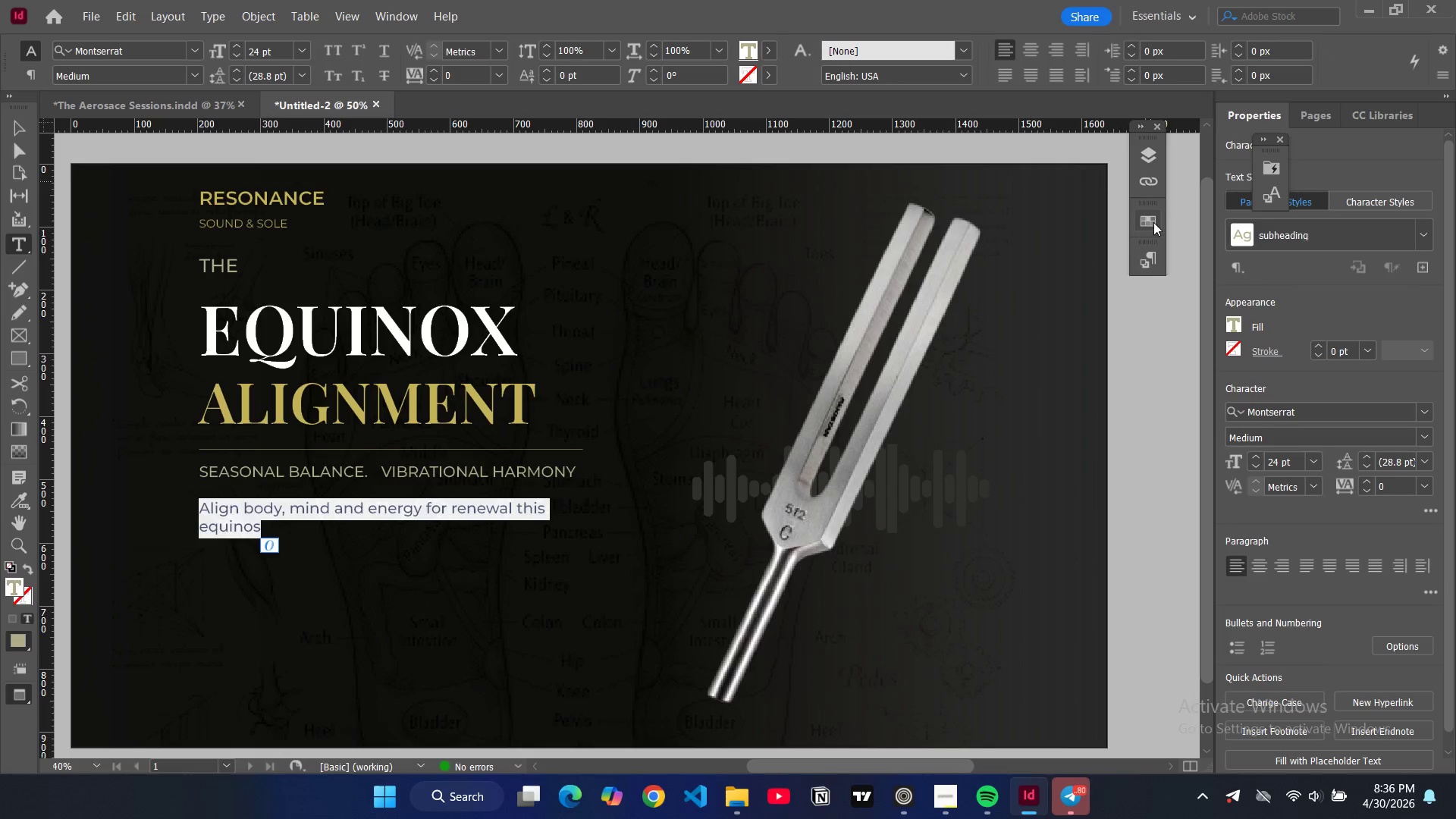 
left_click([1150, 259])
 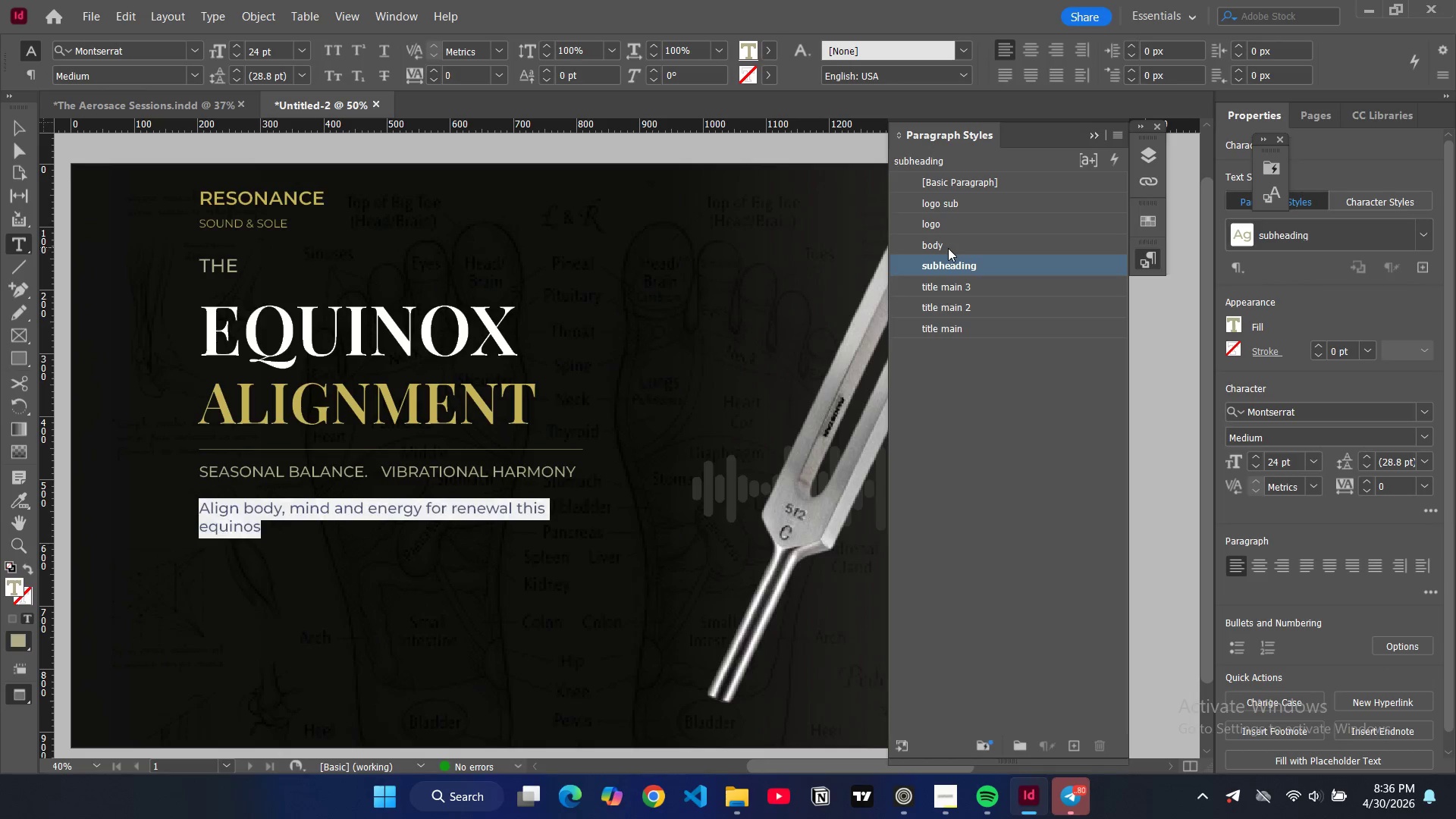 
left_click([945, 245])
 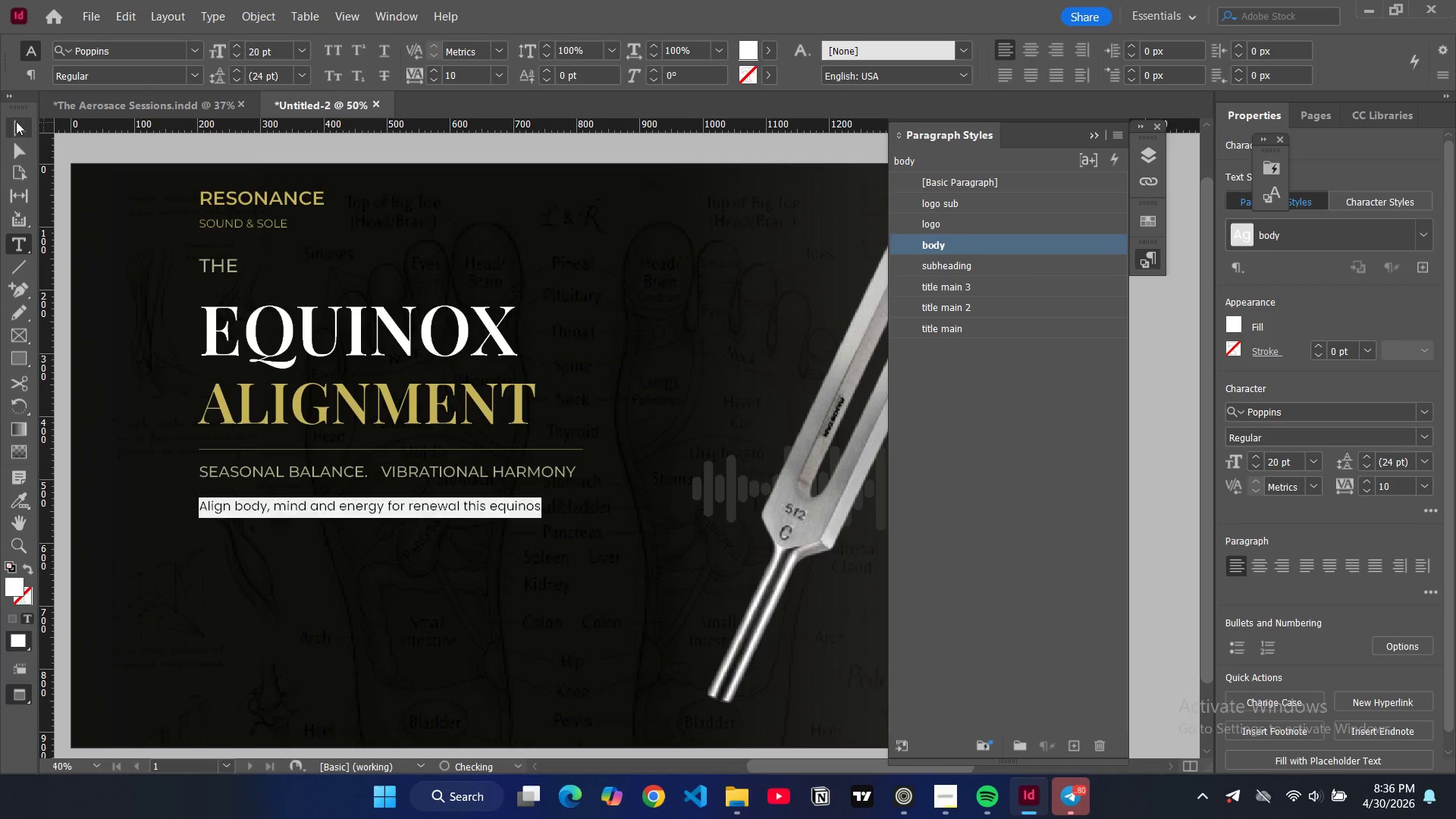 
left_click([27, 133])
 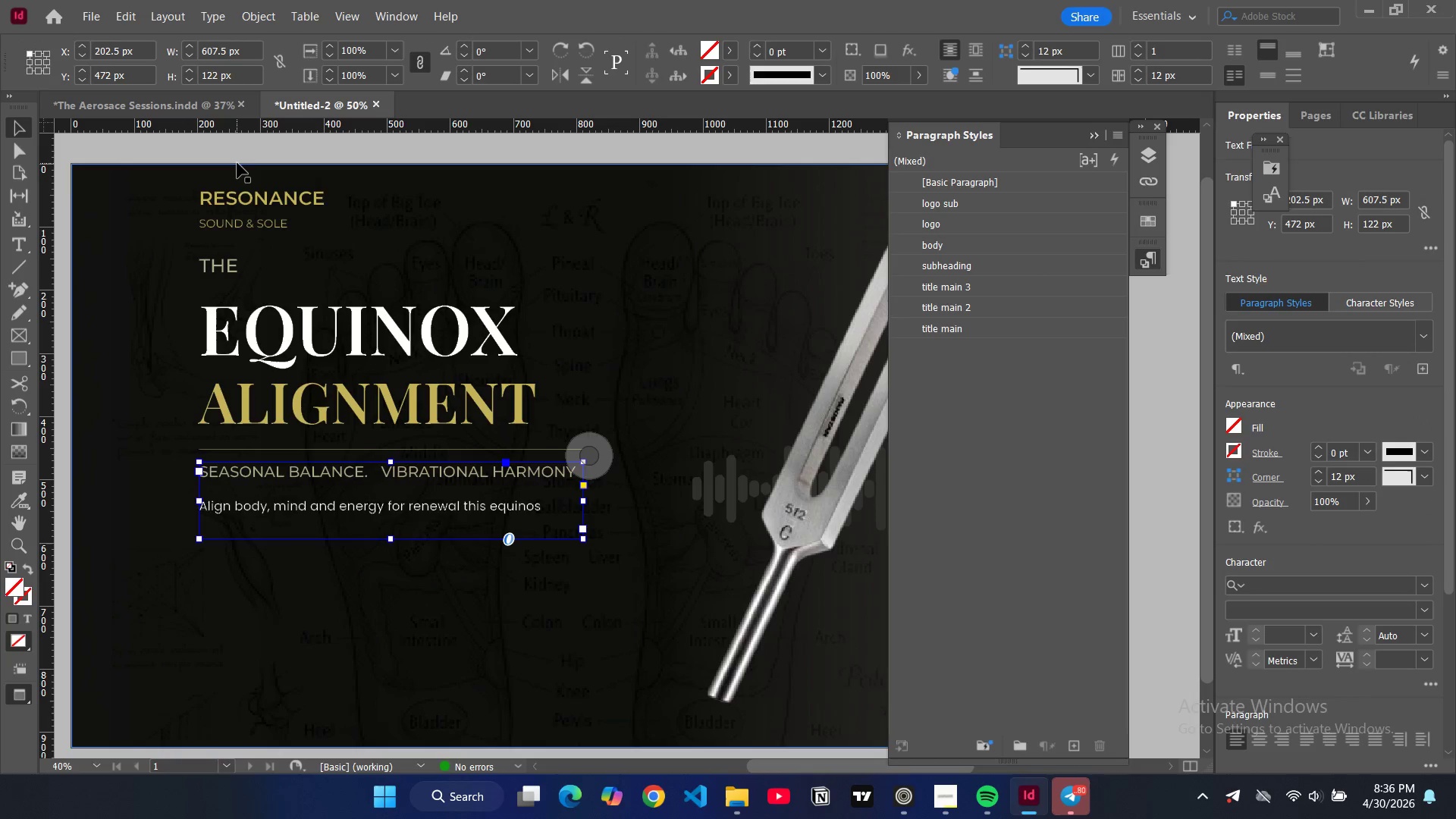 
left_click([231, 151])
 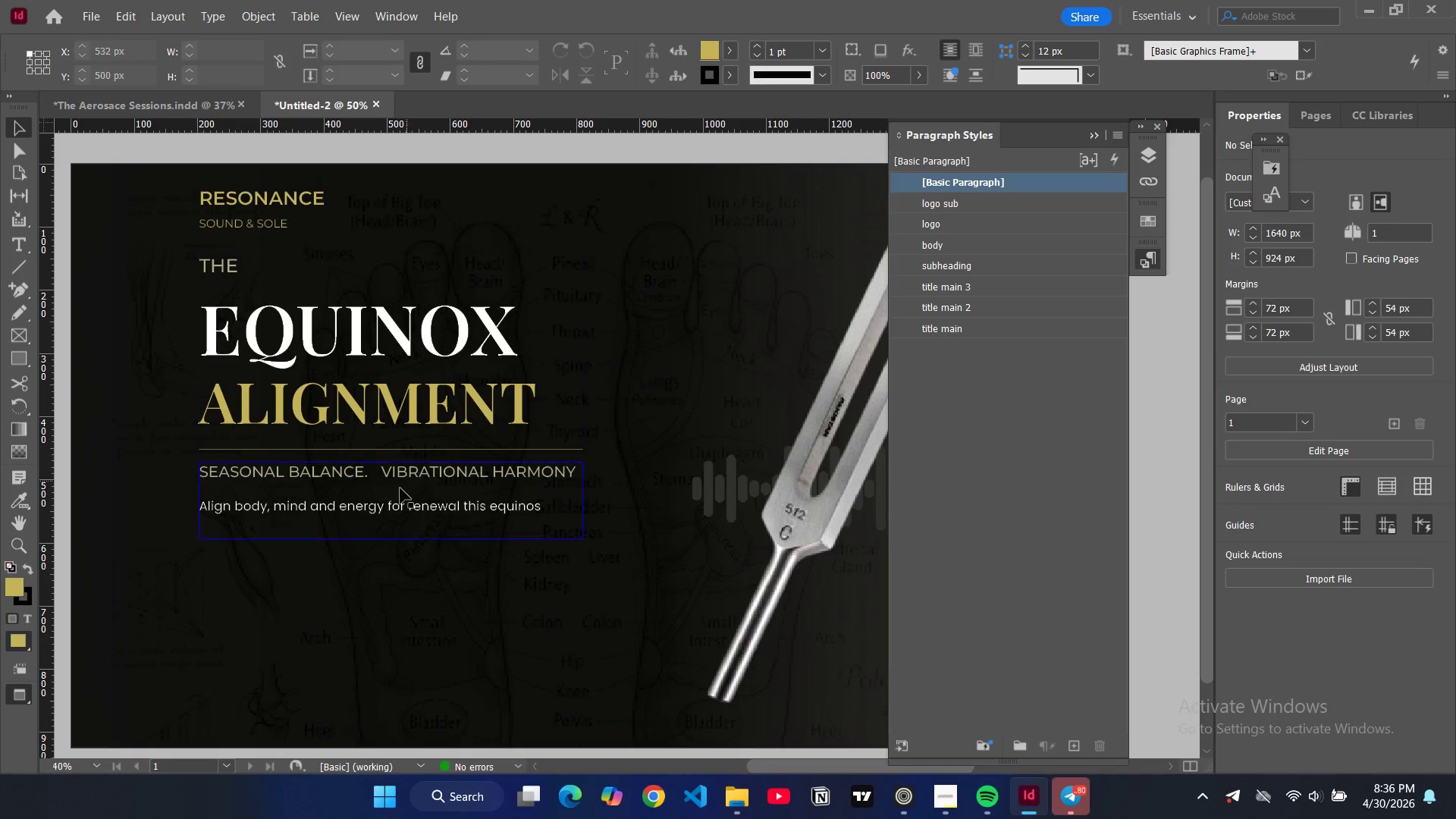 
double_click([399, 501])
 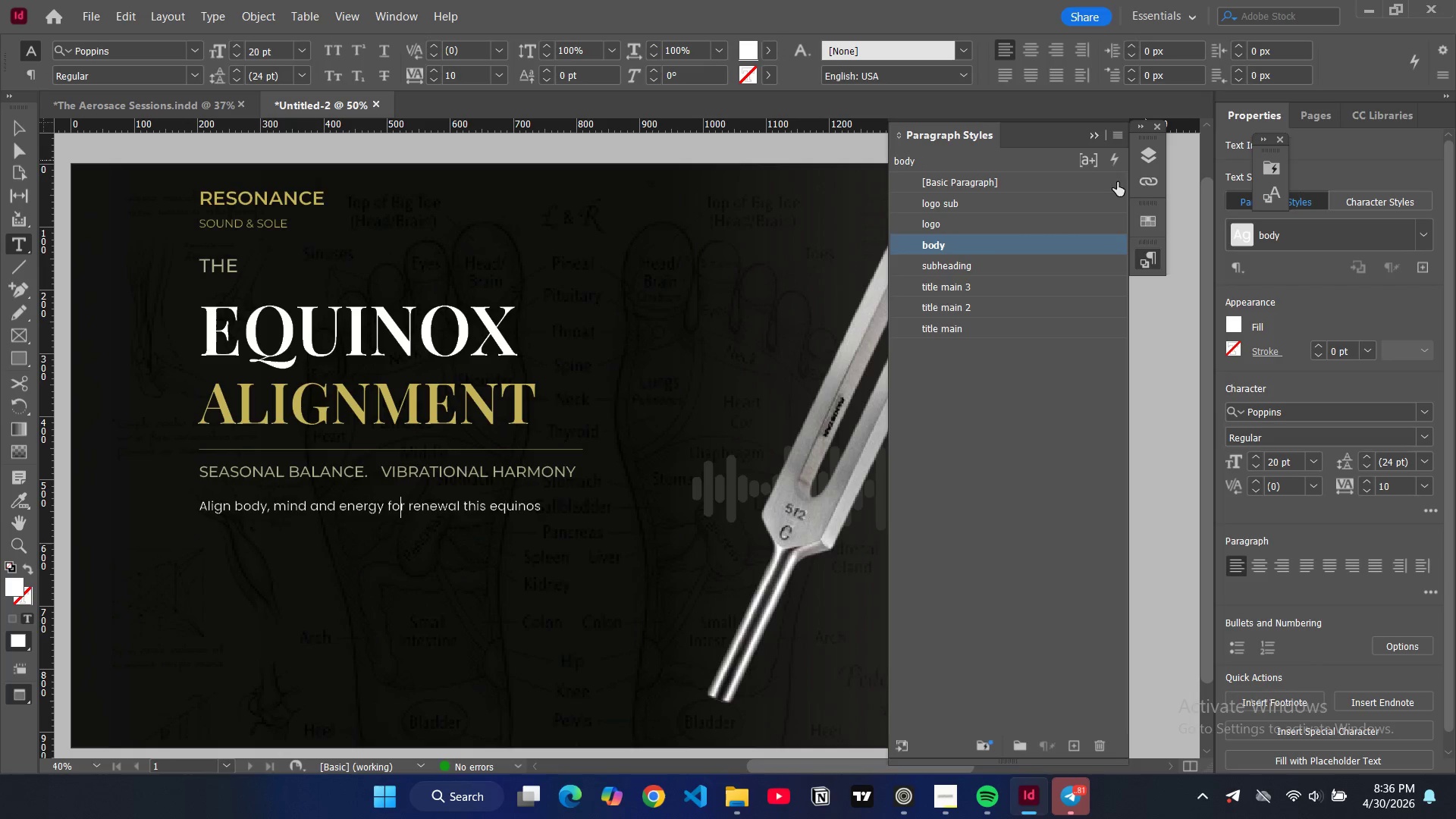 
double_click([968, 247])
 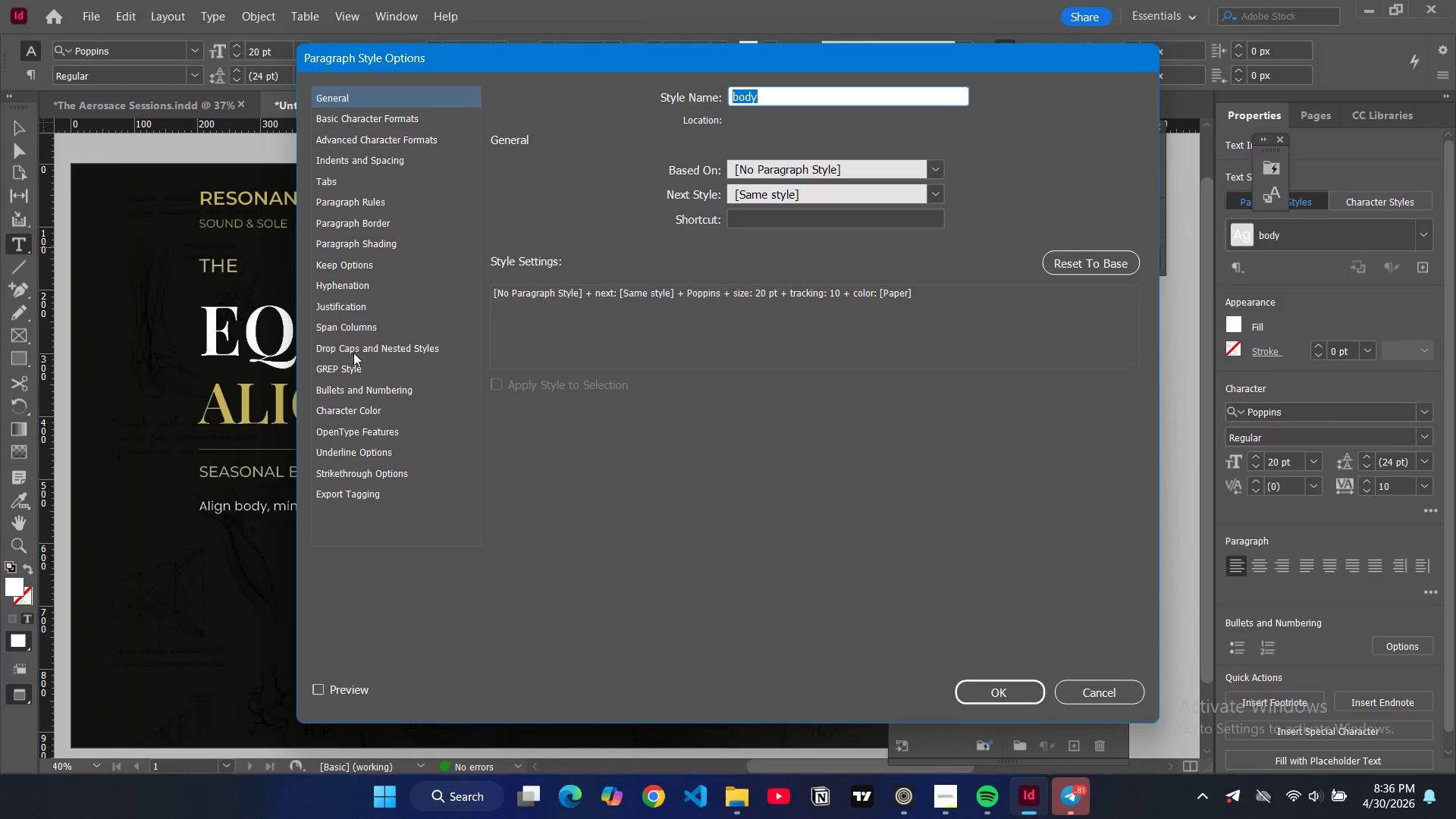 
left_click([339, 410])
 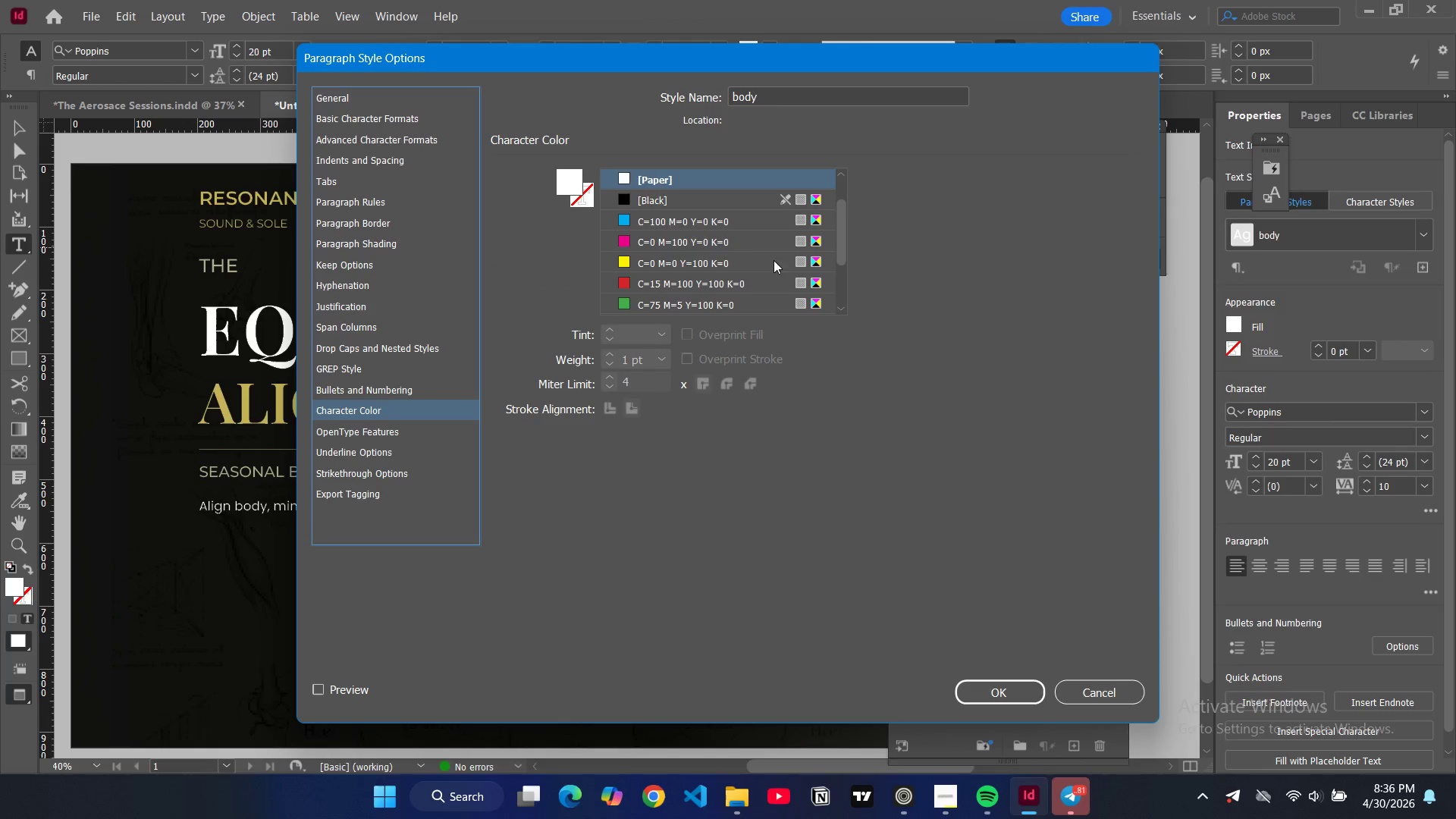 
scroll: coordinate [760, 255], scroll_direction: down, amount: 5.0
 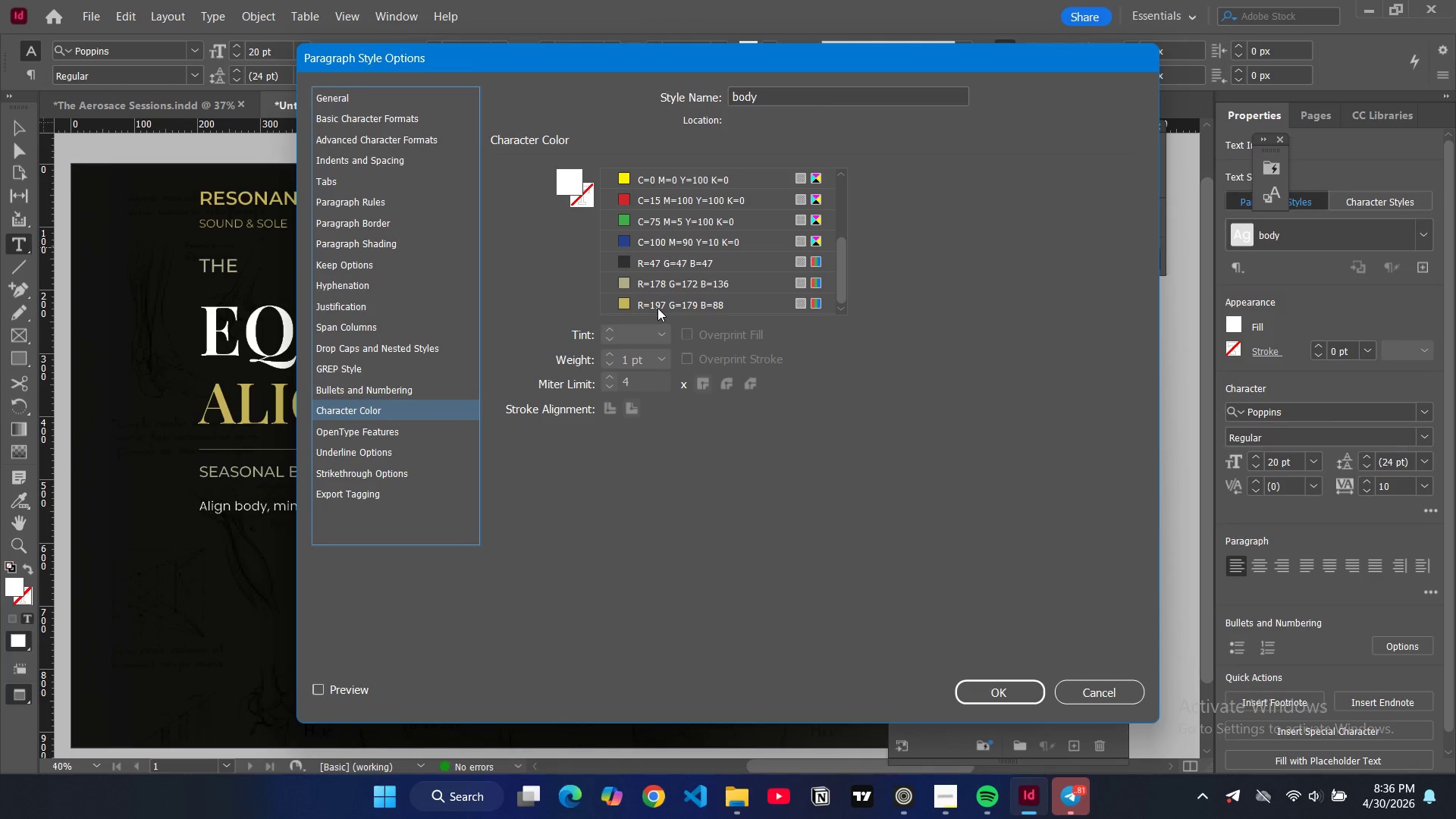 
left_click([657, 308])
 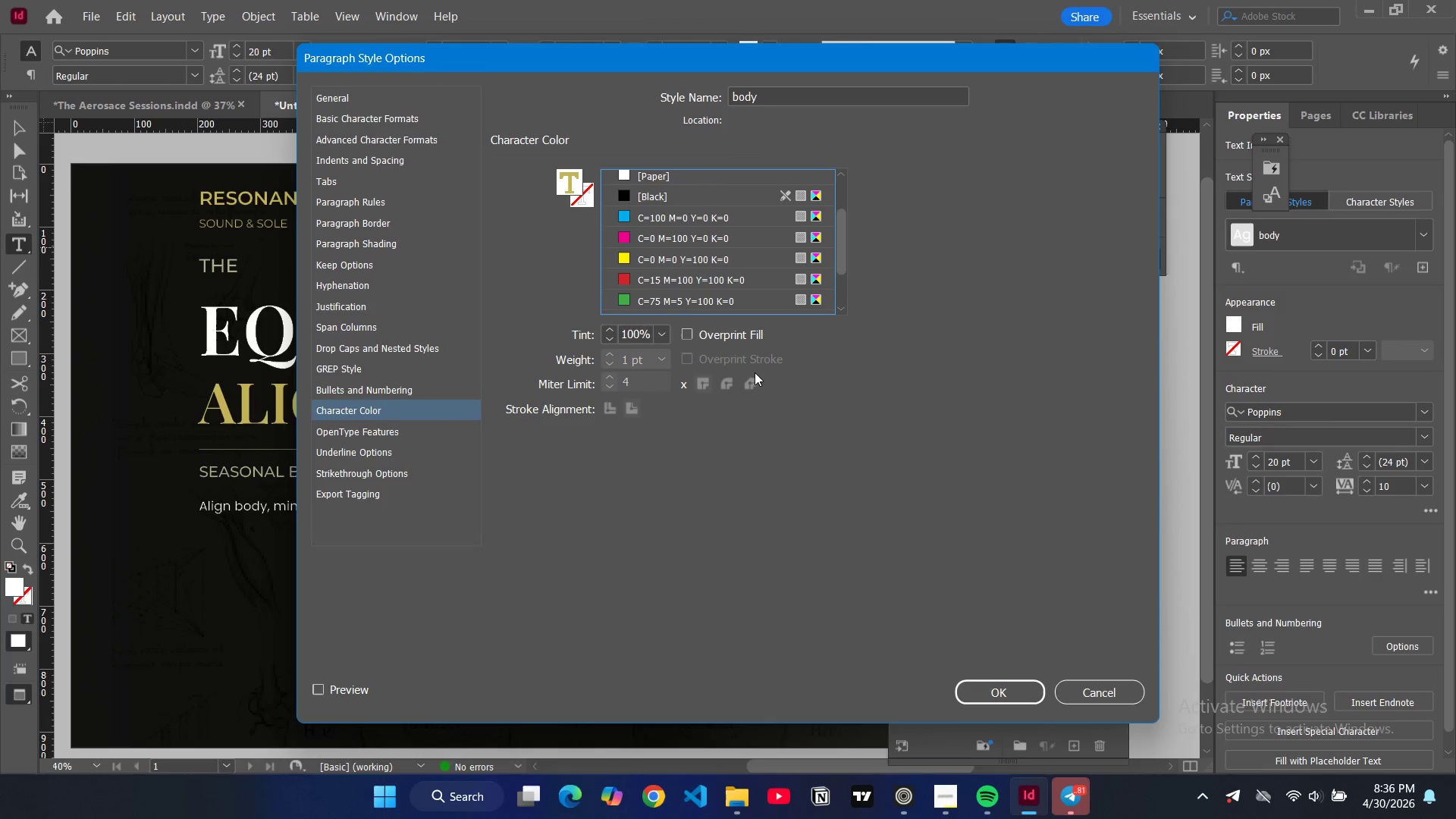 
scroll: coordinate [682, 228], scroll_direction: down, amount: 5.0
 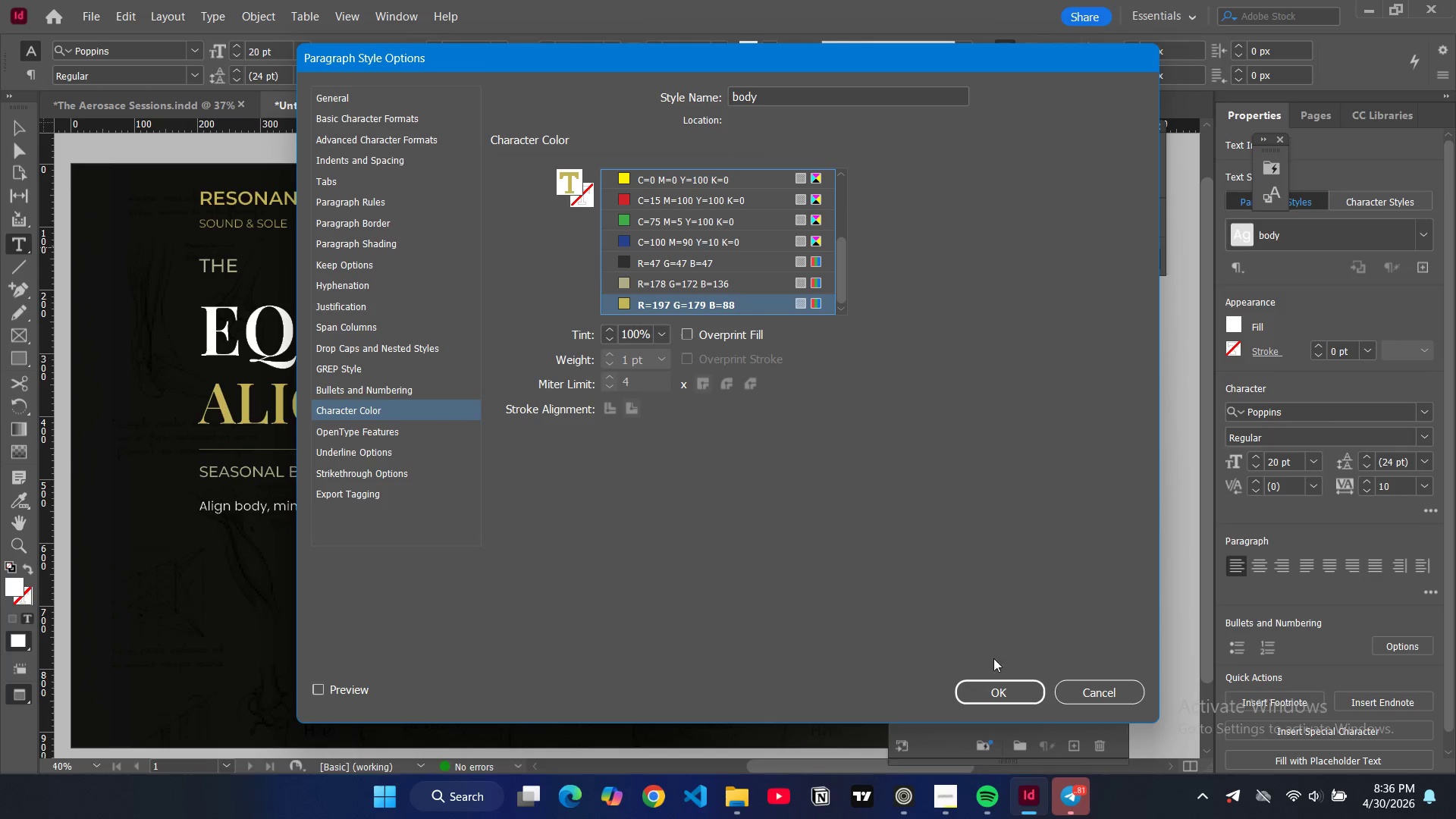 
left_click([1005, 698])
 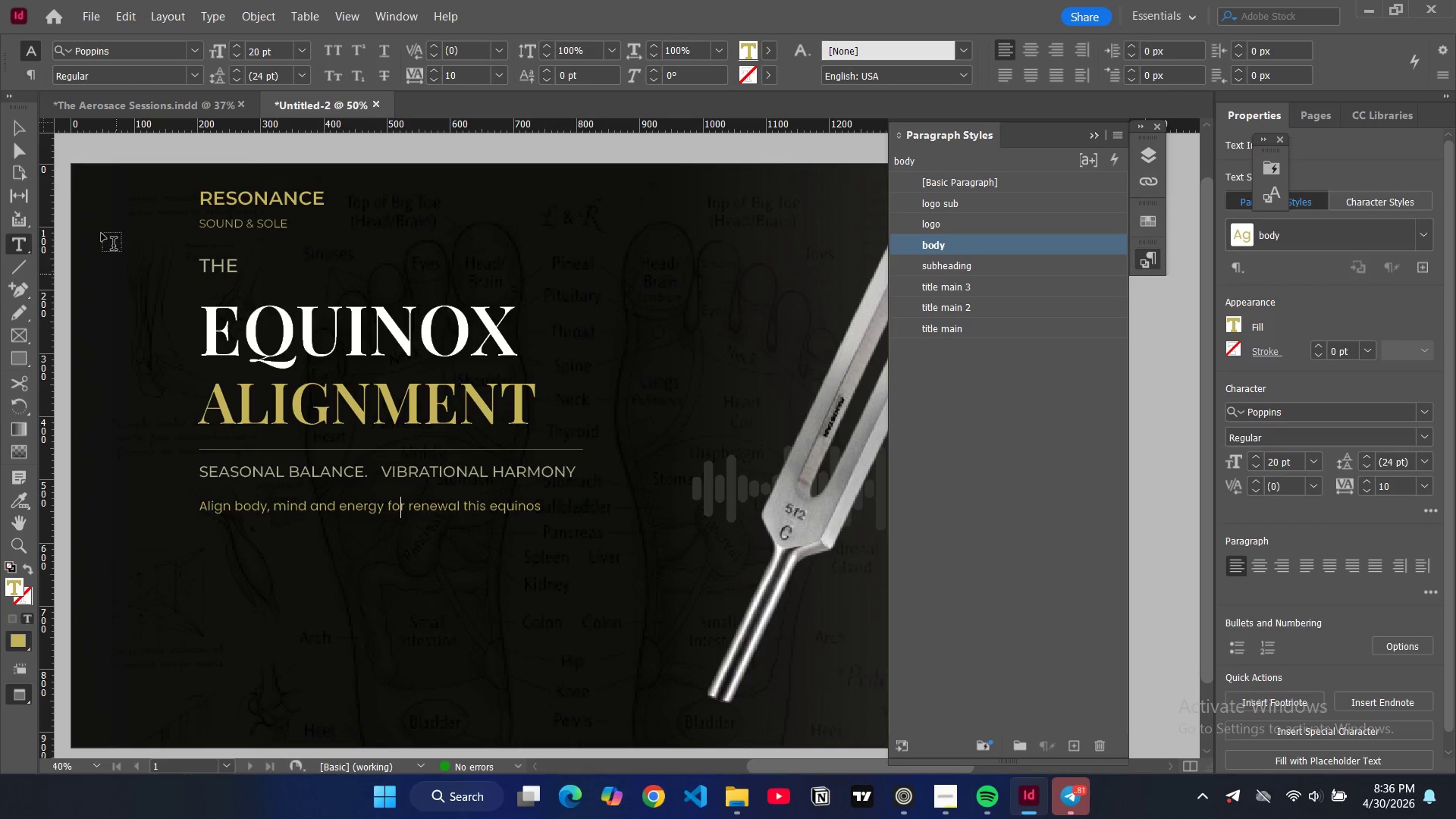 
left_click([17, 133])
 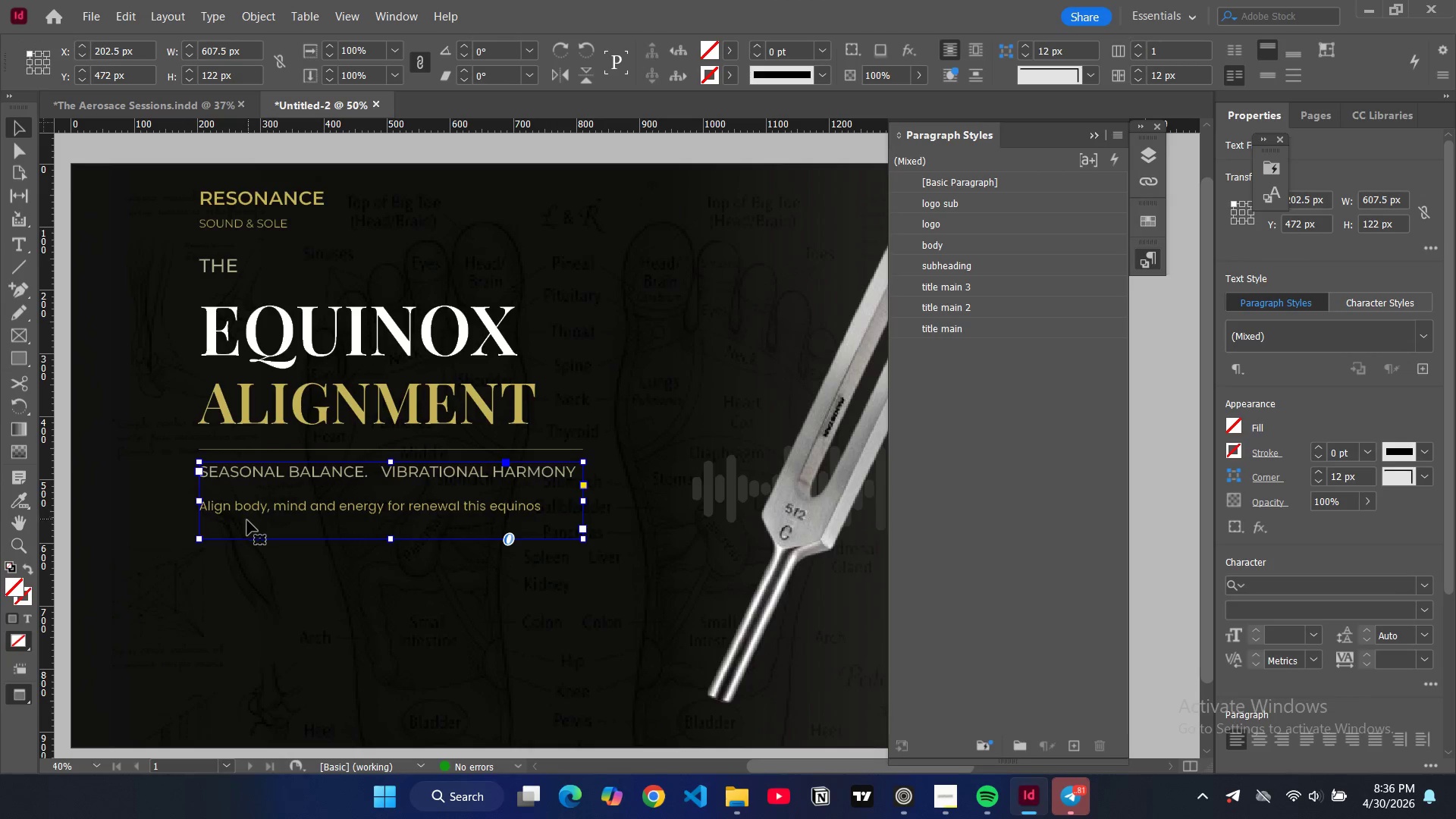 
left_click([247, 520])
 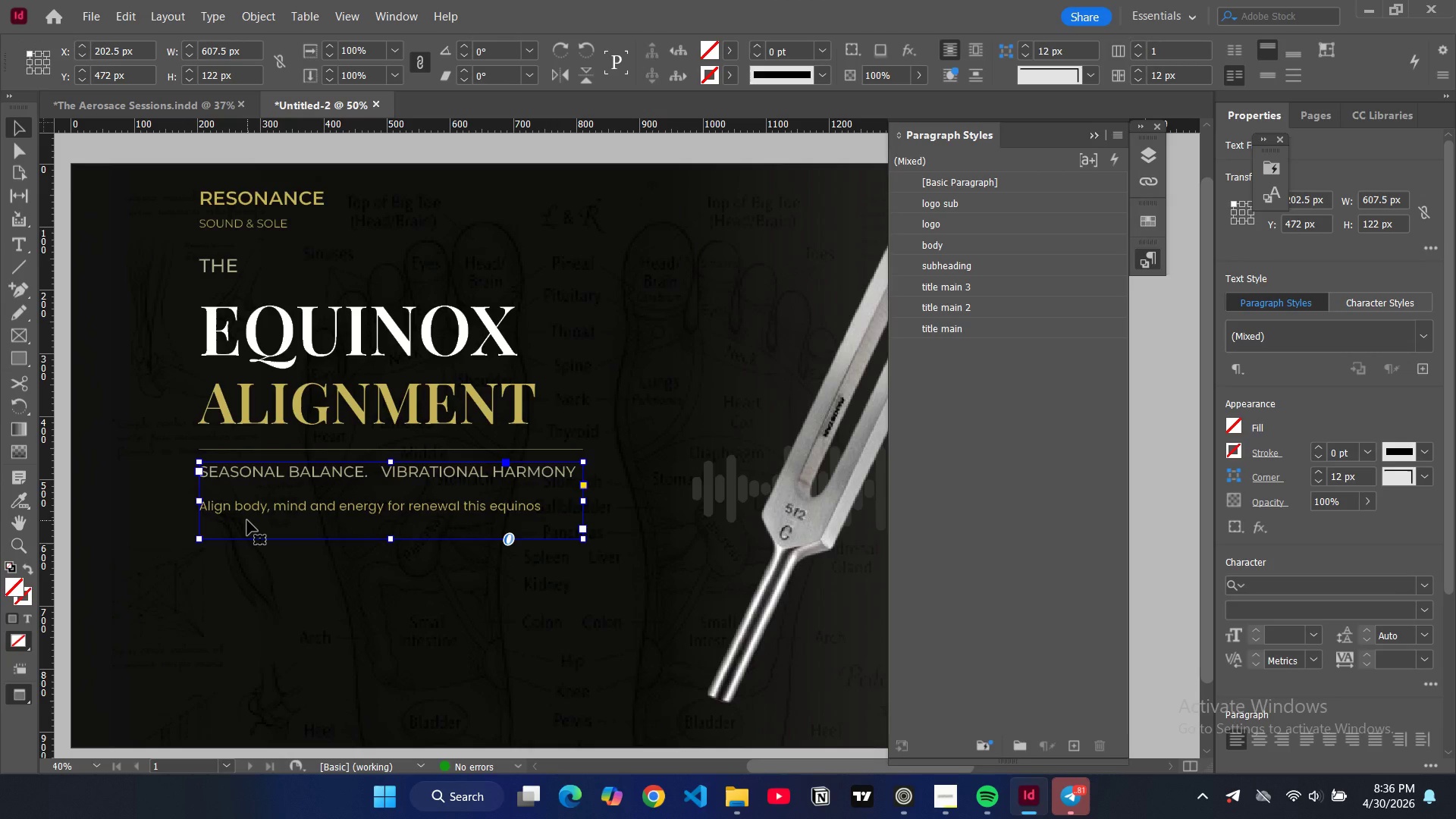 
key(W)
 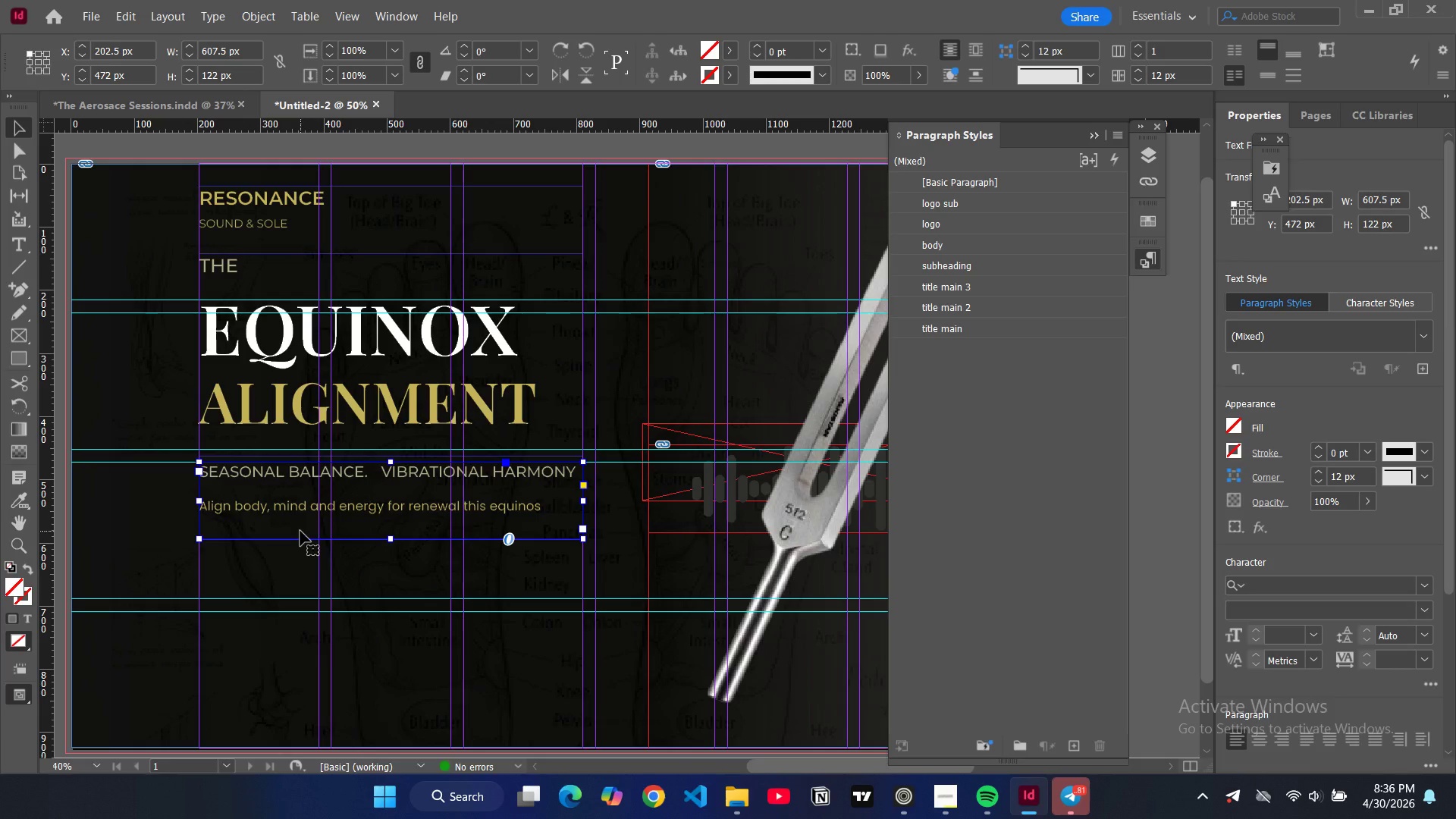 
key(Control+C)
 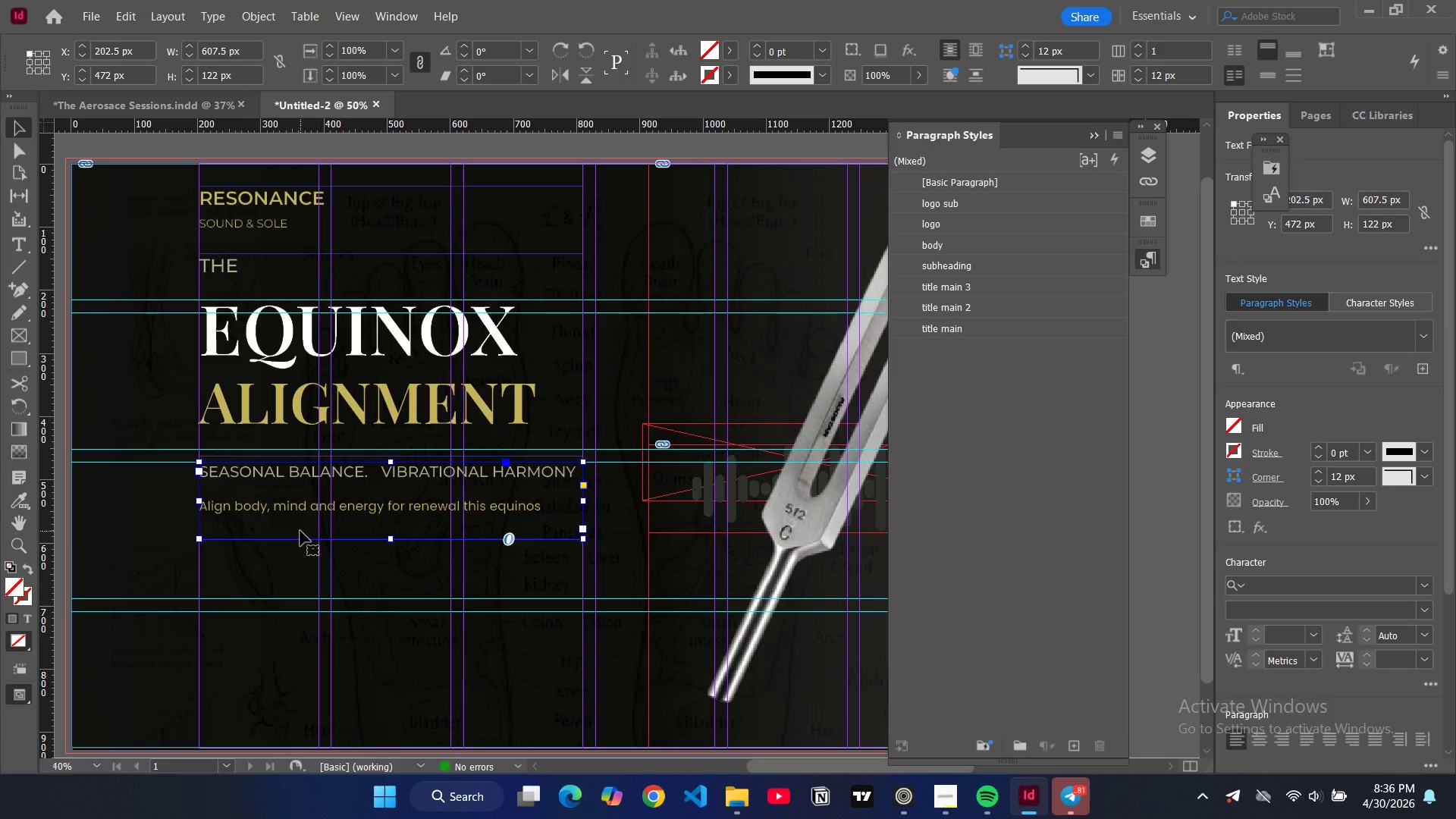 
key(Control+V)
 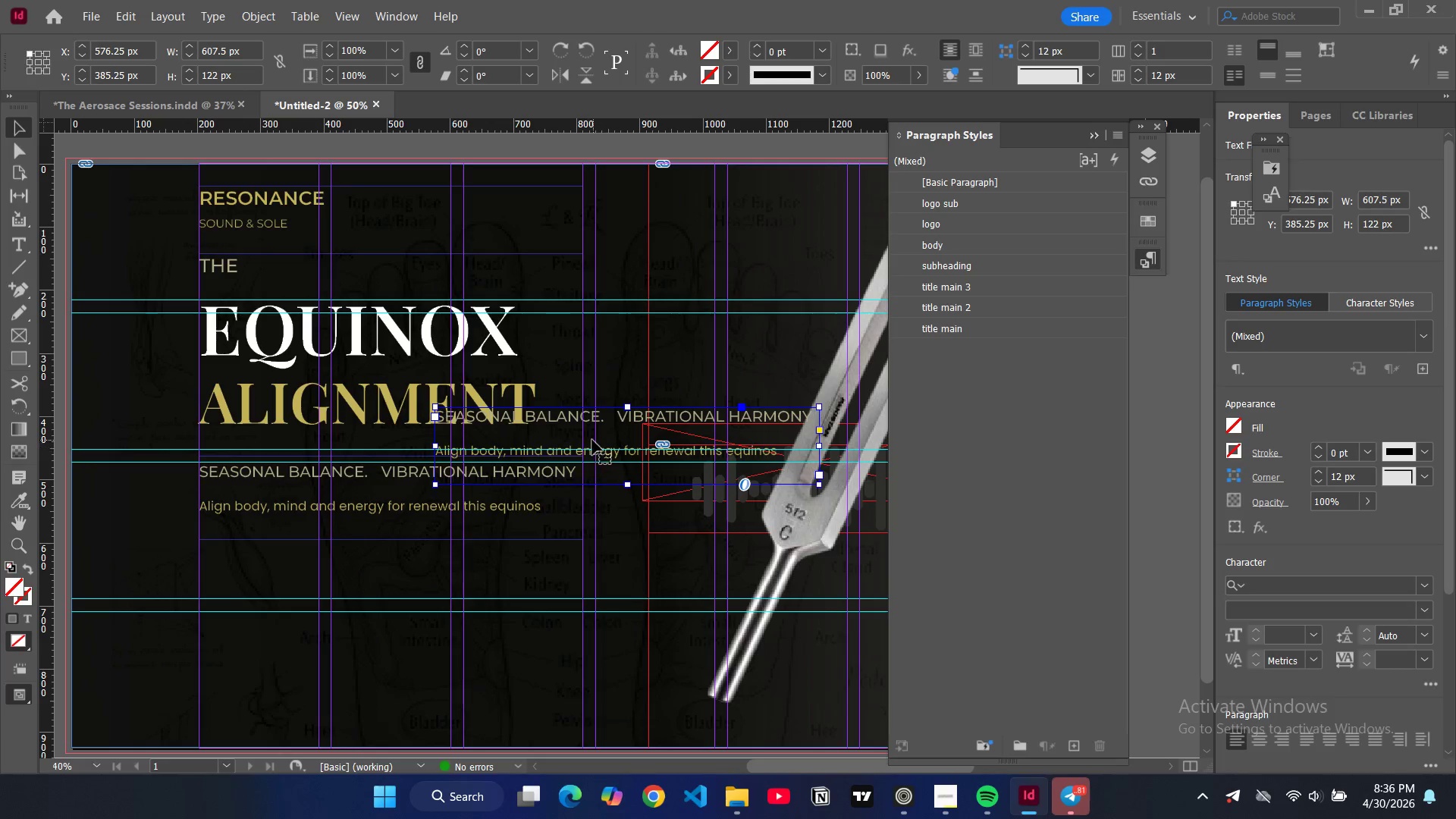 
left_click_drag(start_coordinate=[595, 431], to_coordinate=[361, 566])
 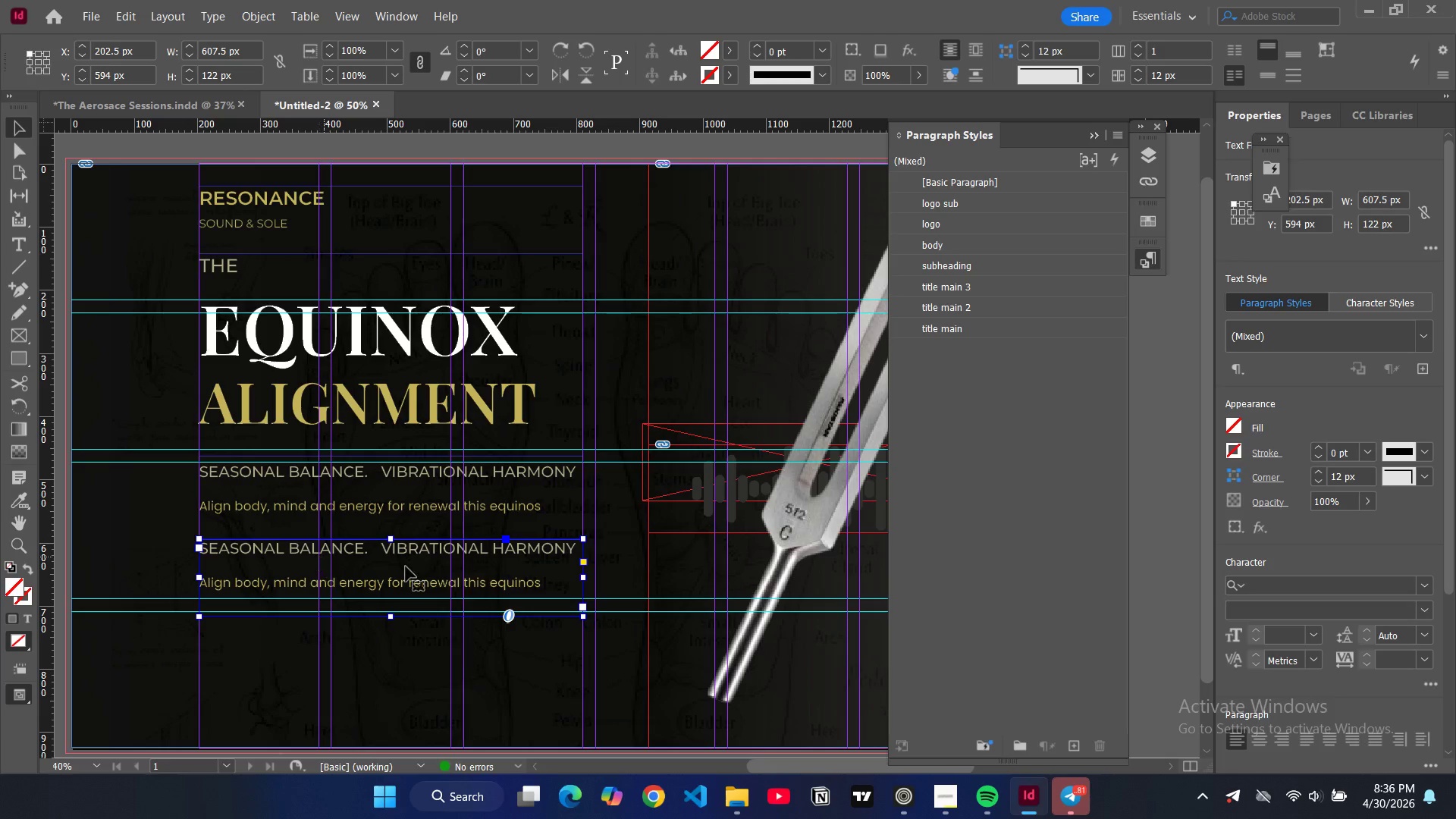 
left_click_drag(start_coordinate=[583, 580], to_coordinate=[319, 576])
 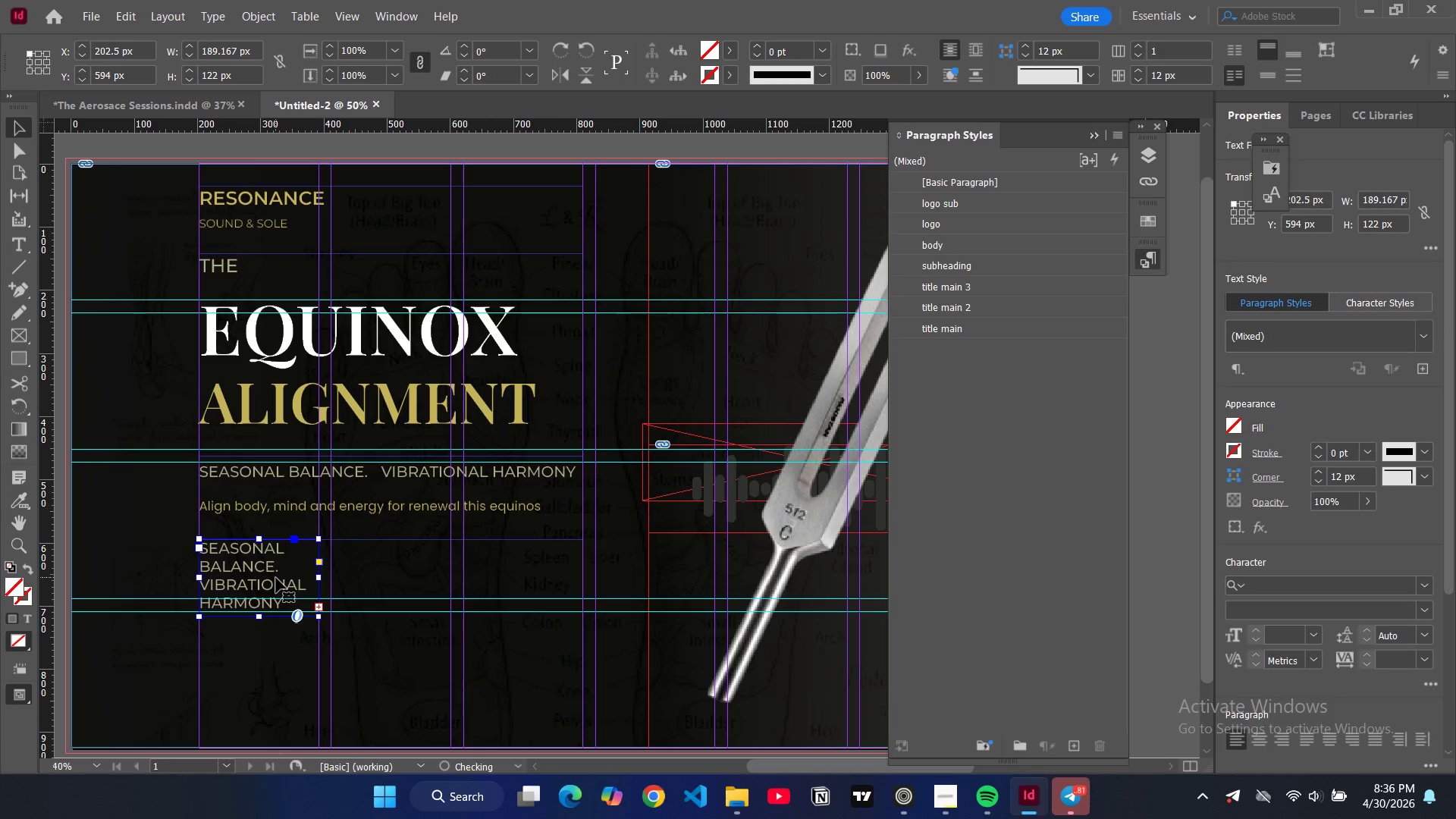 
double_click([276, 578])
 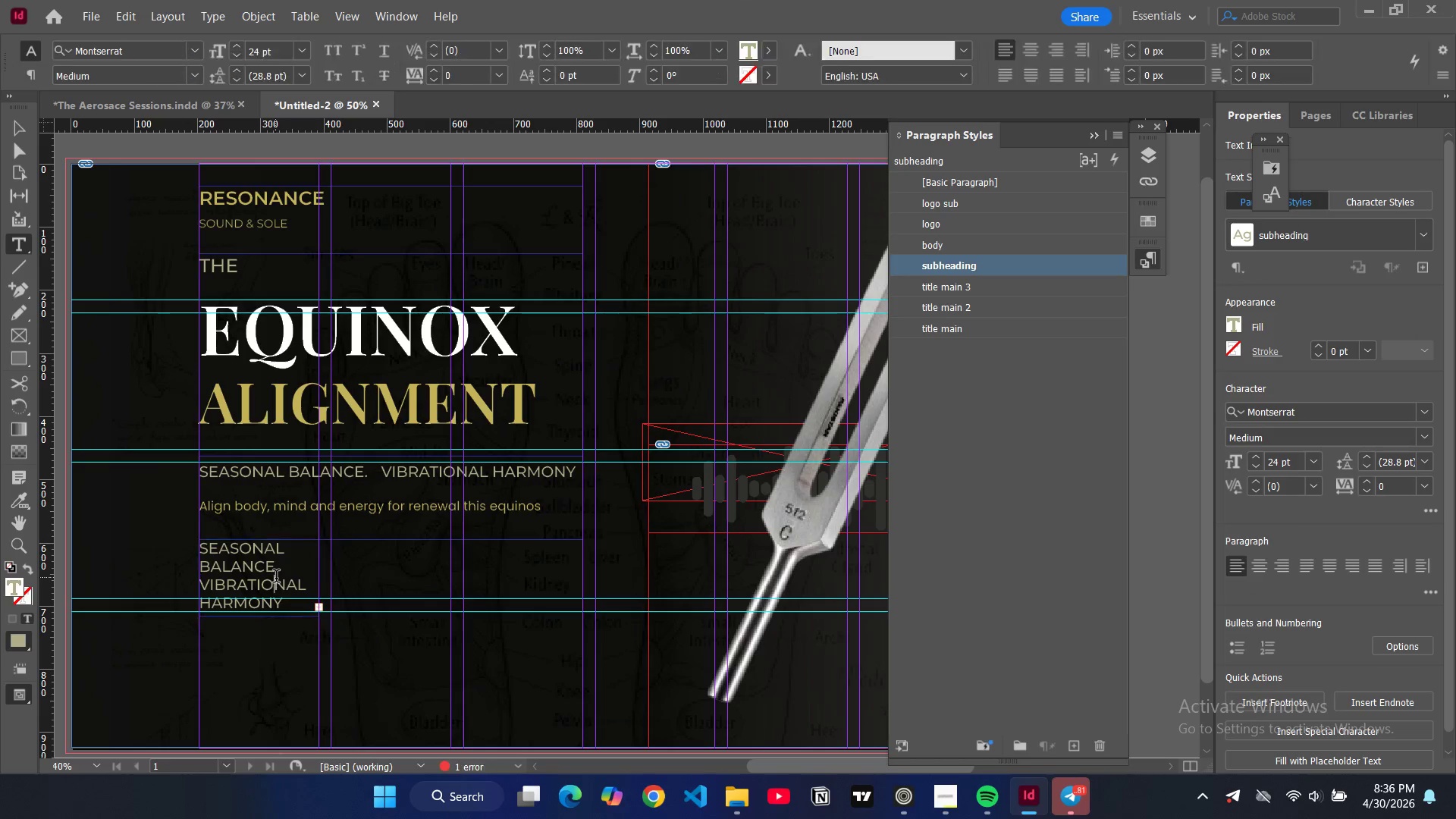 
key(Control+ControlLeft)
 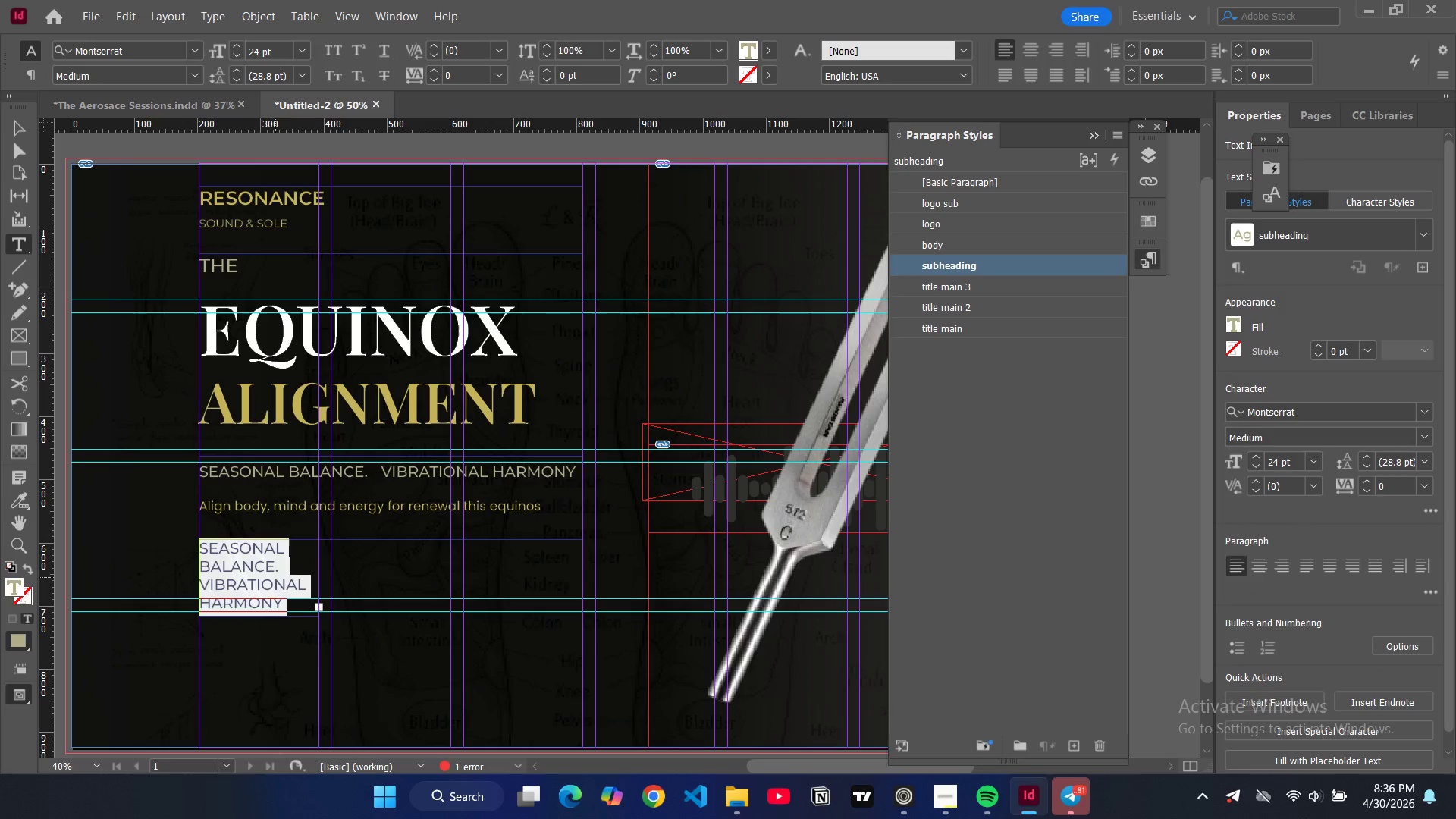 
key(Control+A)
 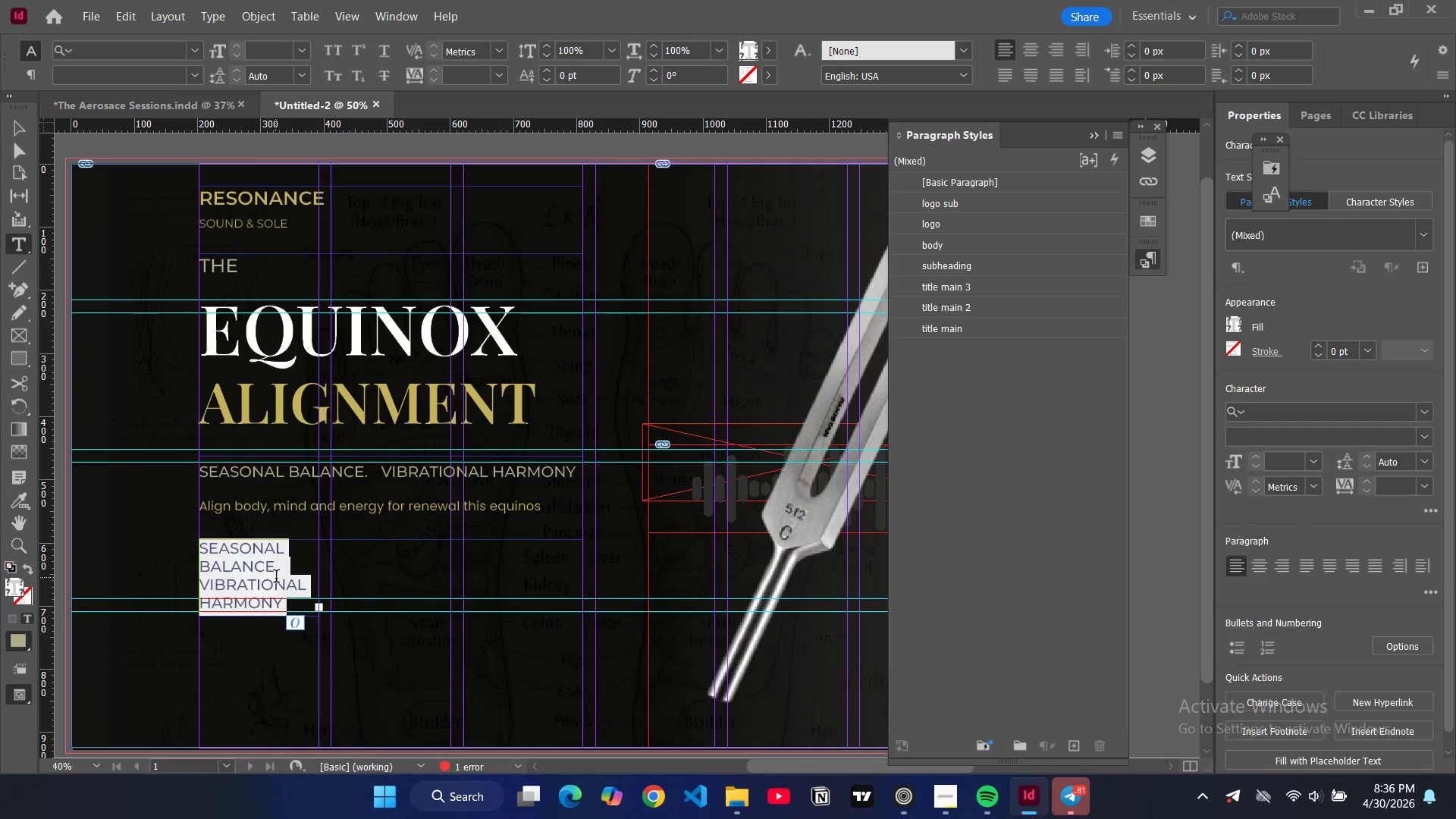 
type(sept)
key(Backspace)
key(Backspace)
key(Backspace)
key(Backspace)
type(SEPT 20 - OCT 6.)
 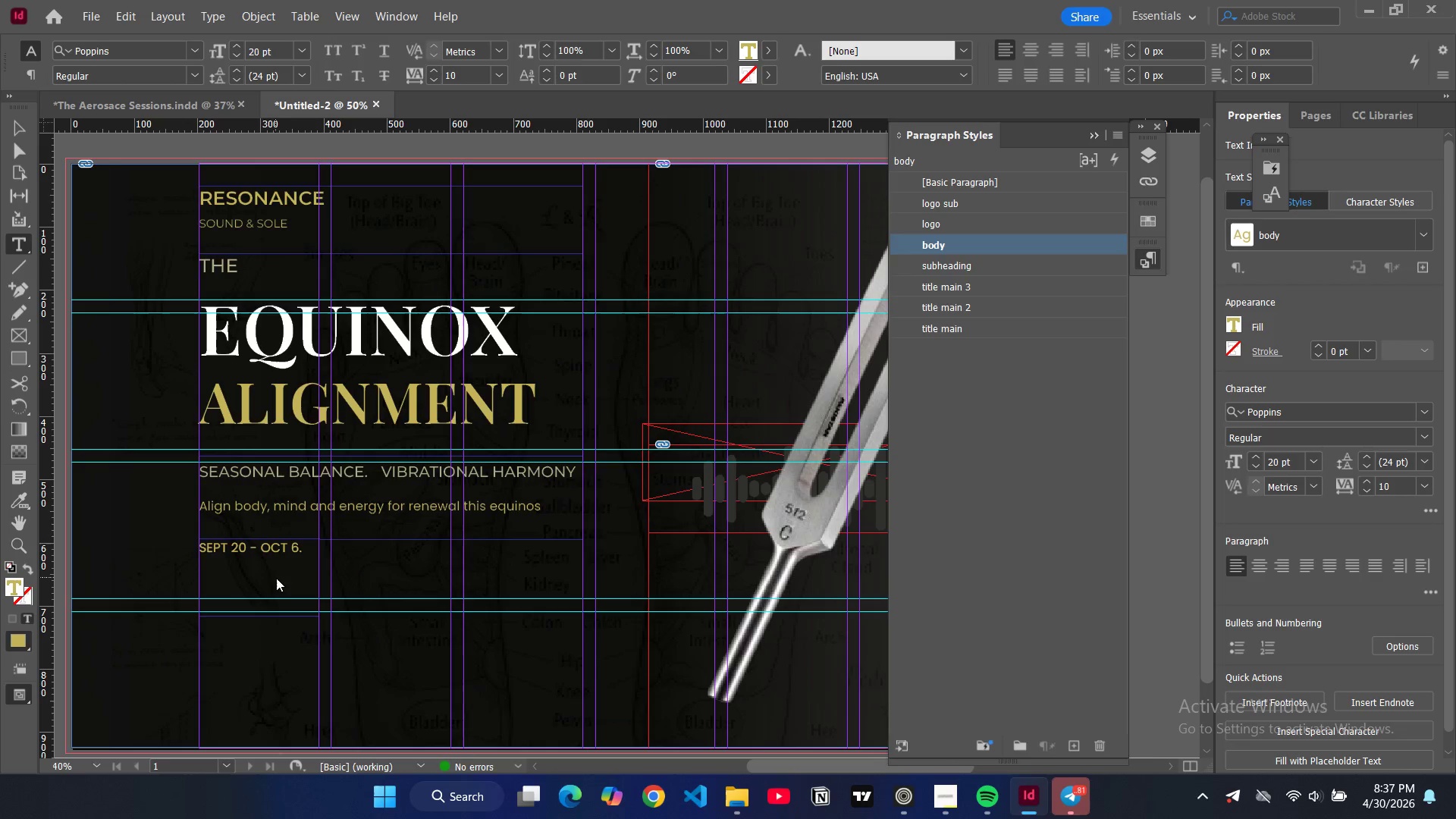 
key(Enter)
 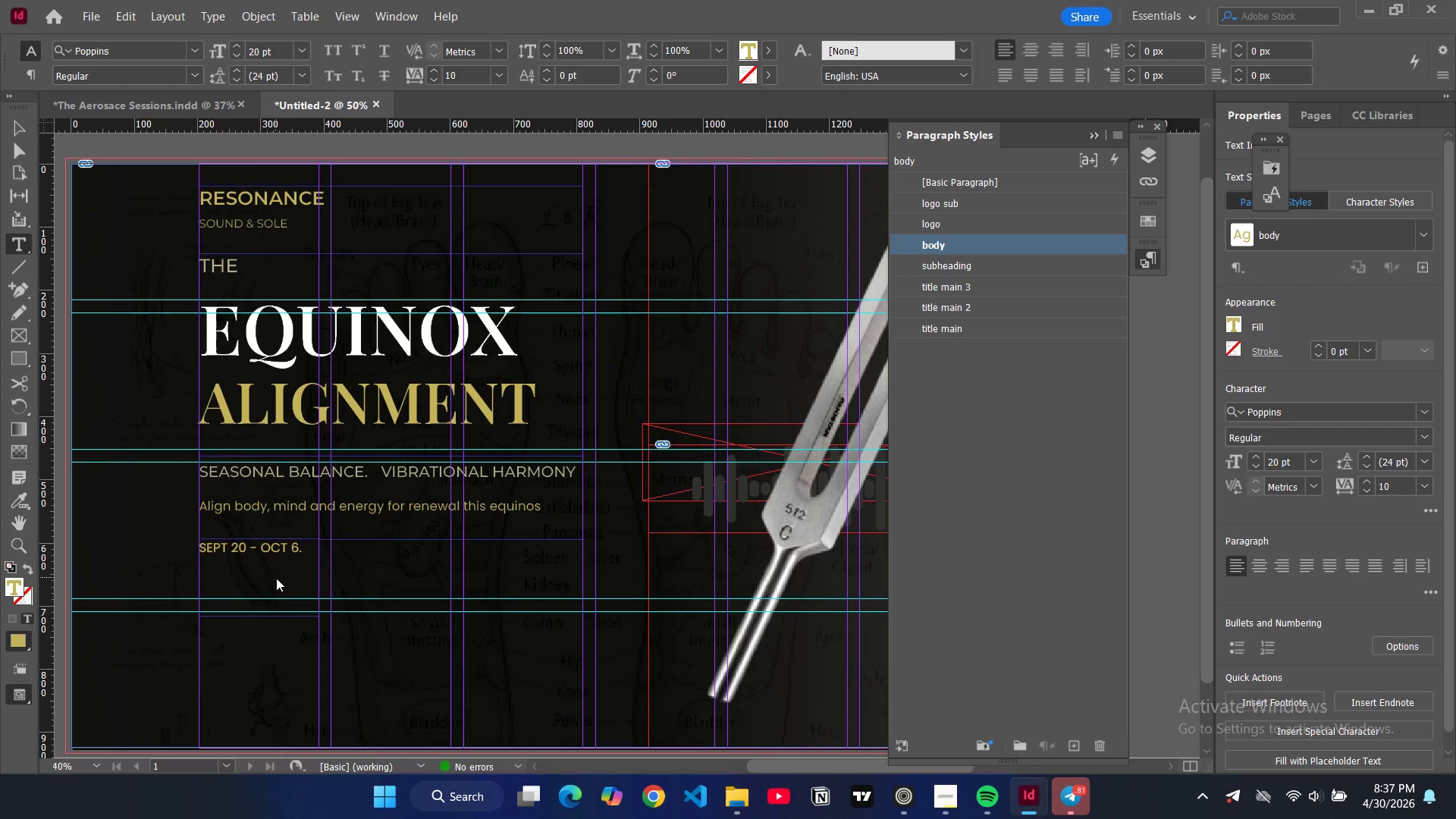 
key(Enter)
 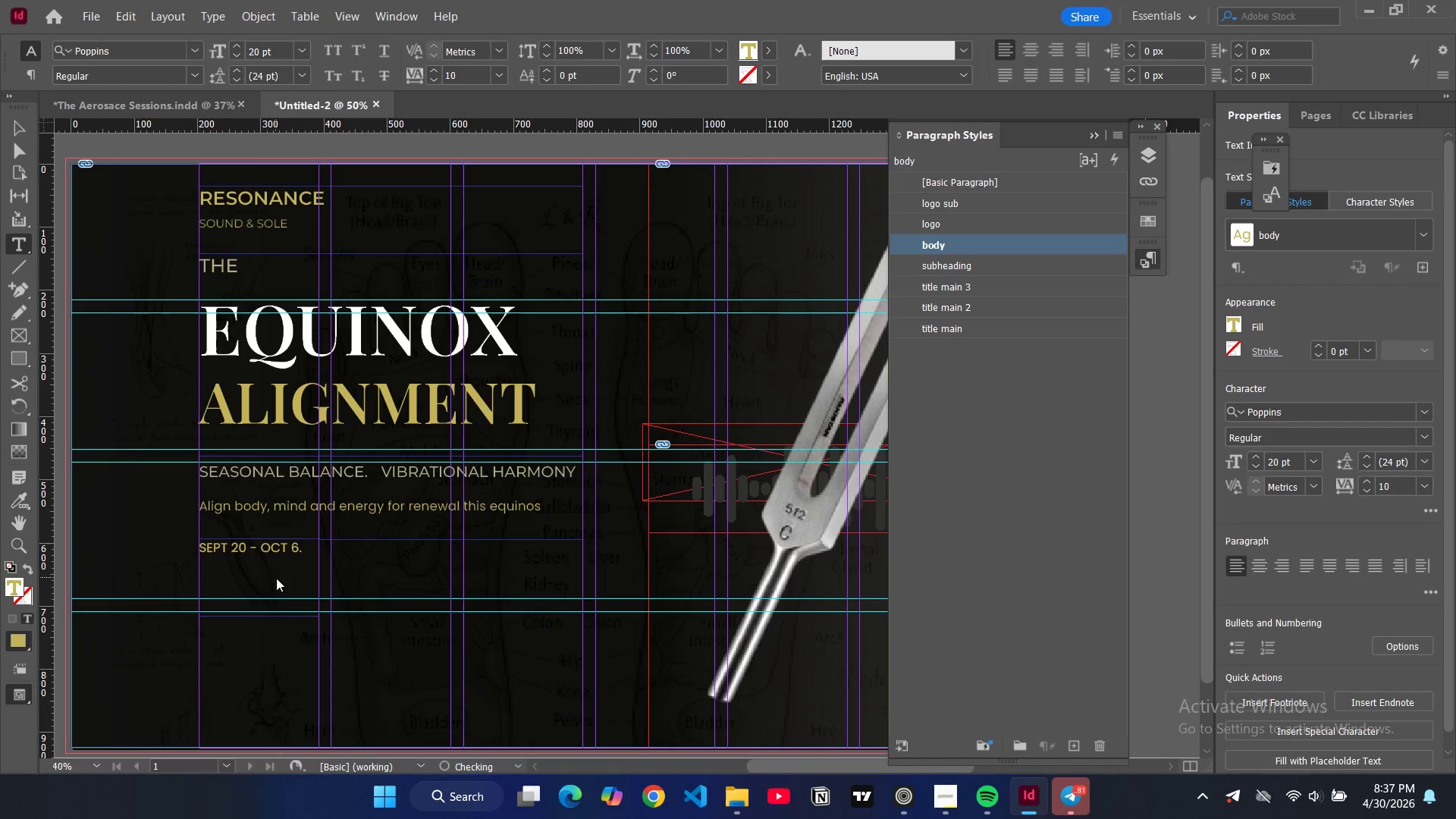 
type(2024)
 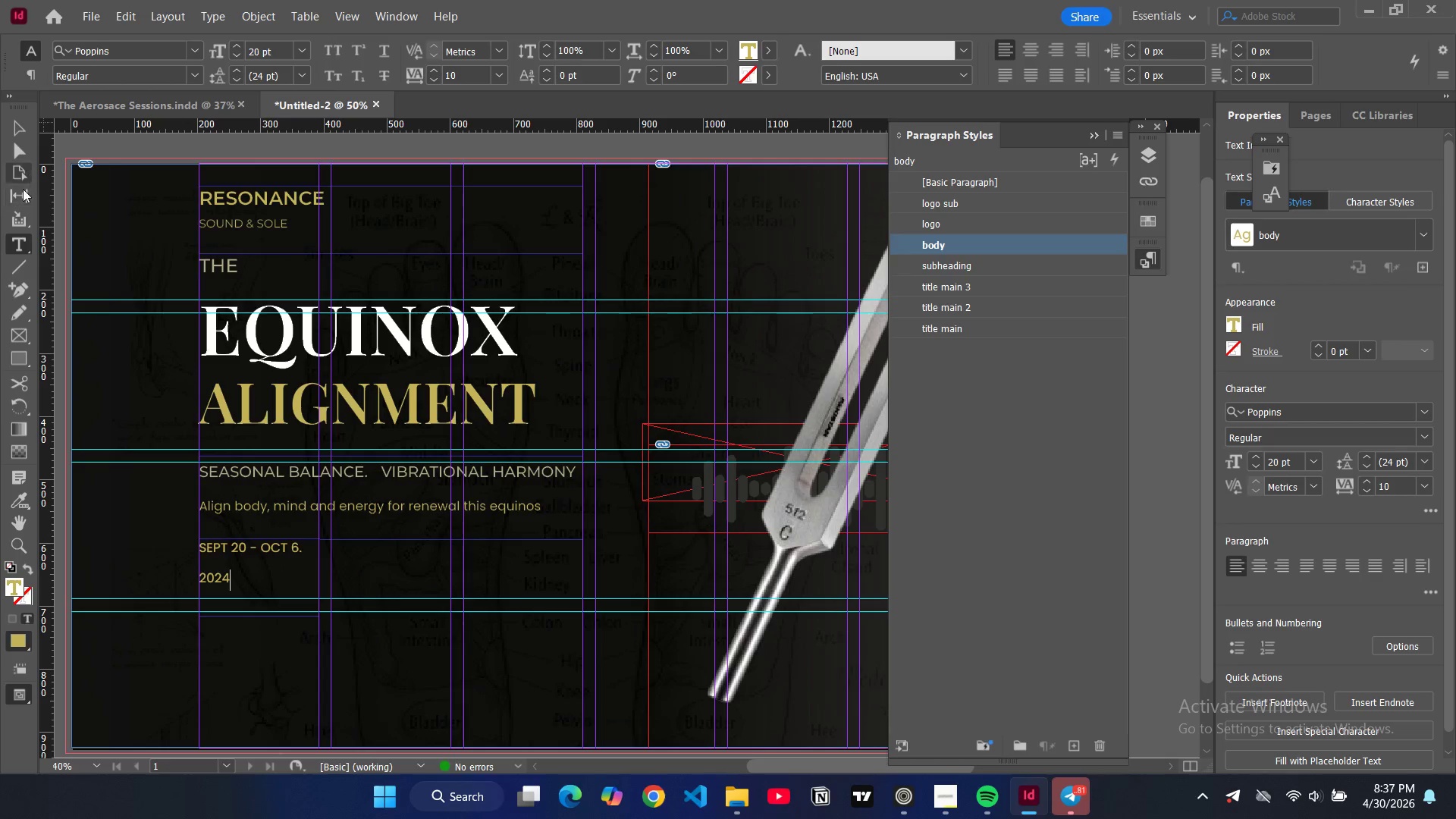 
left_click([20, 265])
 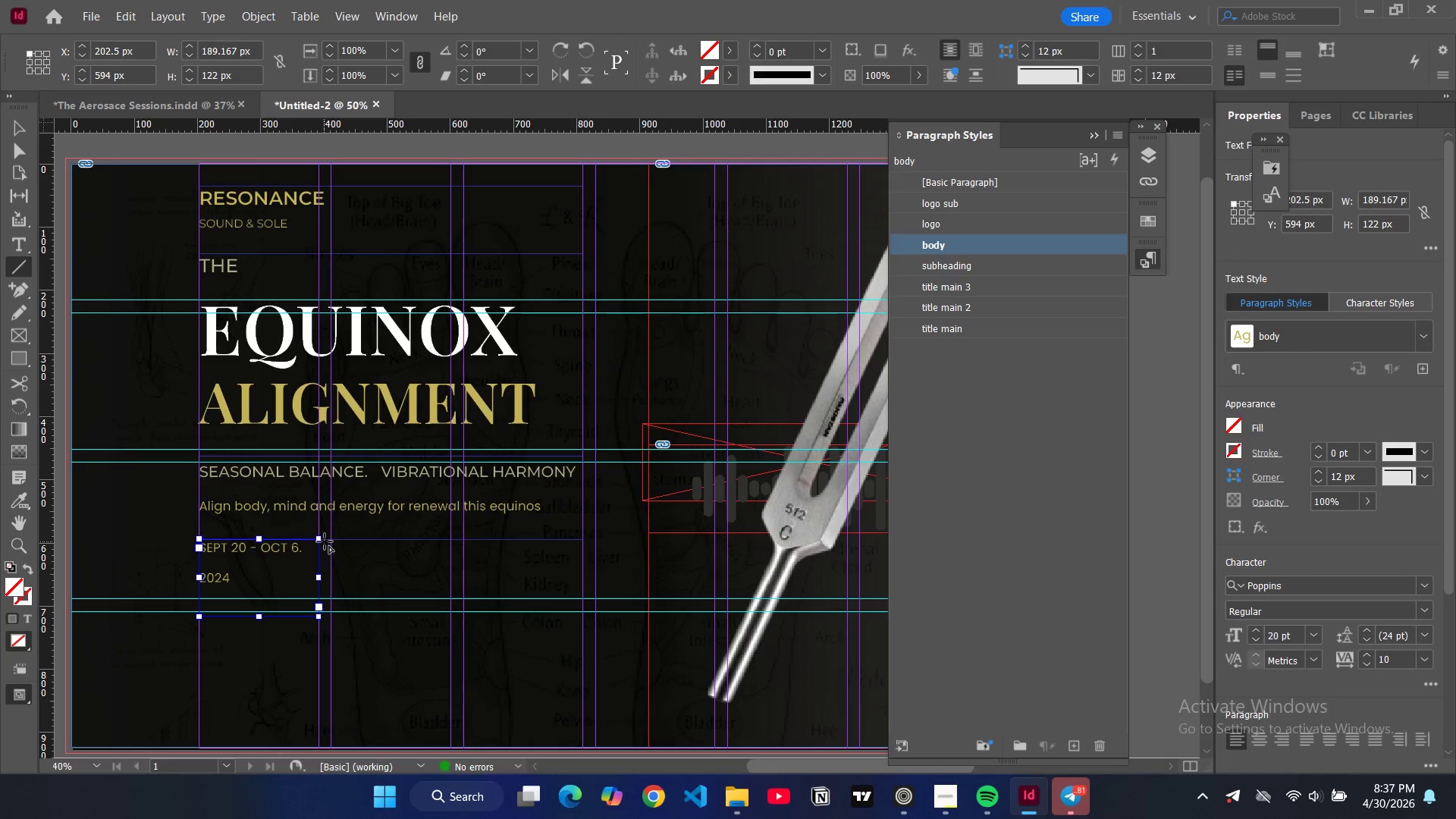 
left_click_drag(start_coordinate=[325, 541], to_coordinate=[324, 612])
 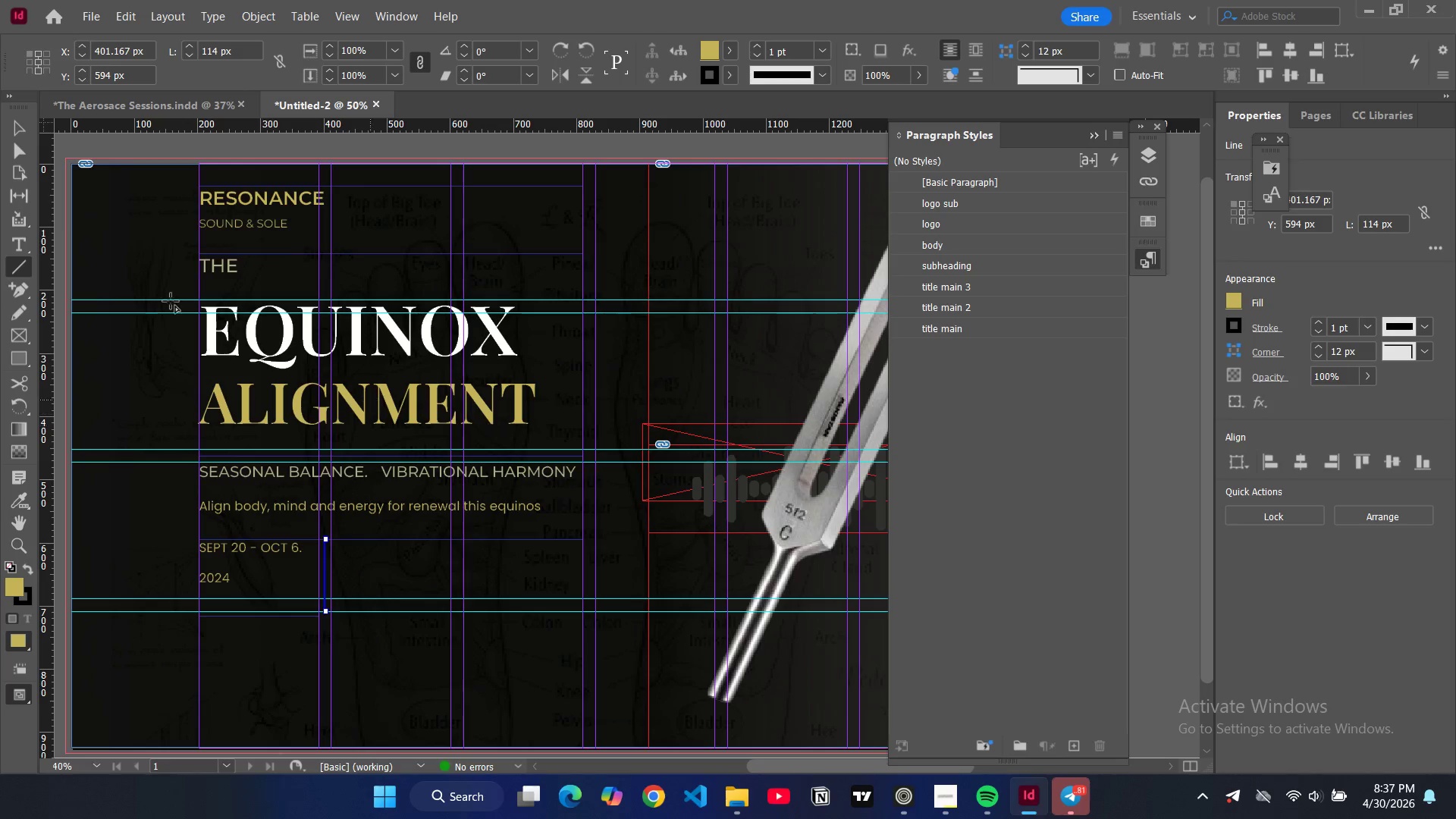 
left_click([9, 128])
 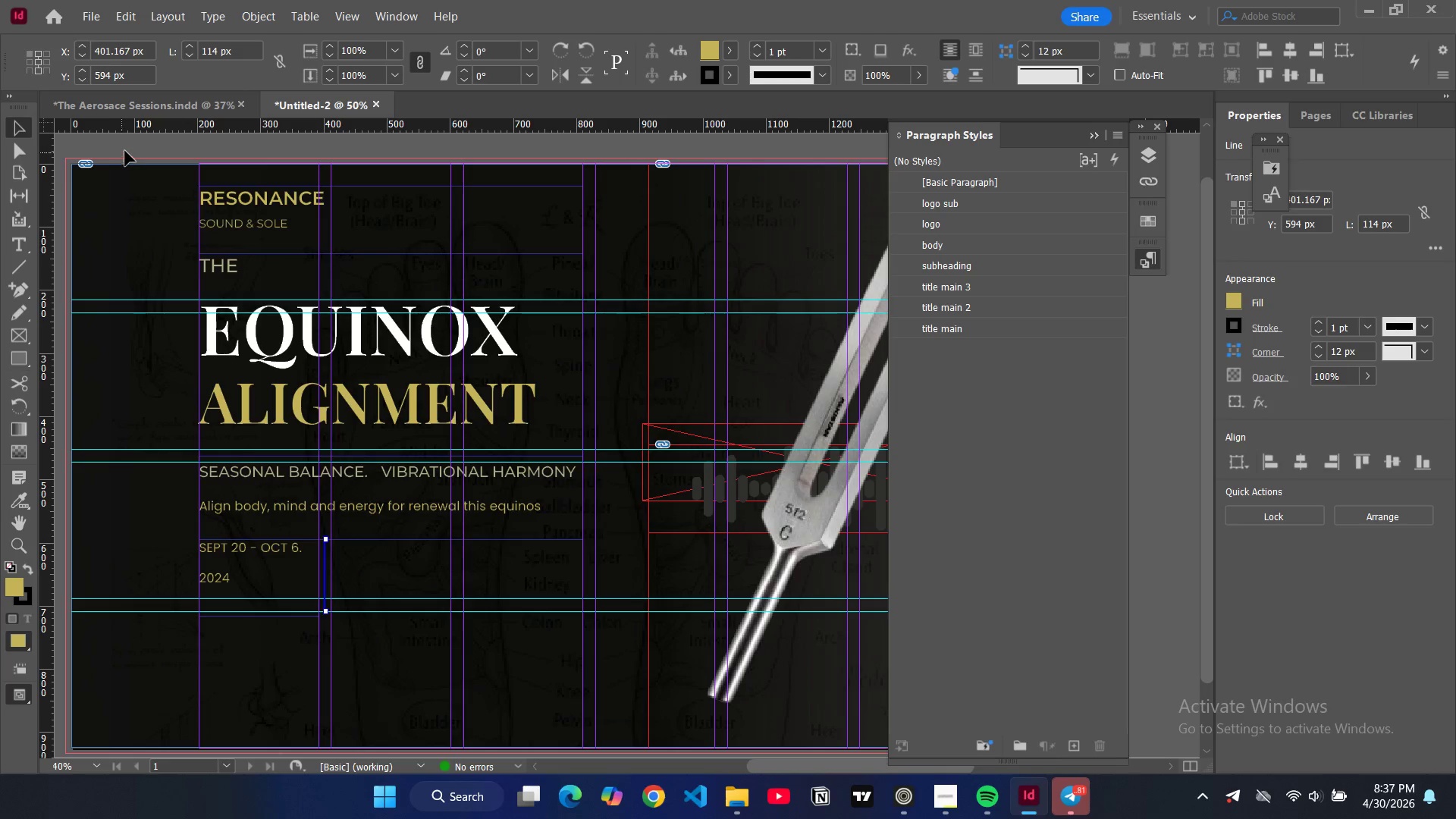 
left_click([127, 149])
 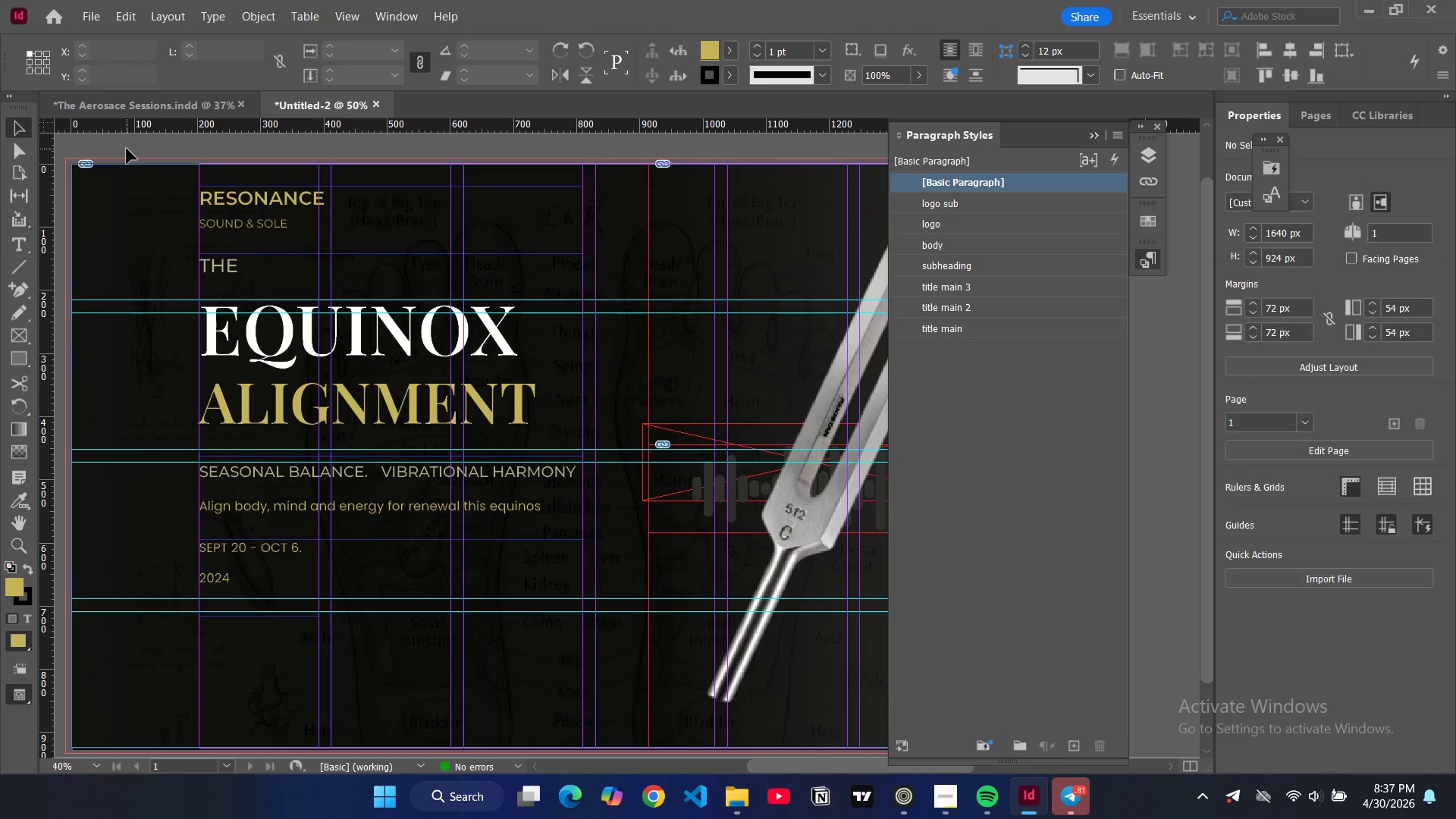 
key(W)
 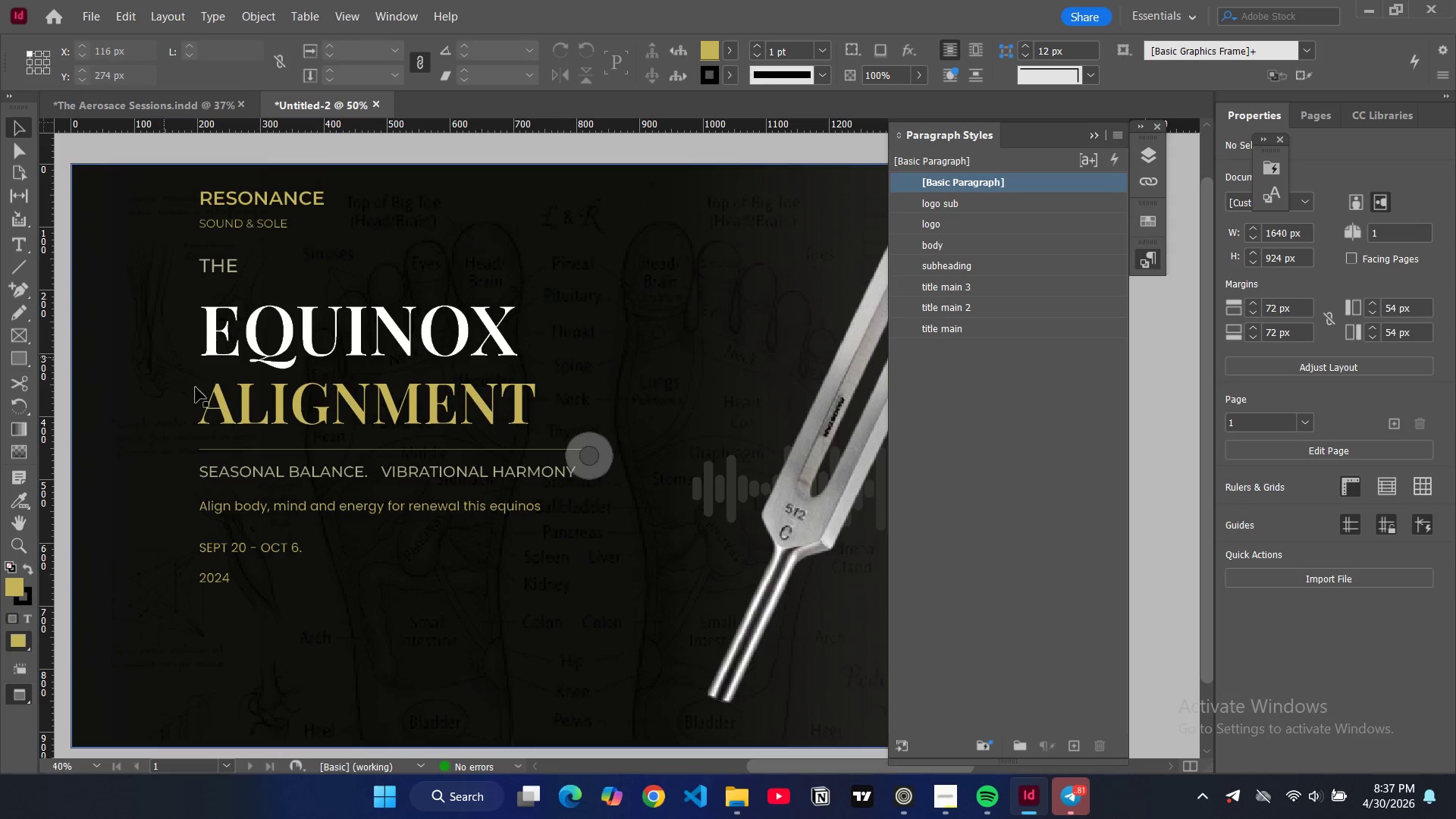 
key(W)
 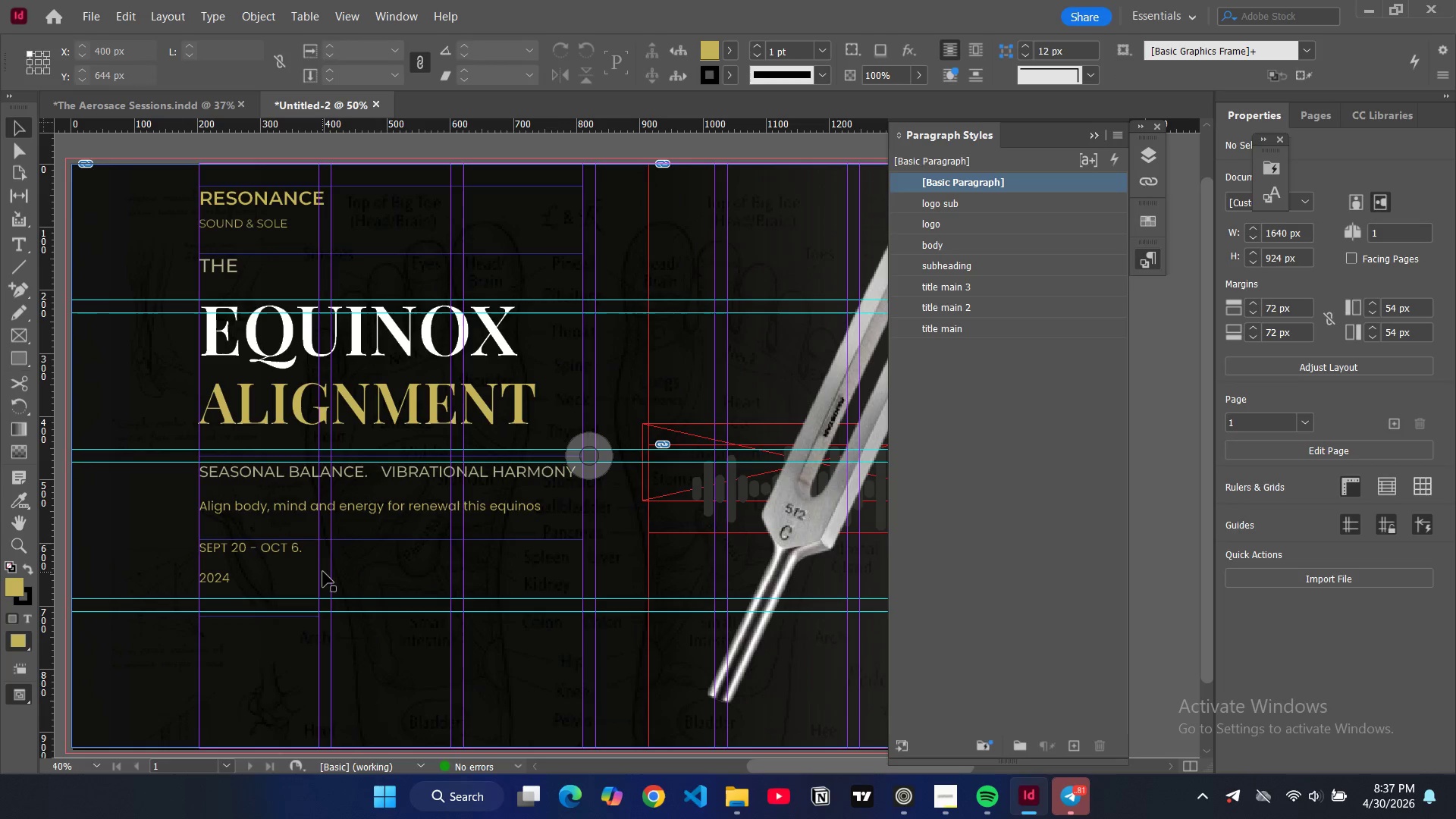 
left_click([325, 573])
 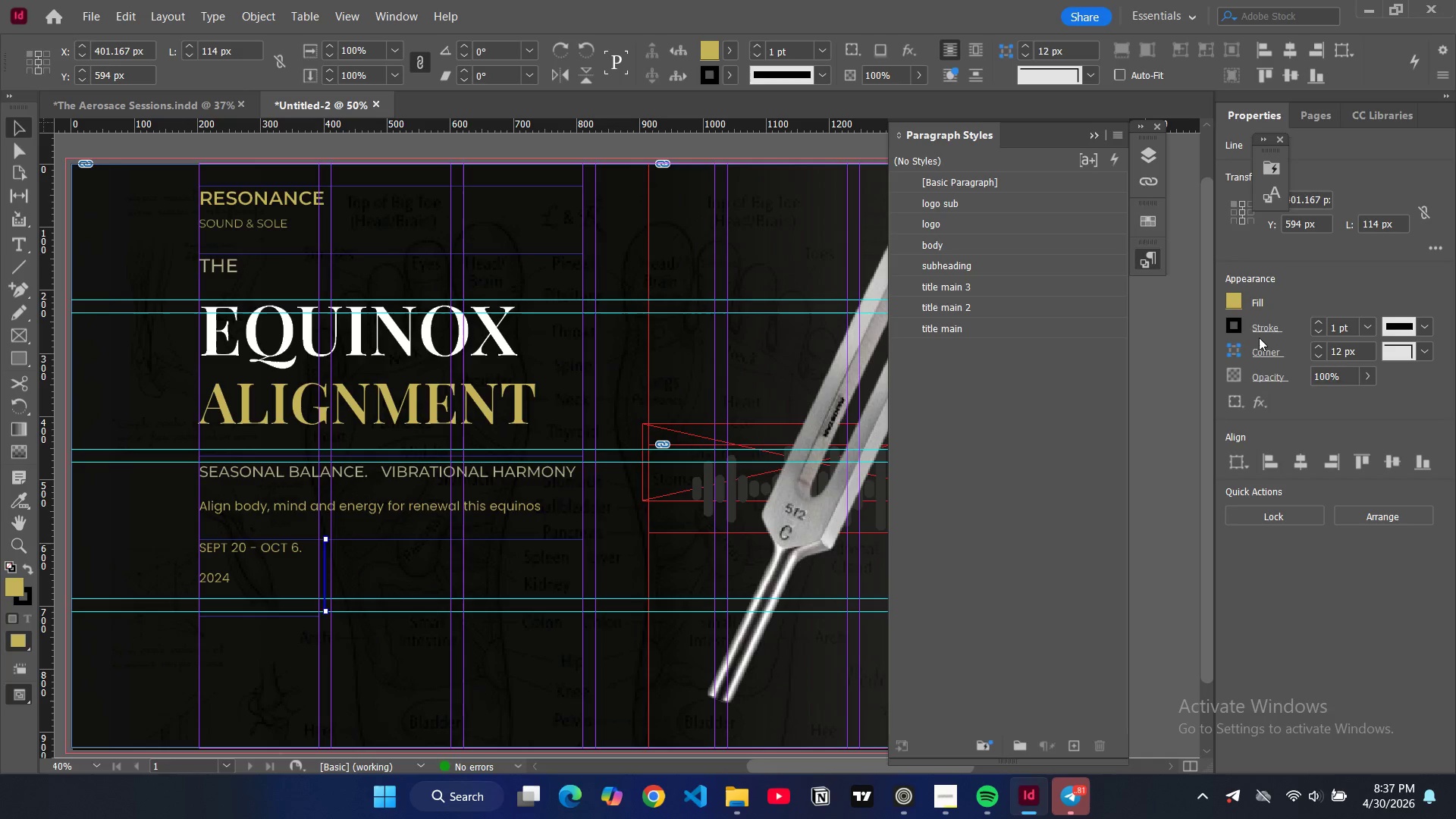 
left_click([1235, 299])
 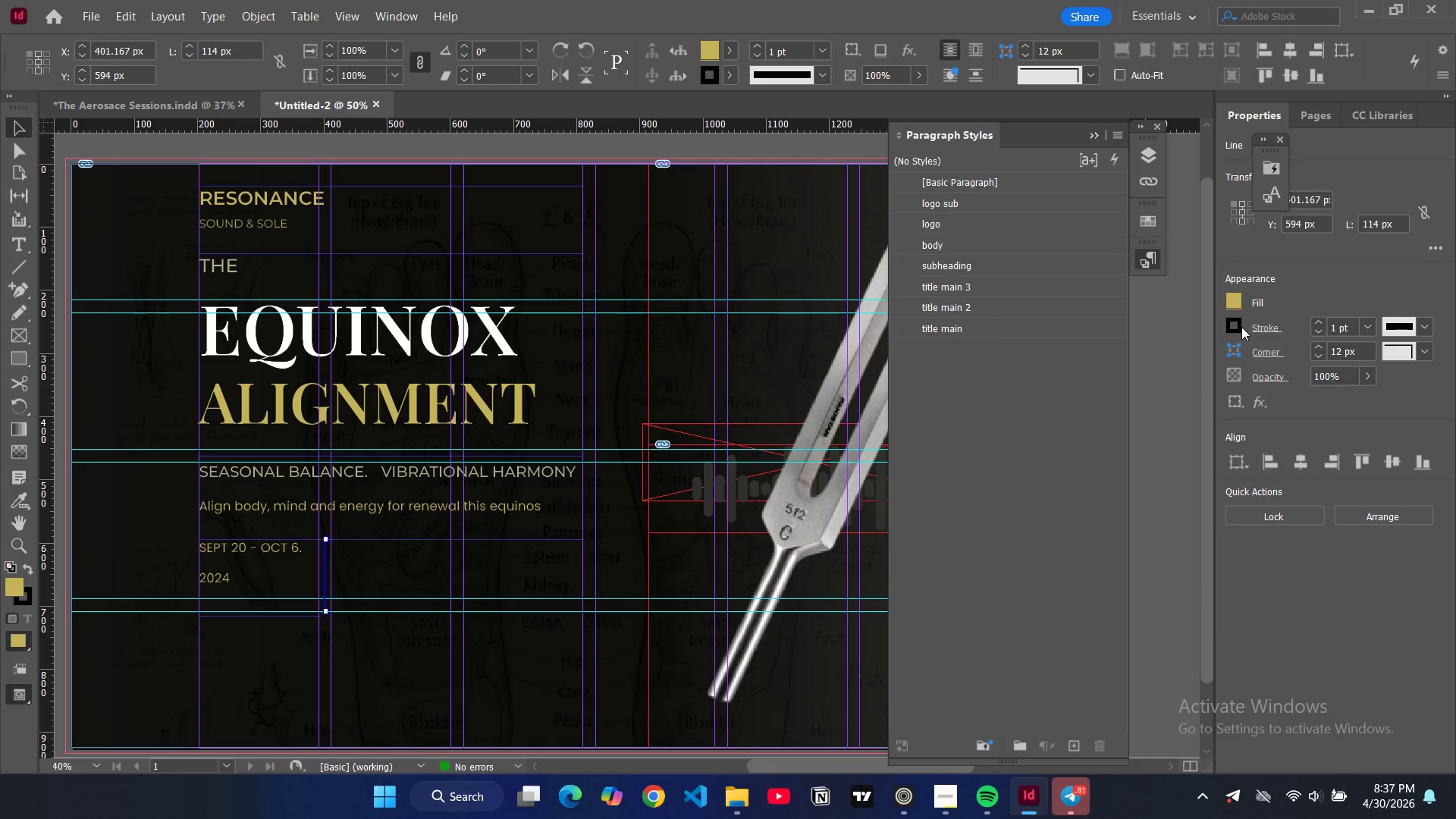 
double_click([1239, 326])
 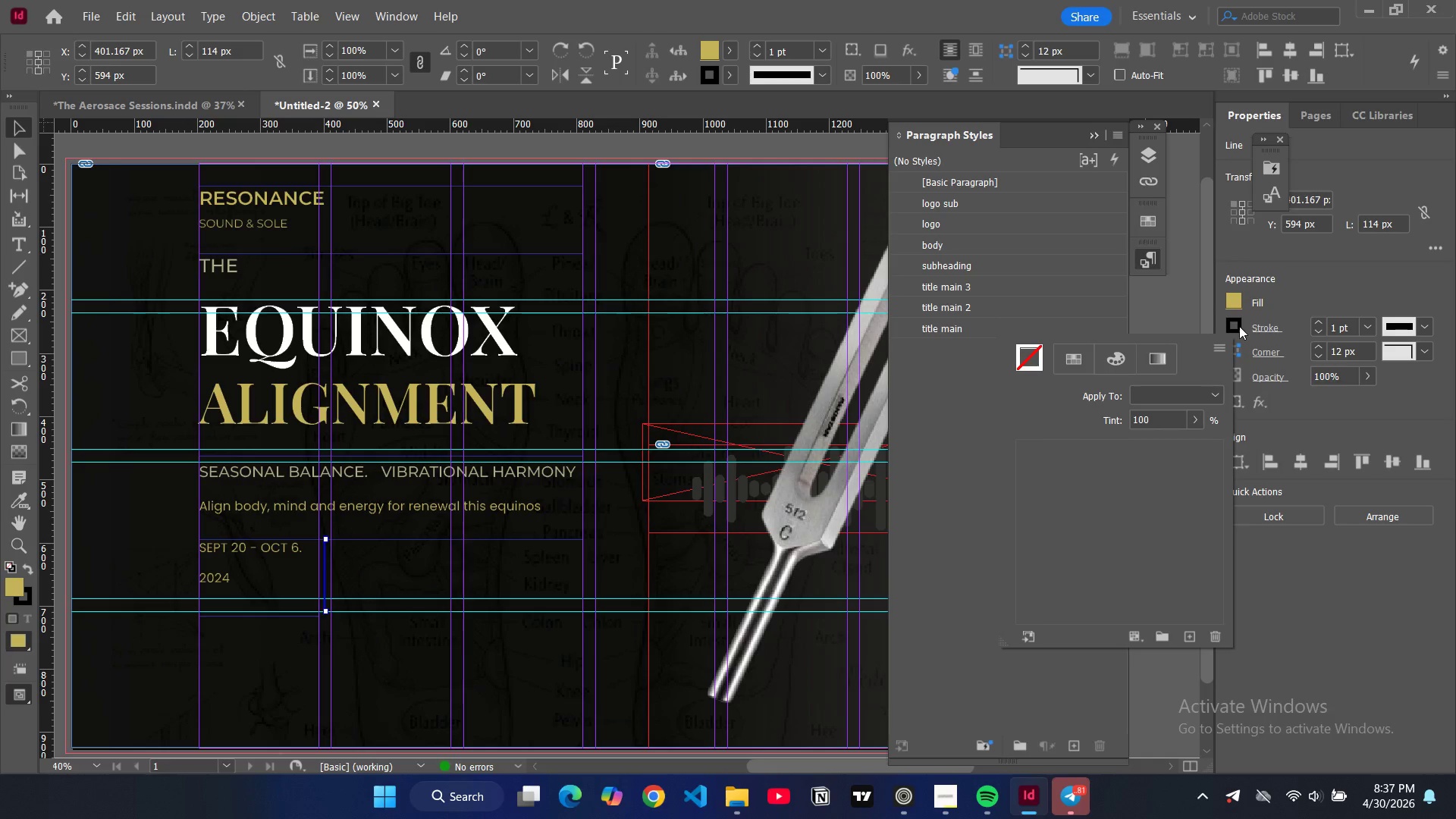 
scroll: coordinate [1069, 547], scroll_direction: down, amount: 5.0
 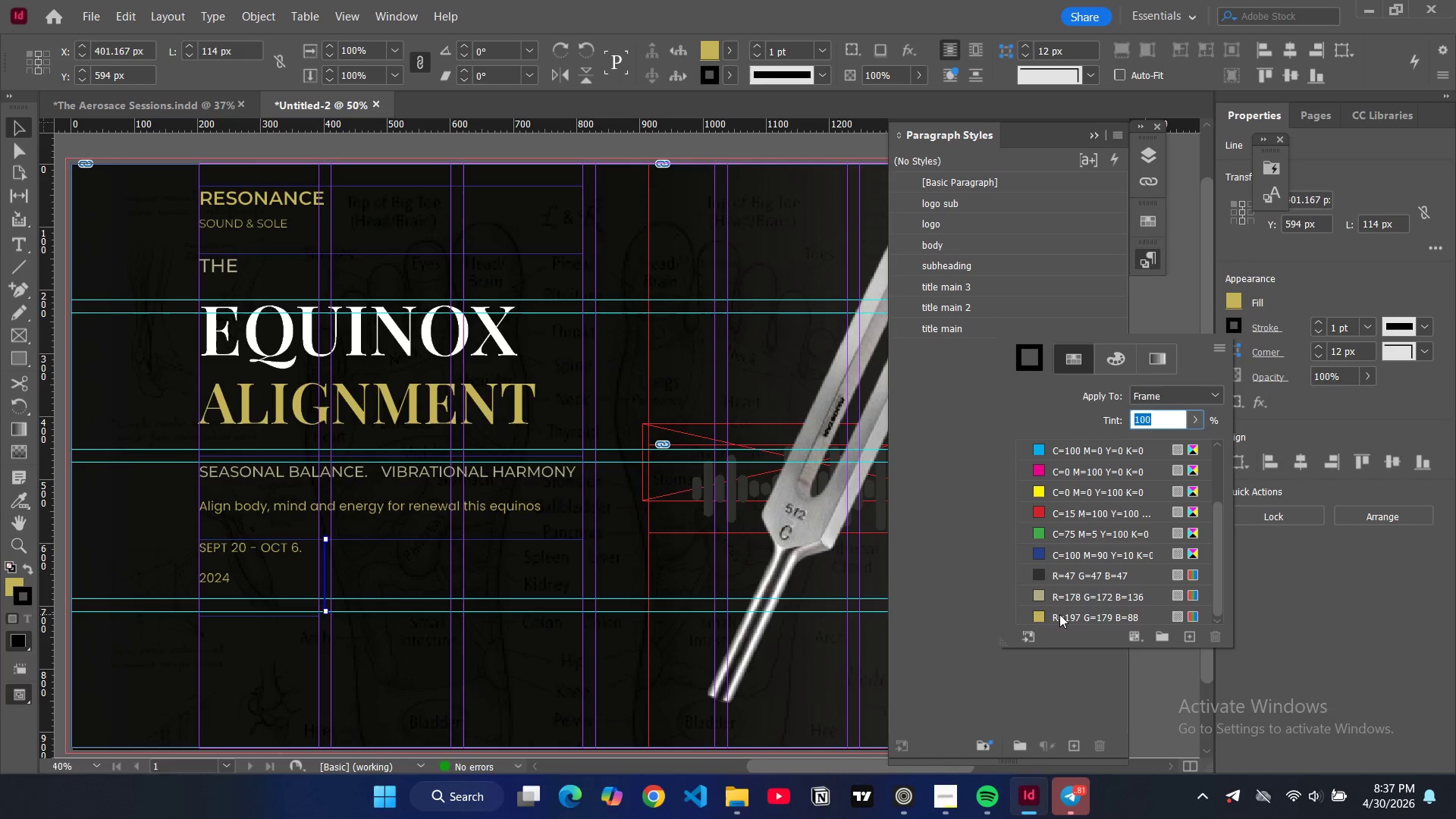 
left_click([1059, 614])
 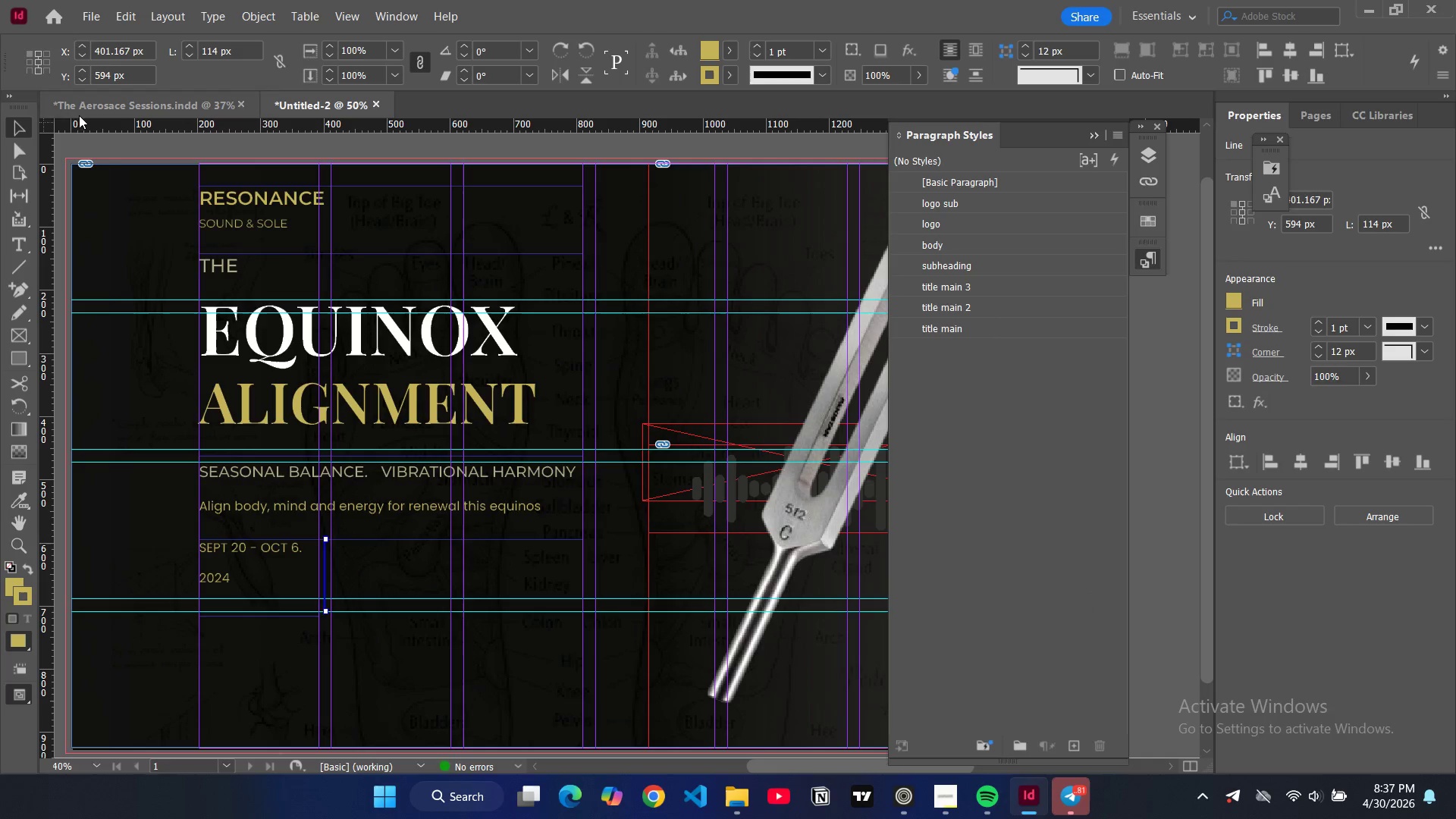 
left_click([98, 156])
 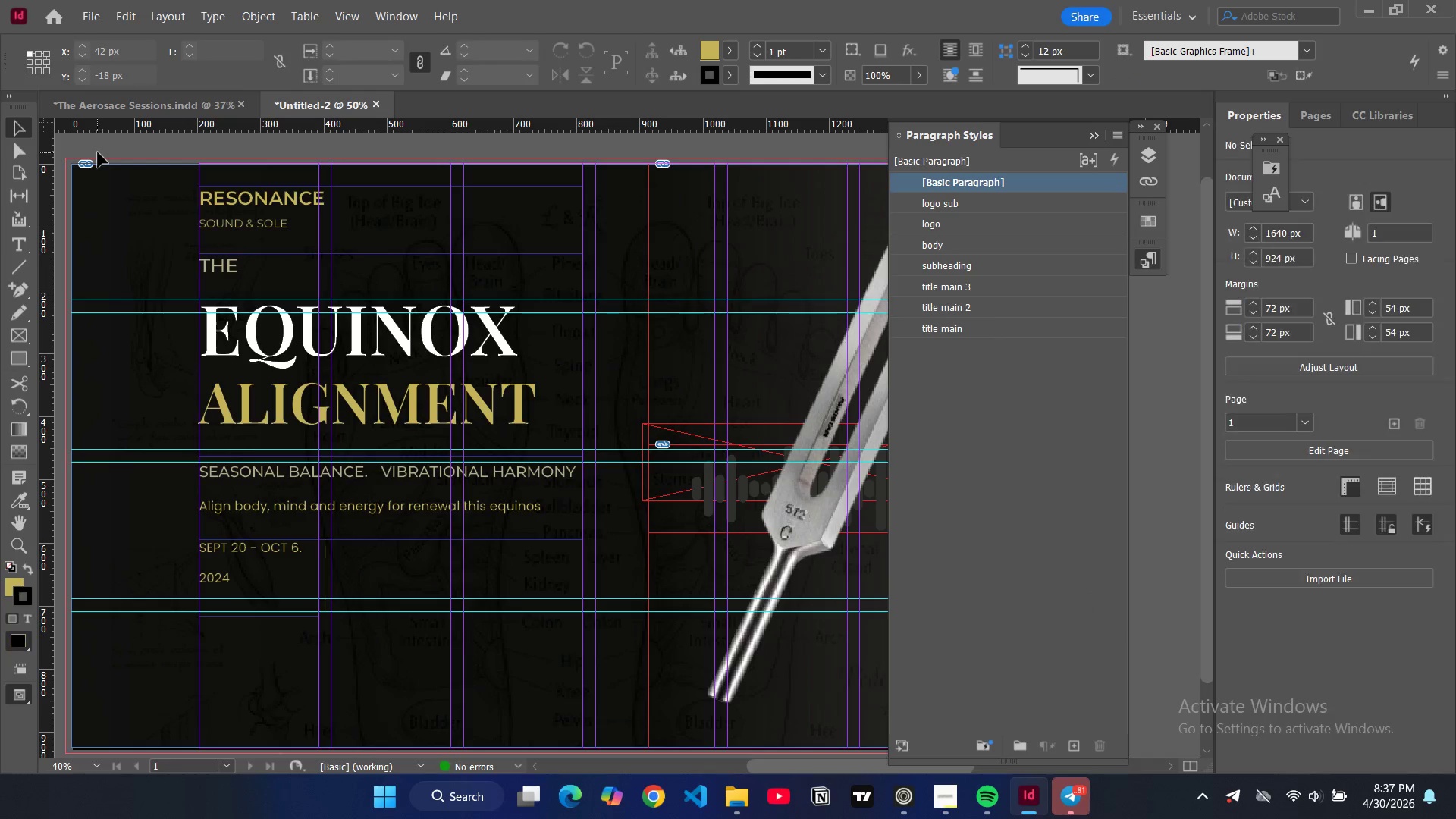 
key(W)
 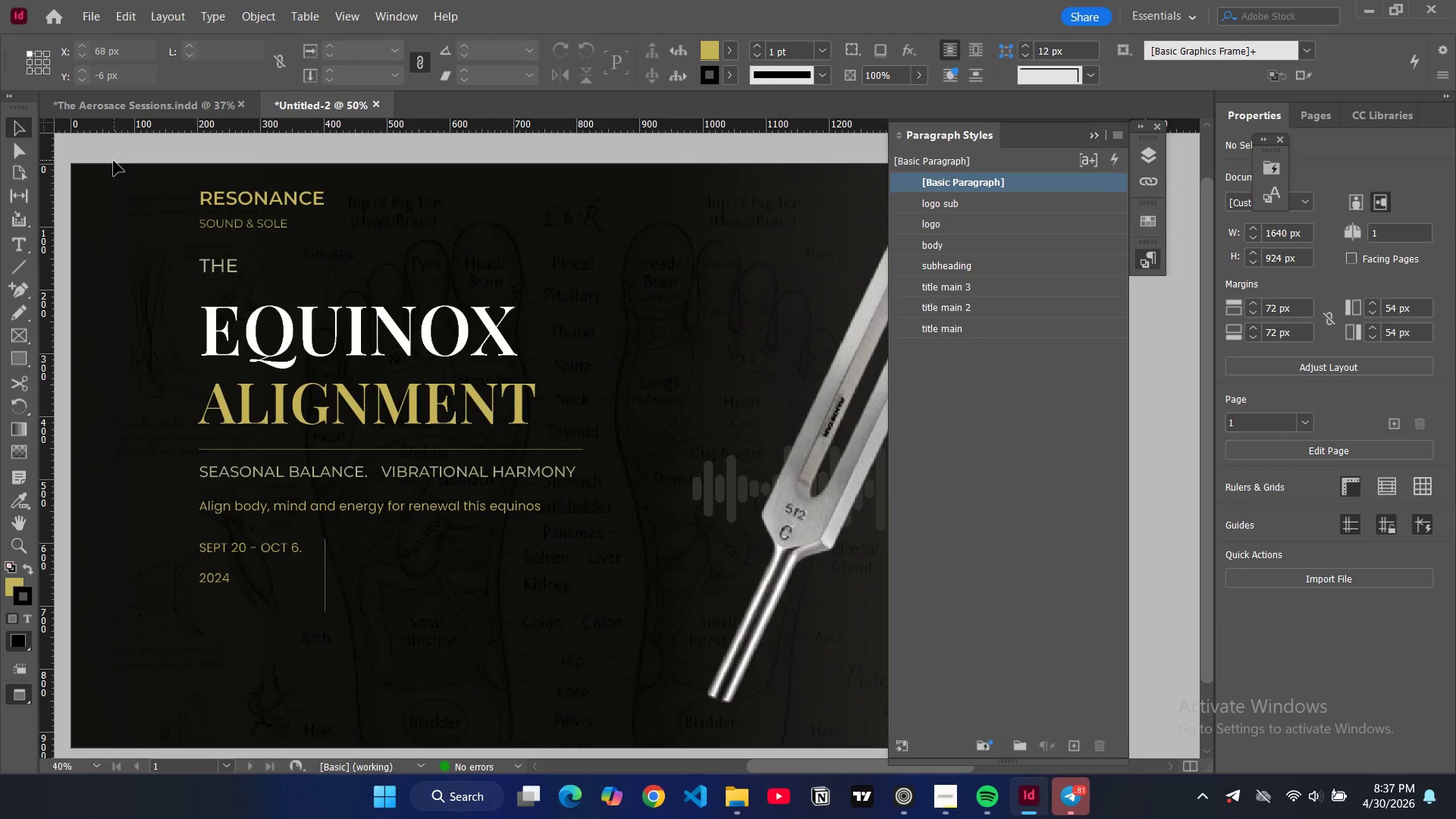 
key(W)
 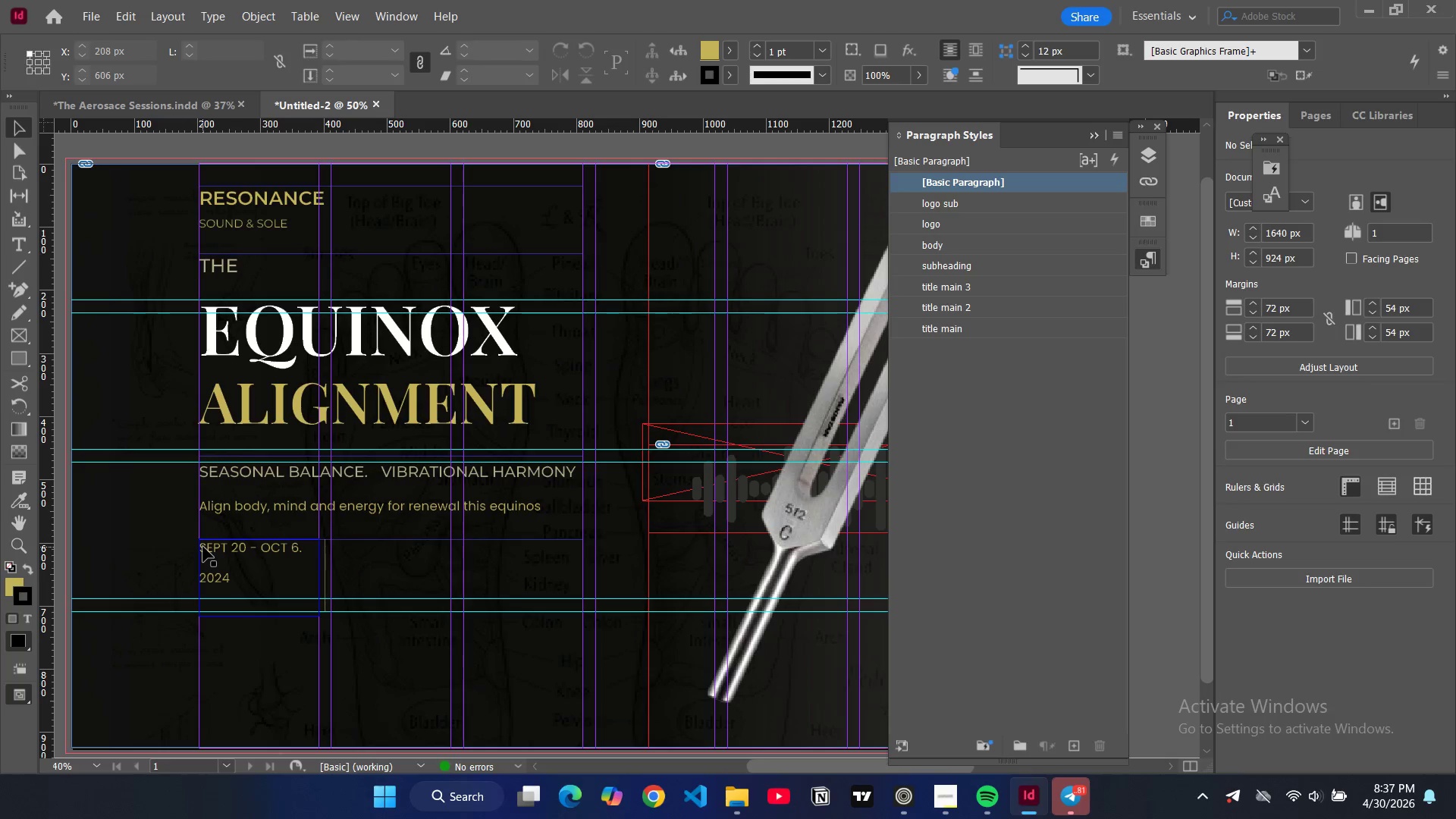 
double_click([203, 547])
 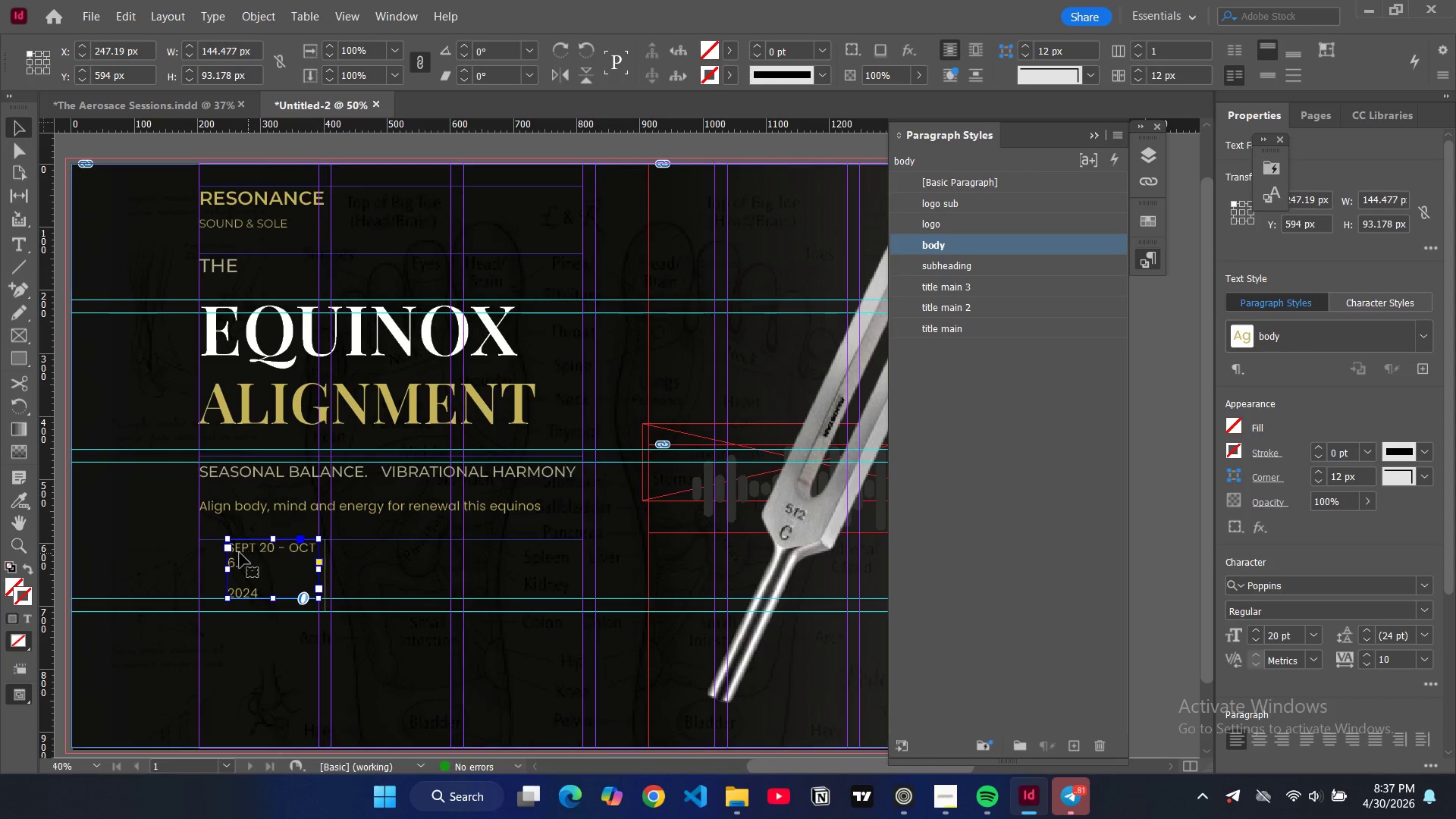 
key(Control+Z)
 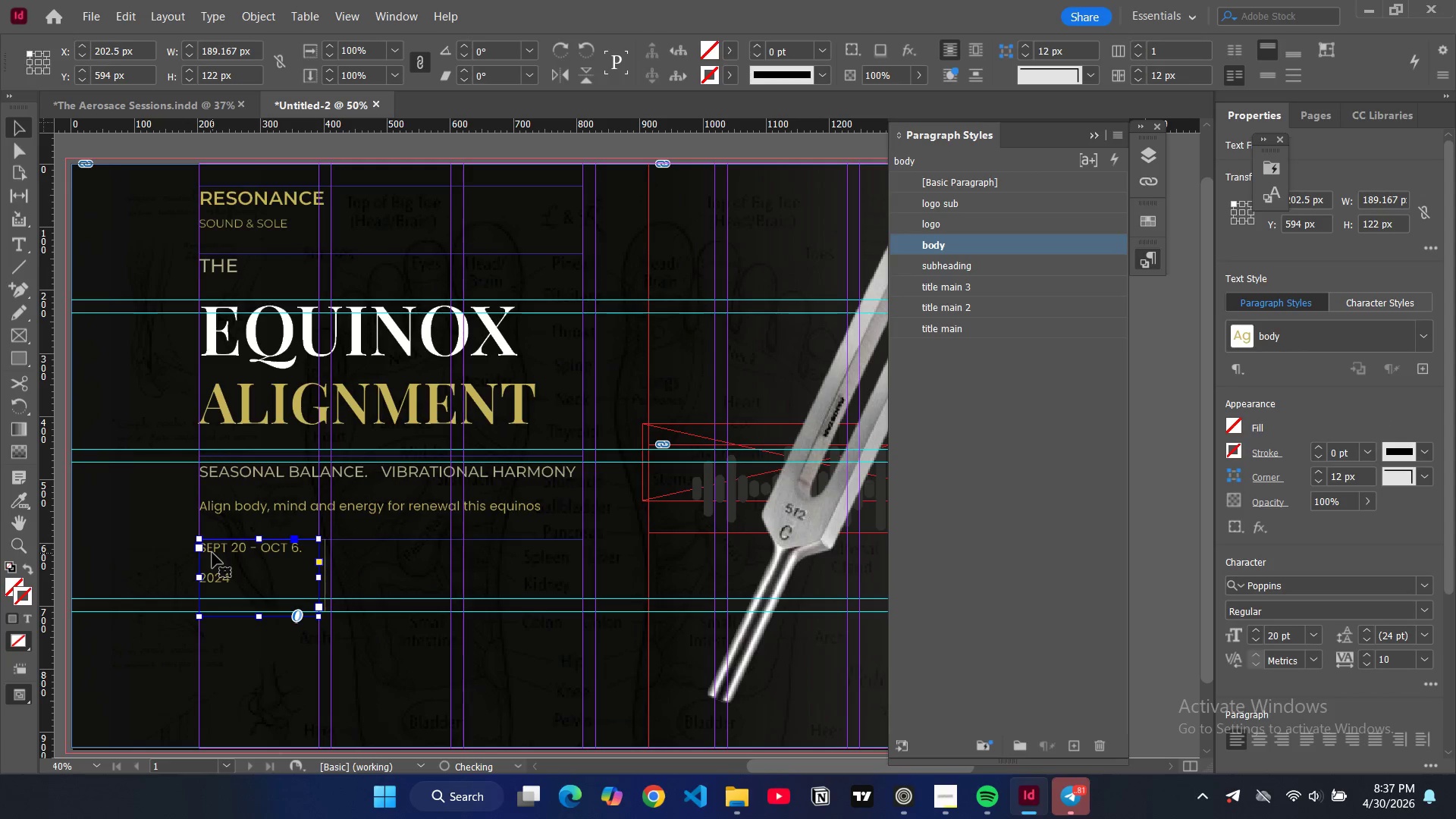 
double_click([212, 553])
 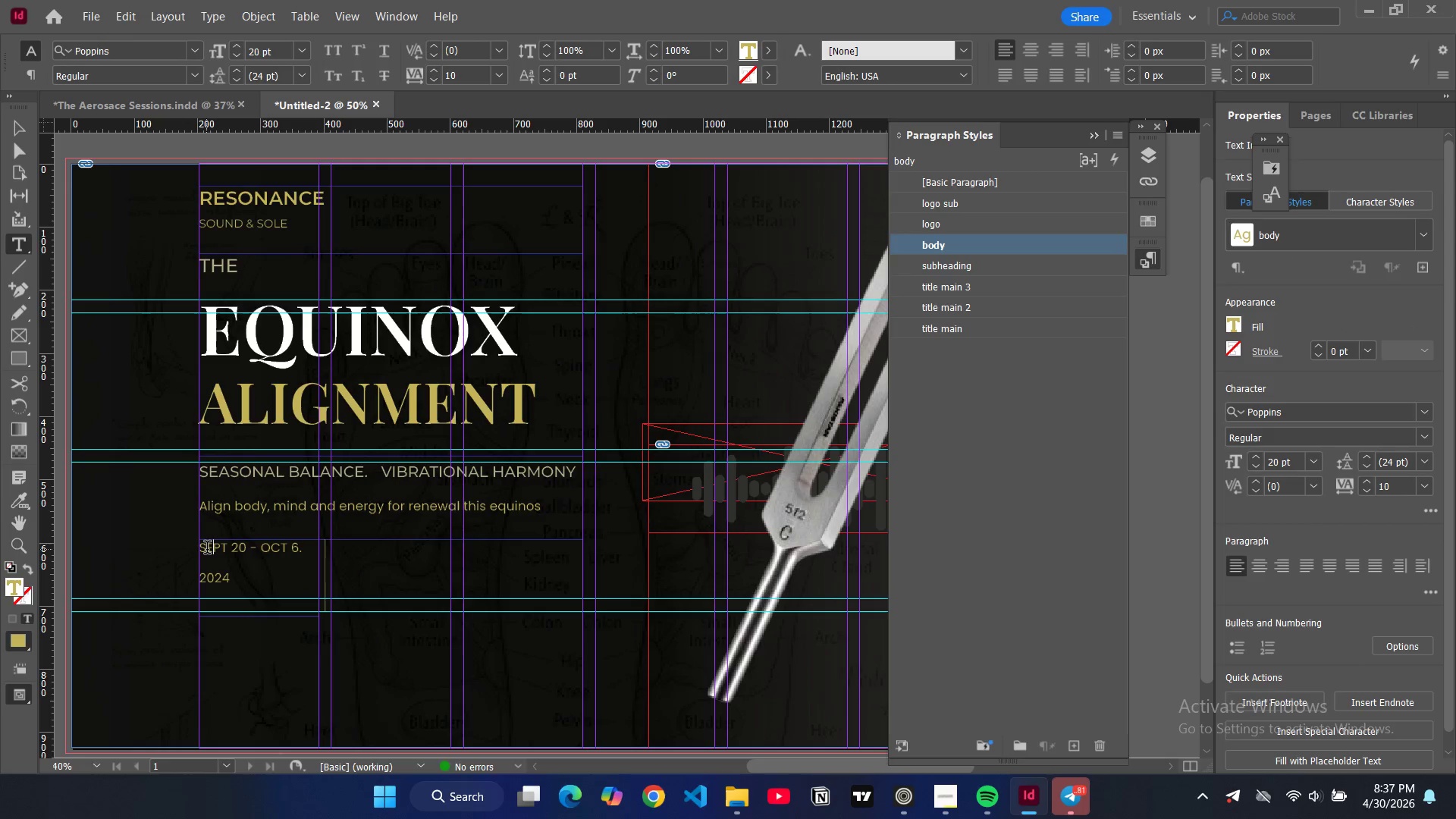 
left_click([207, 549])
 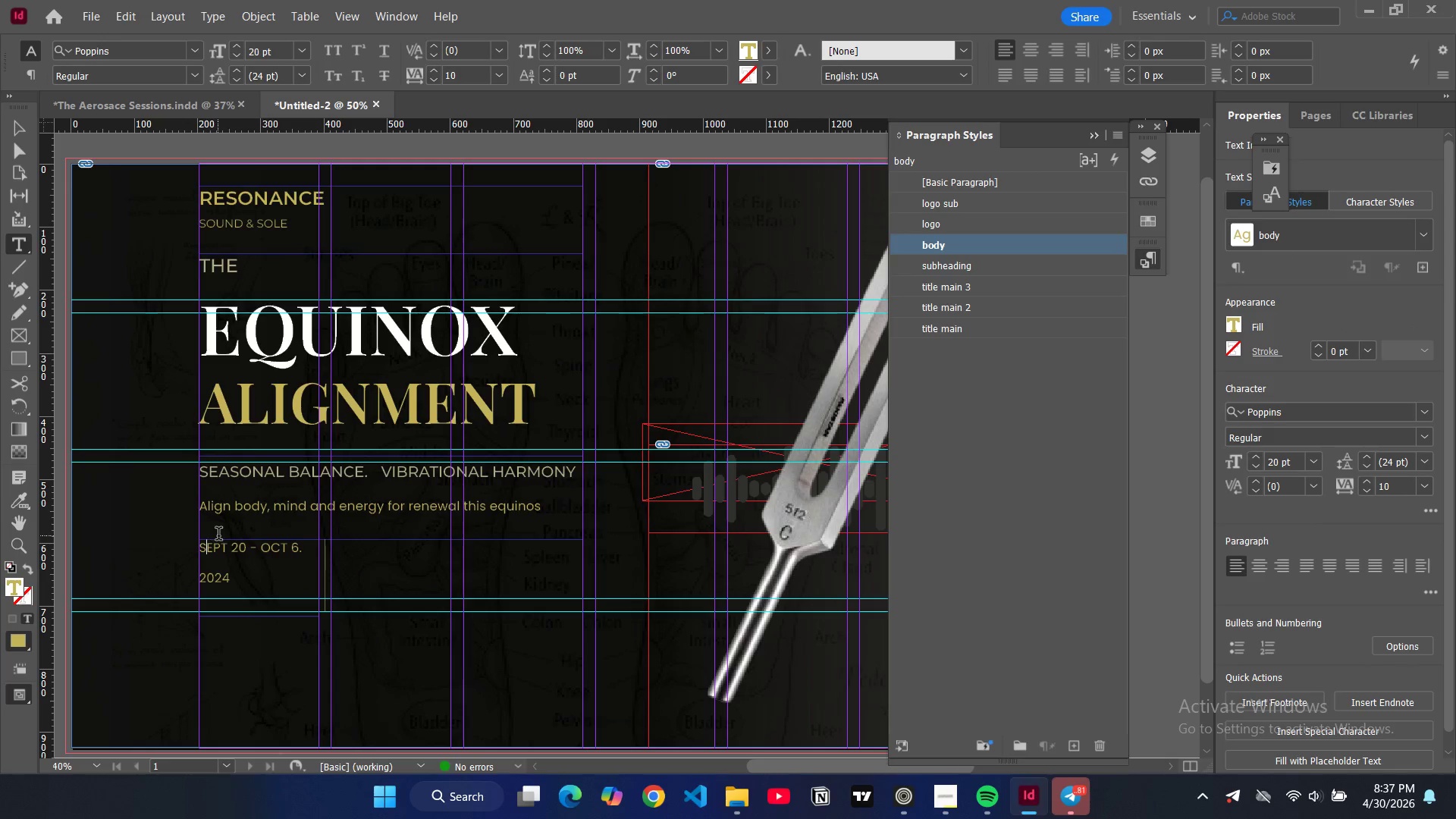 
key(ArrowLeft)
 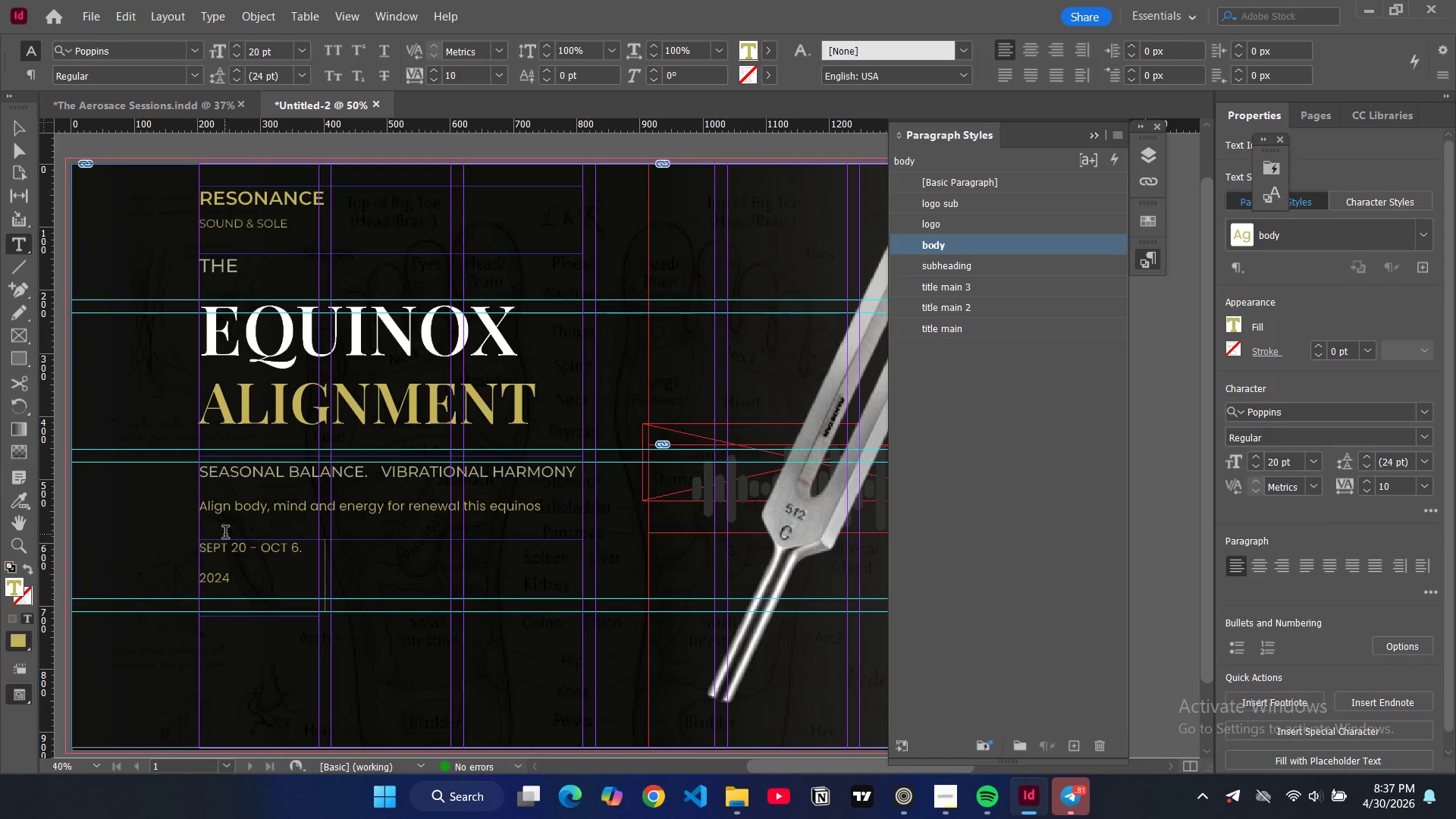 
key(Enter)
 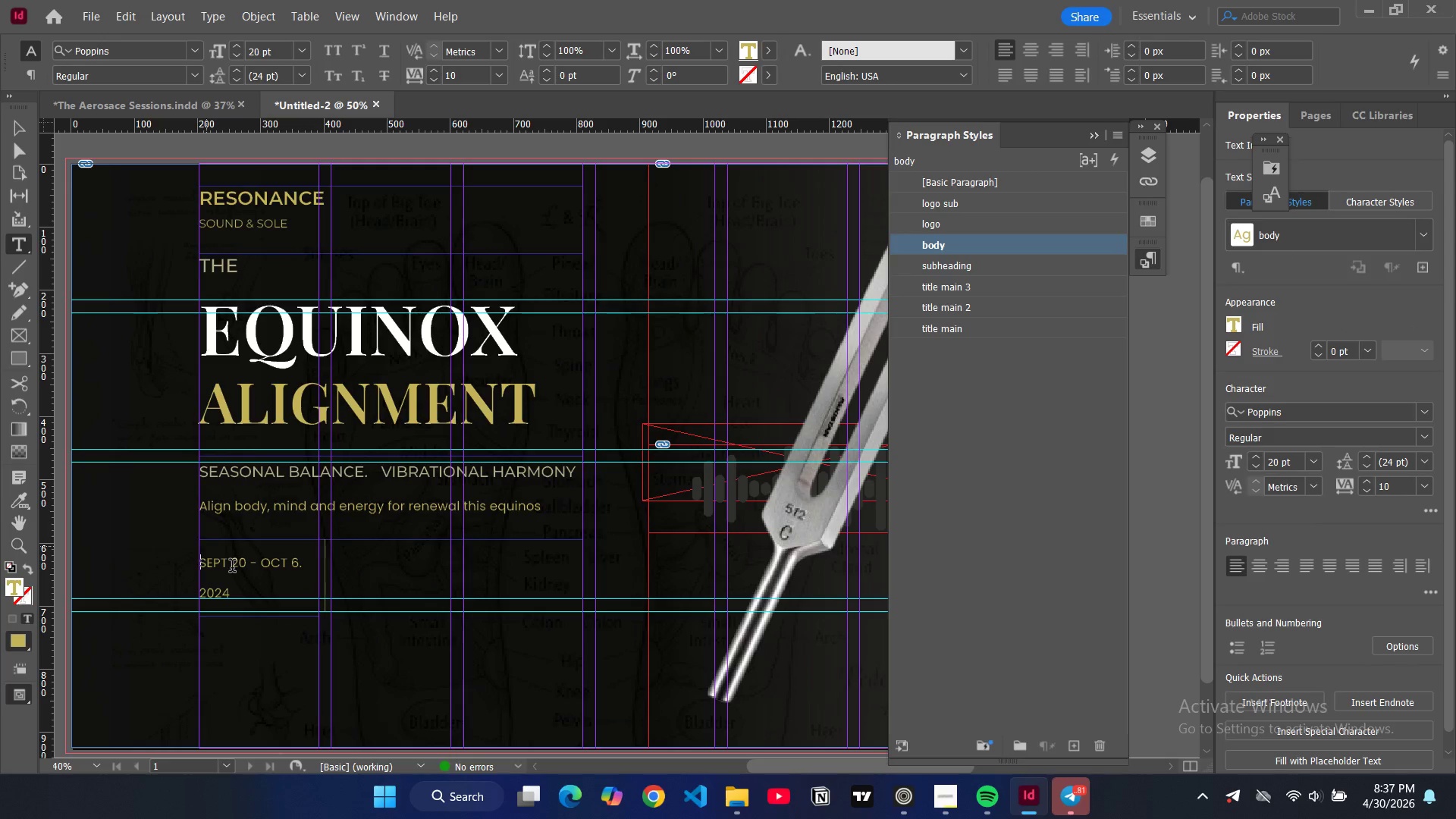 
left_click_drag(start_coordinate=[240, 594], to_coordinate=[202, 560])
 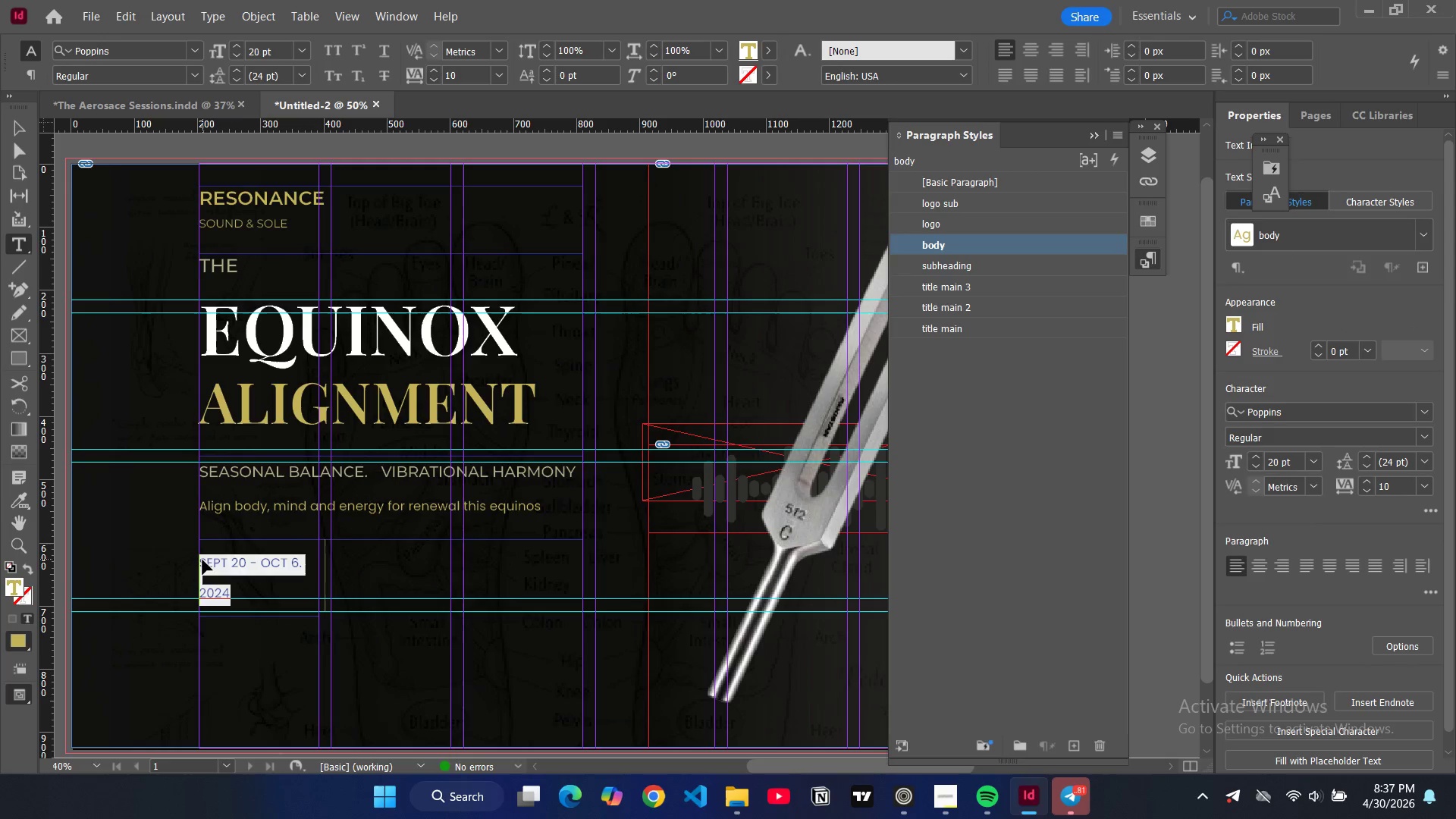 
key(Control+C)
 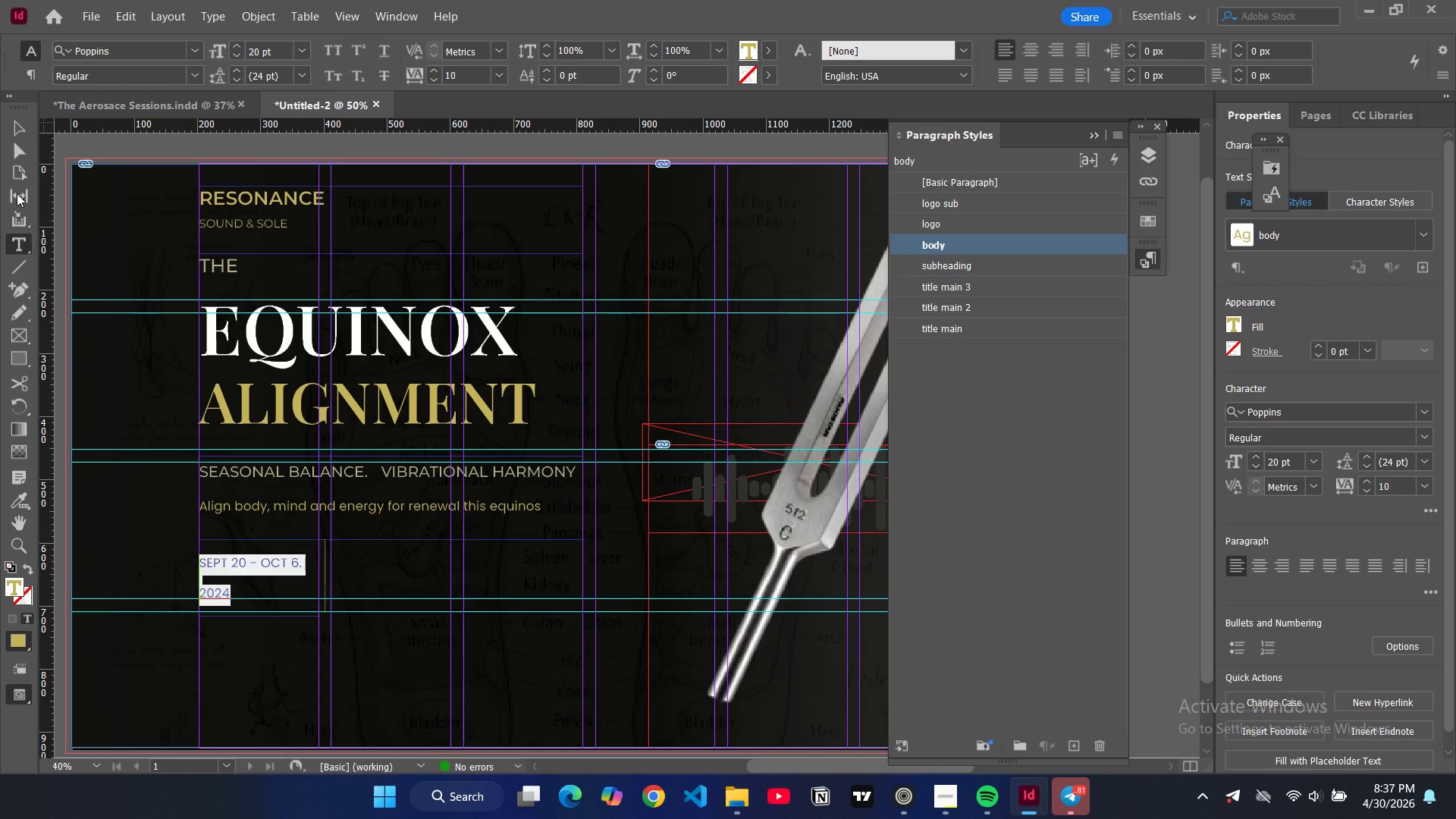 
left_click([13, 133])
 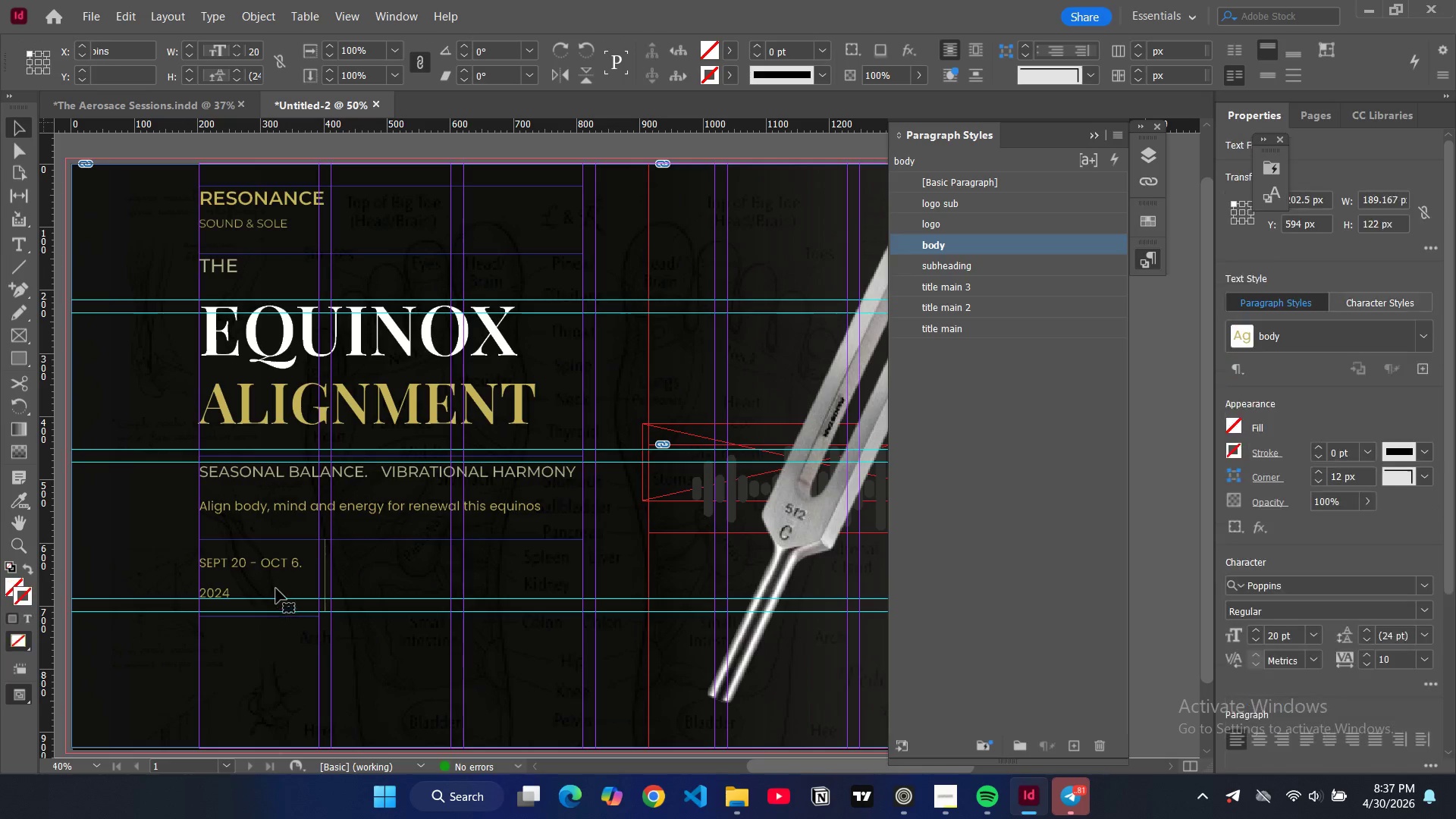 
left_click([276, 588])
 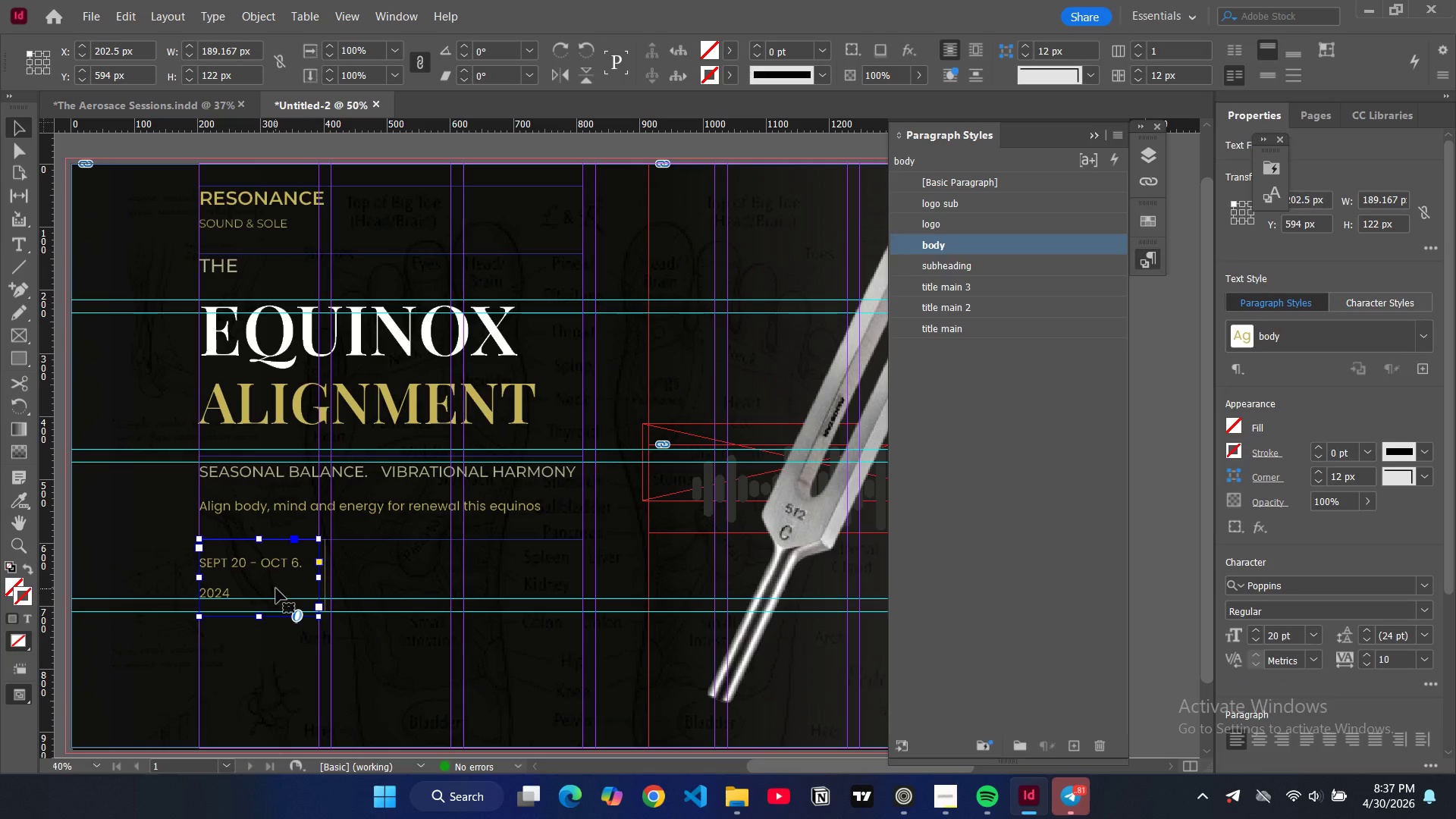 
key(Control+C)
 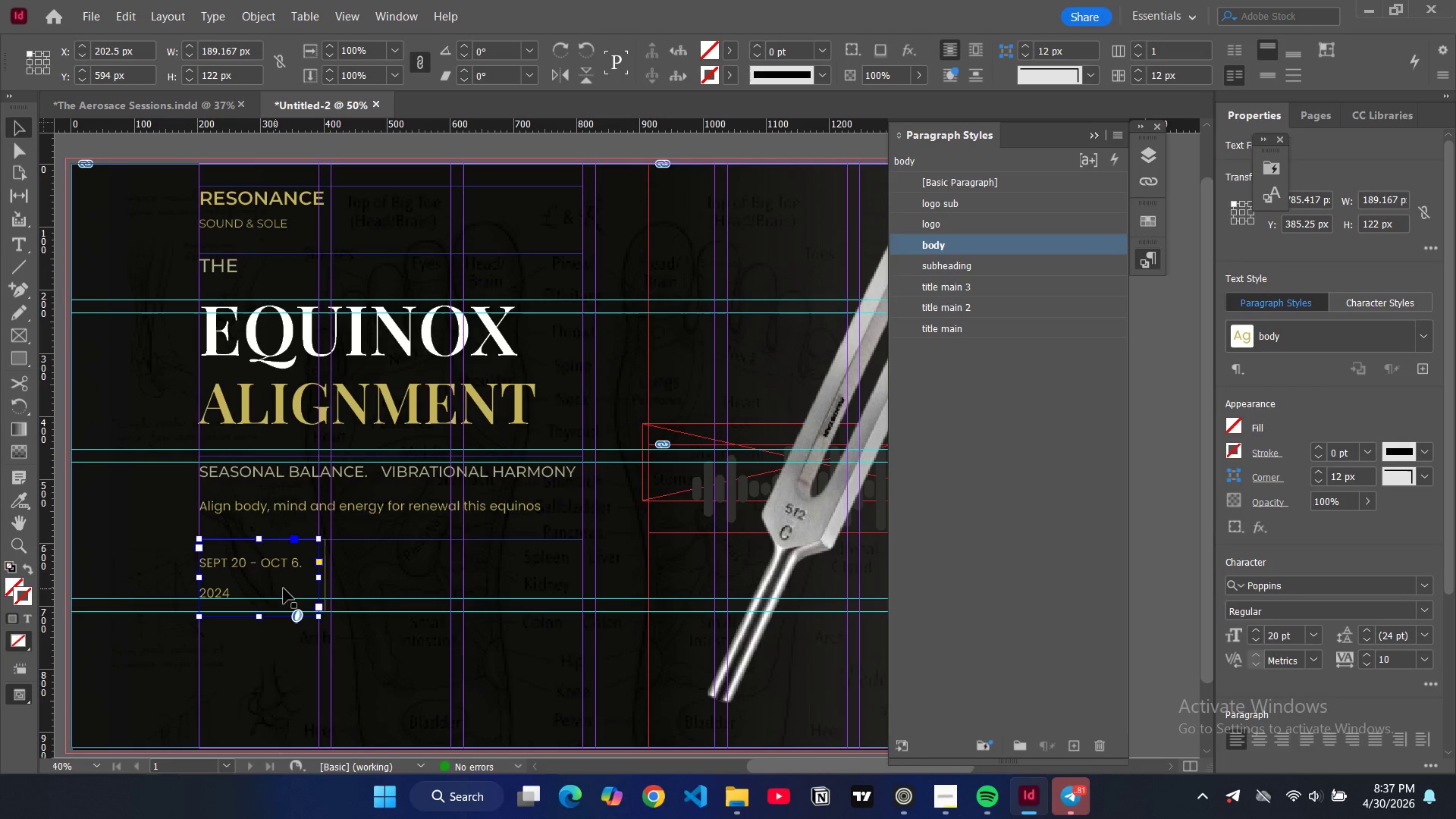 
key(Control+V)
 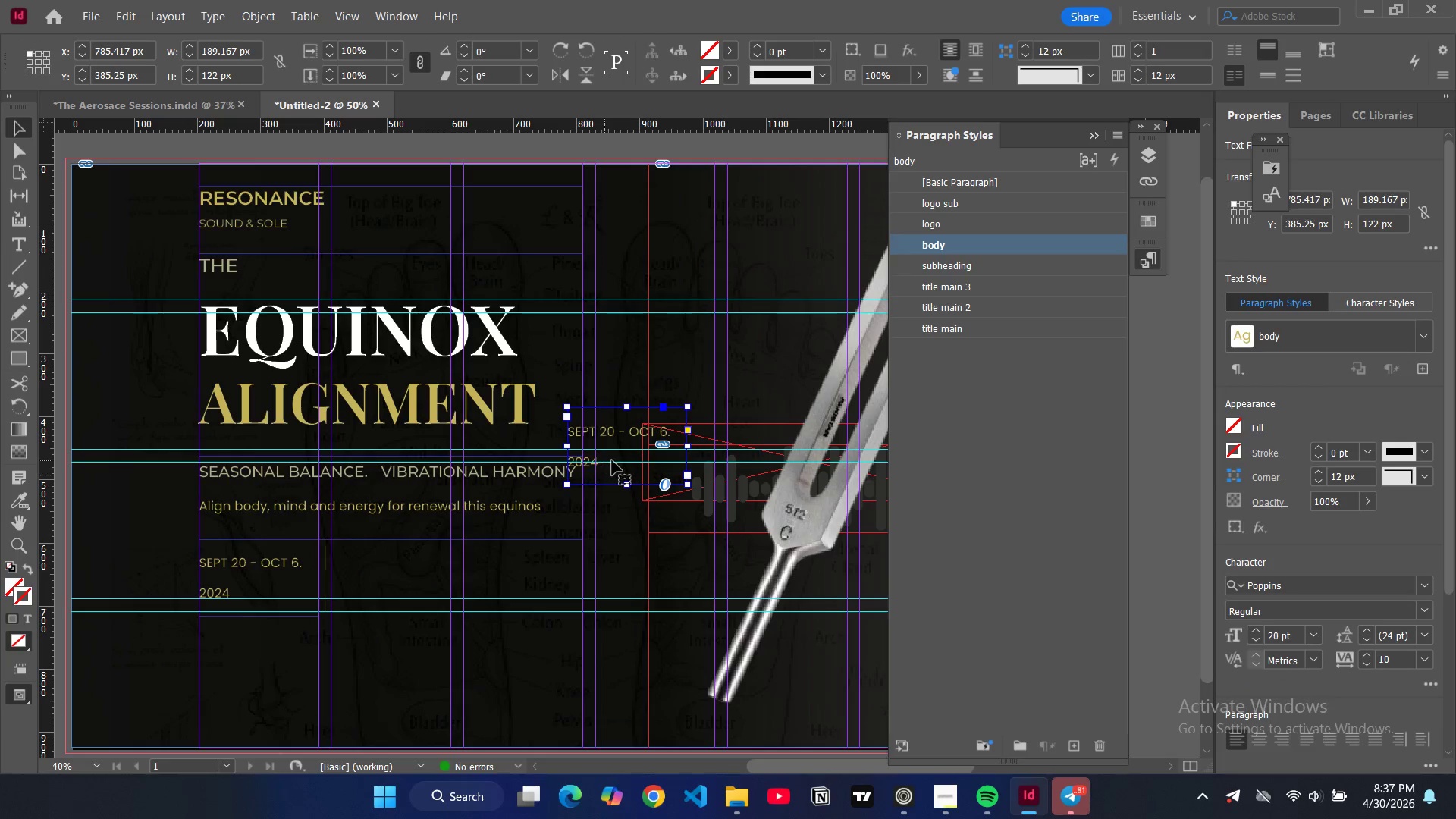 
left_click_drag(start_coordinate=[619, 463], to_coordinate=[383, 596])
 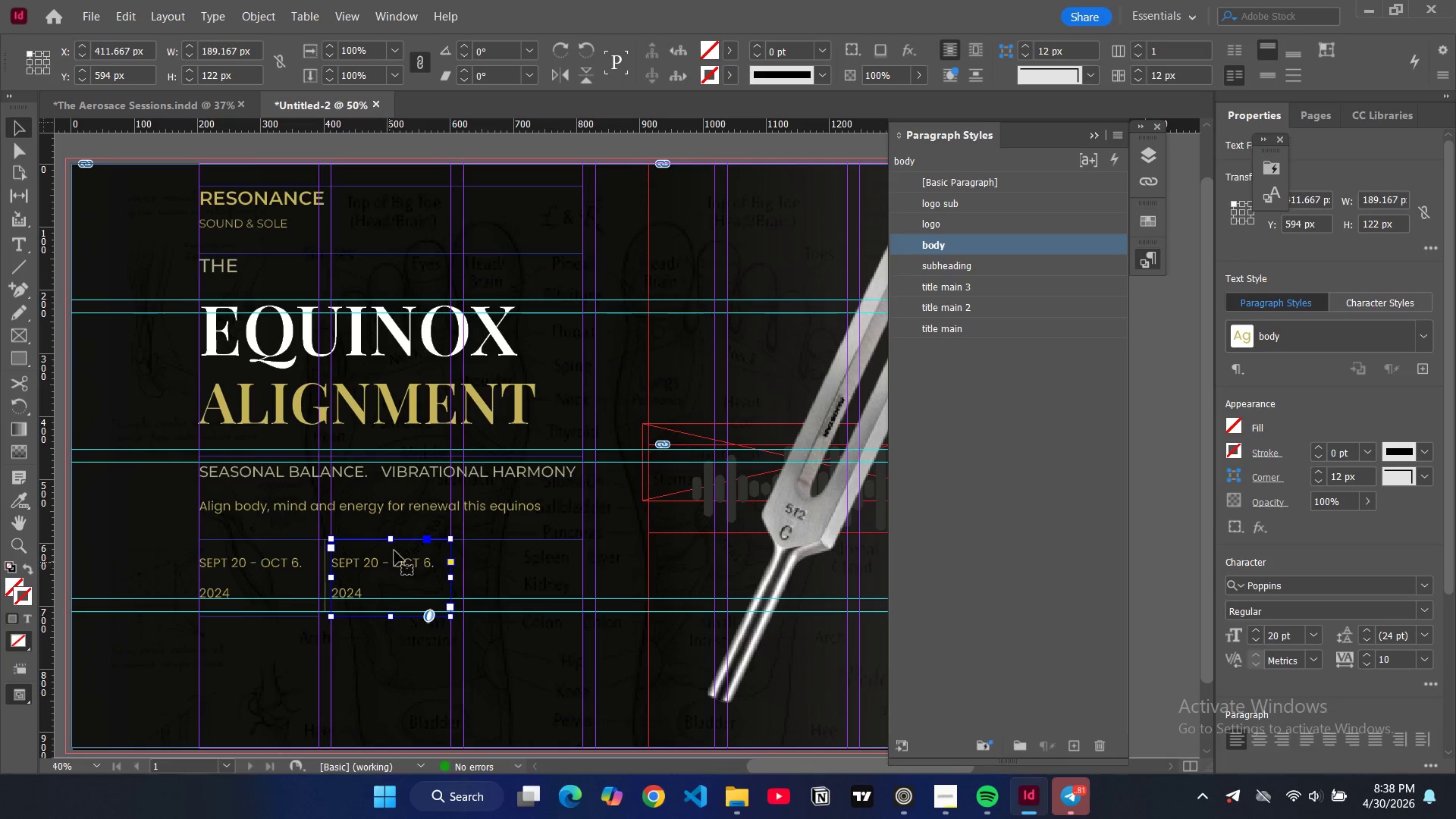 
double_click([387, 562])
 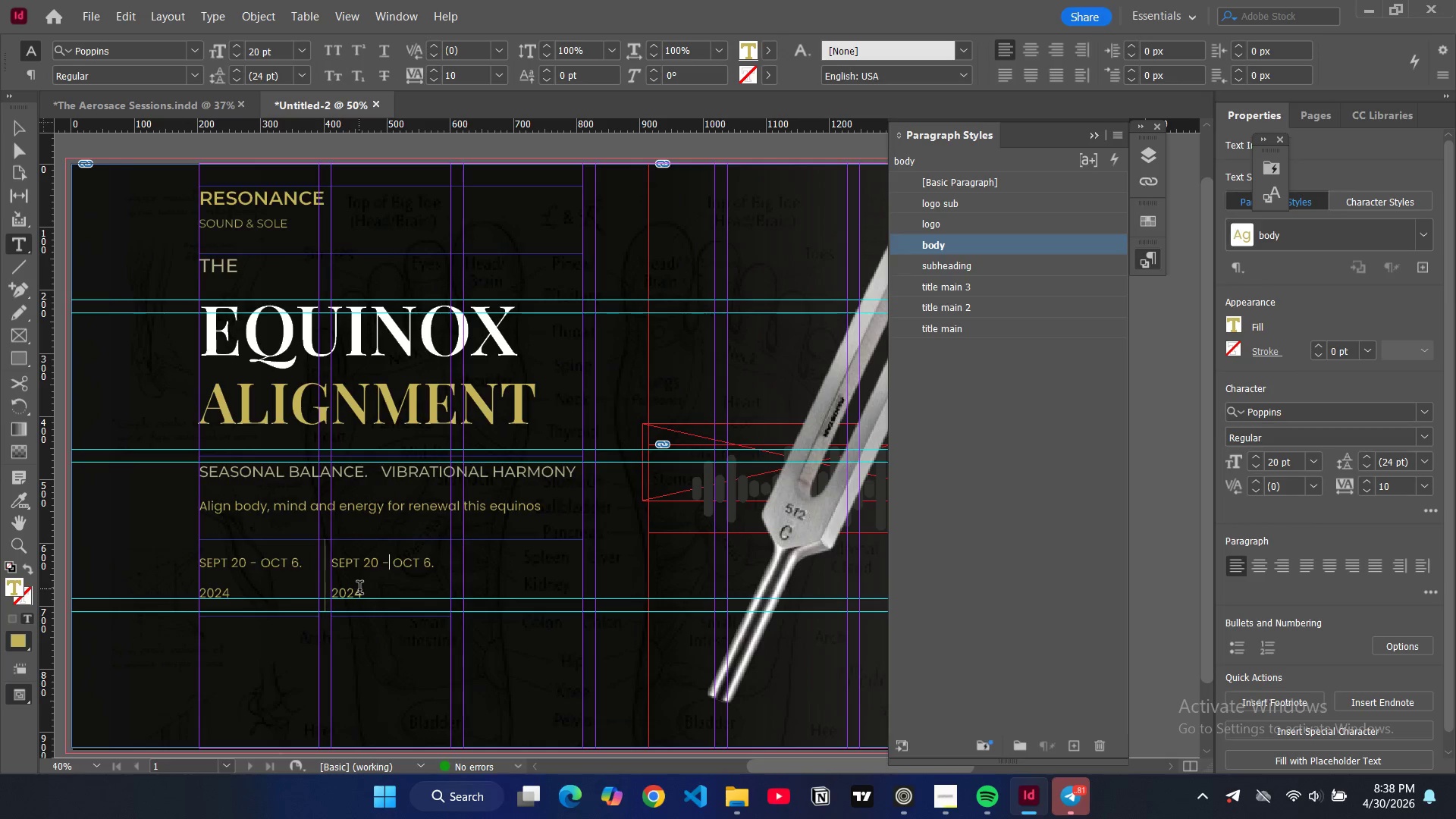 
left_click_drag(start_coordinate=[362, 594], to_coordinate=[334, 565])
 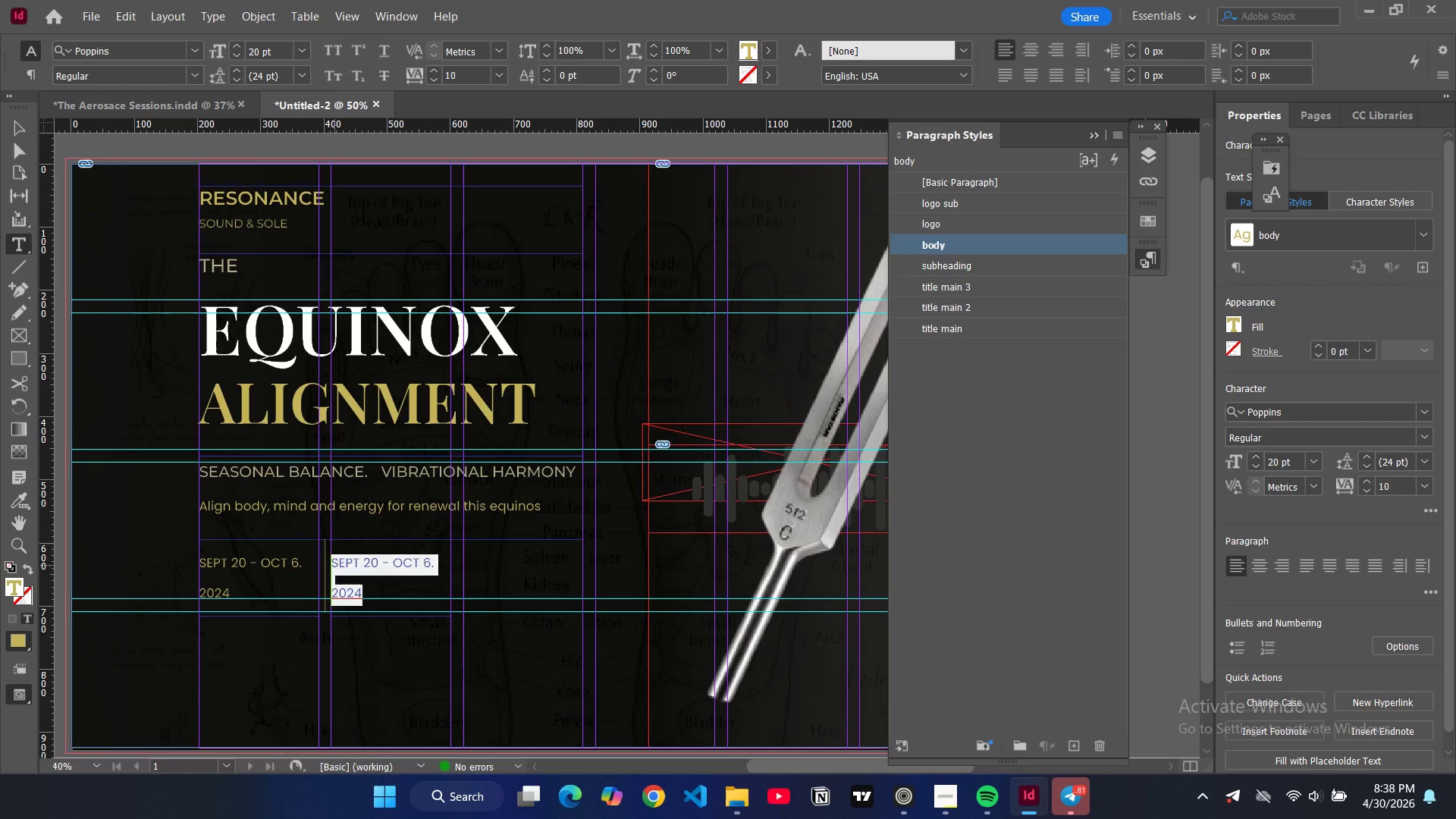 
type(VIBRATIONAL )
 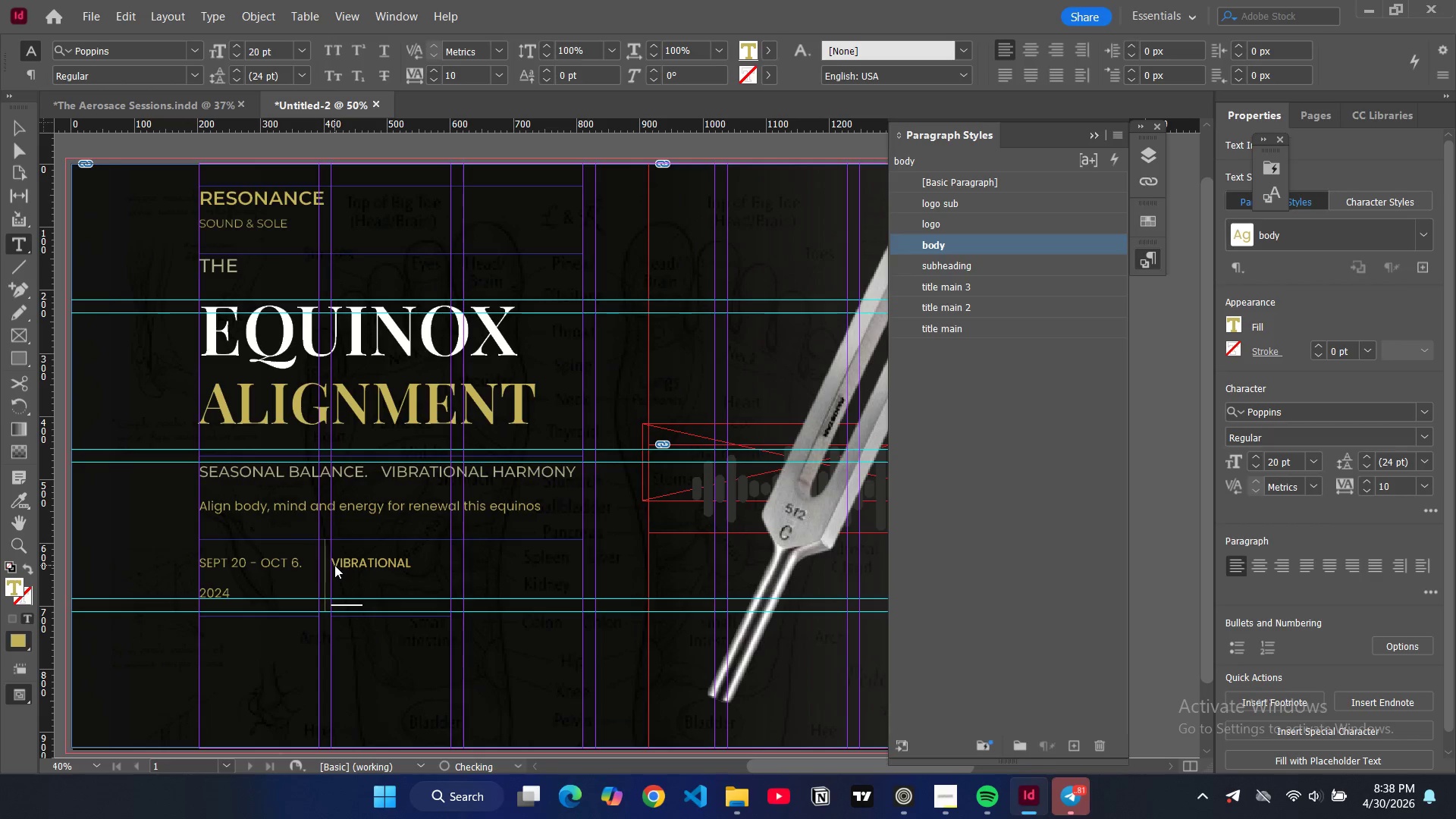 
key(Enter)
 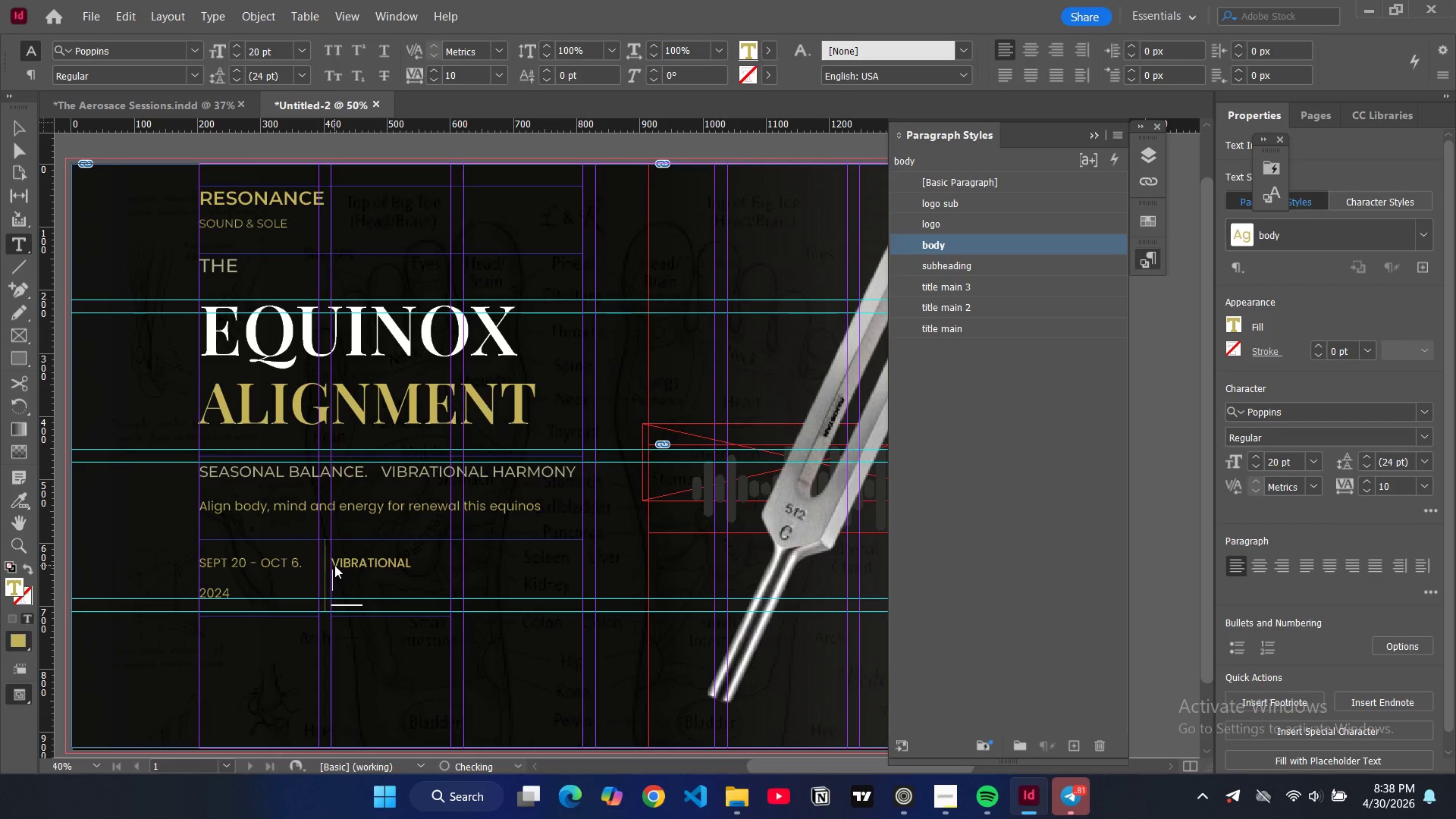 
key(Enter)
 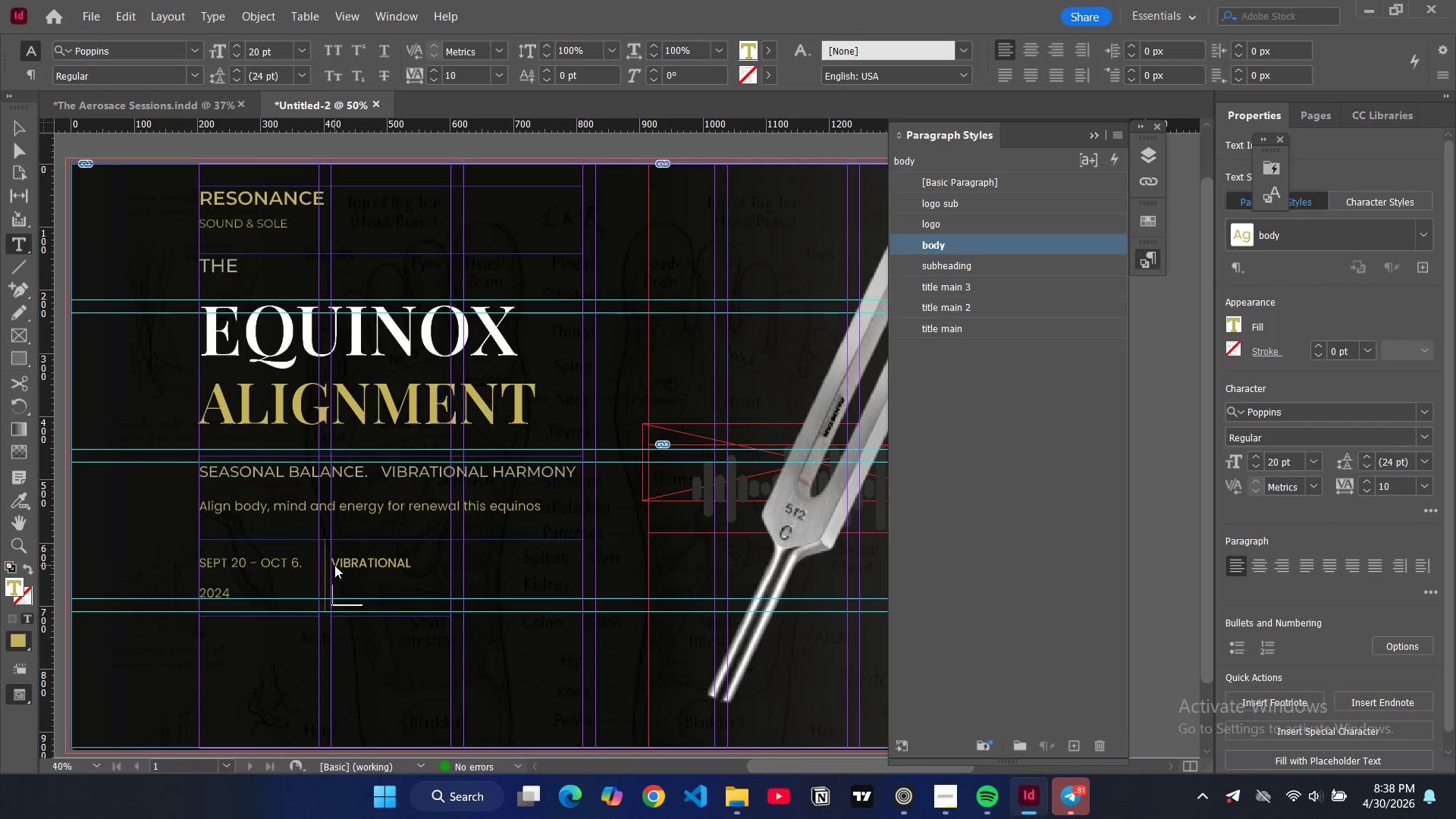 
type(REFLEXOLOGY)
 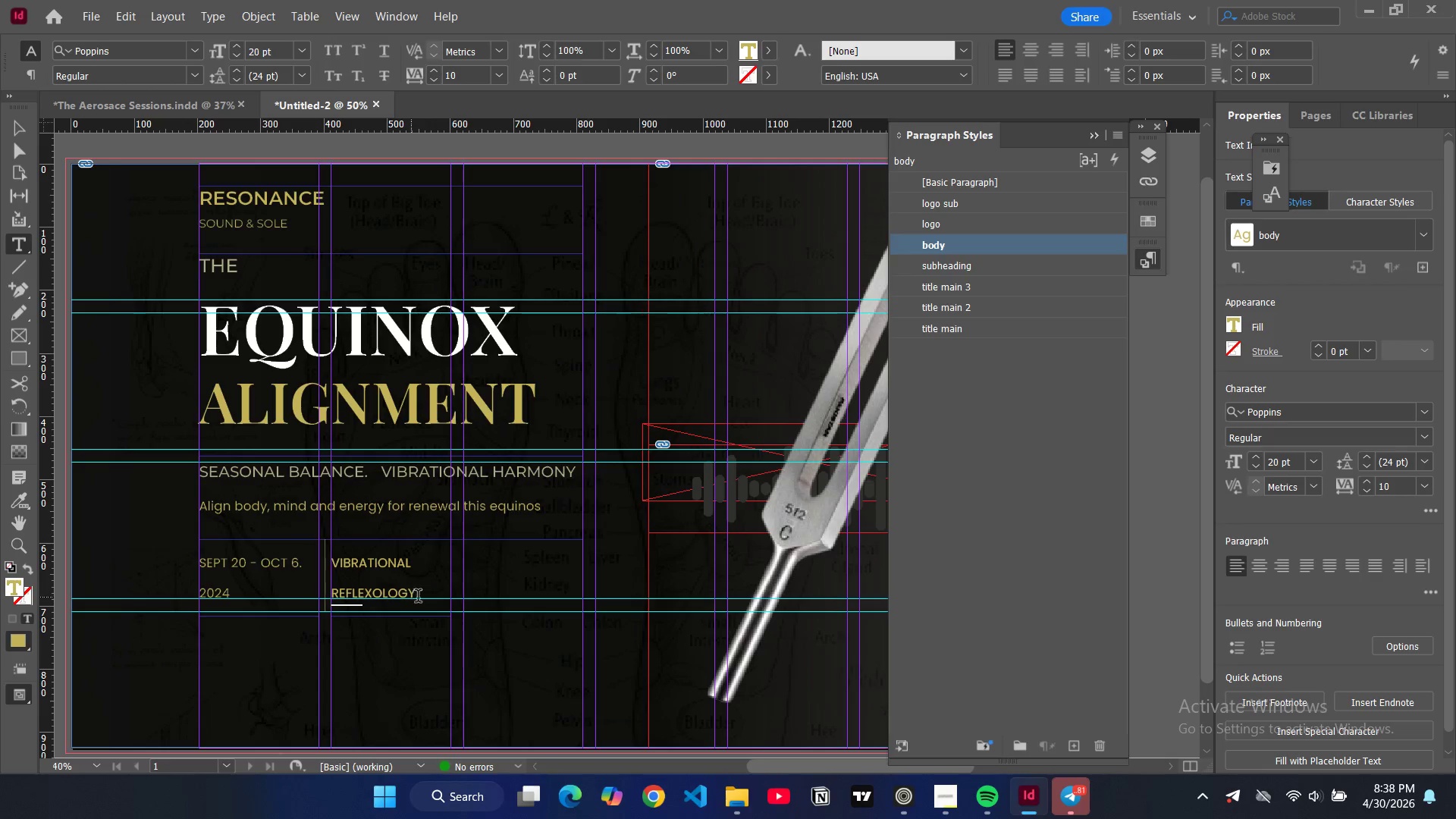 
wait(6.88)
 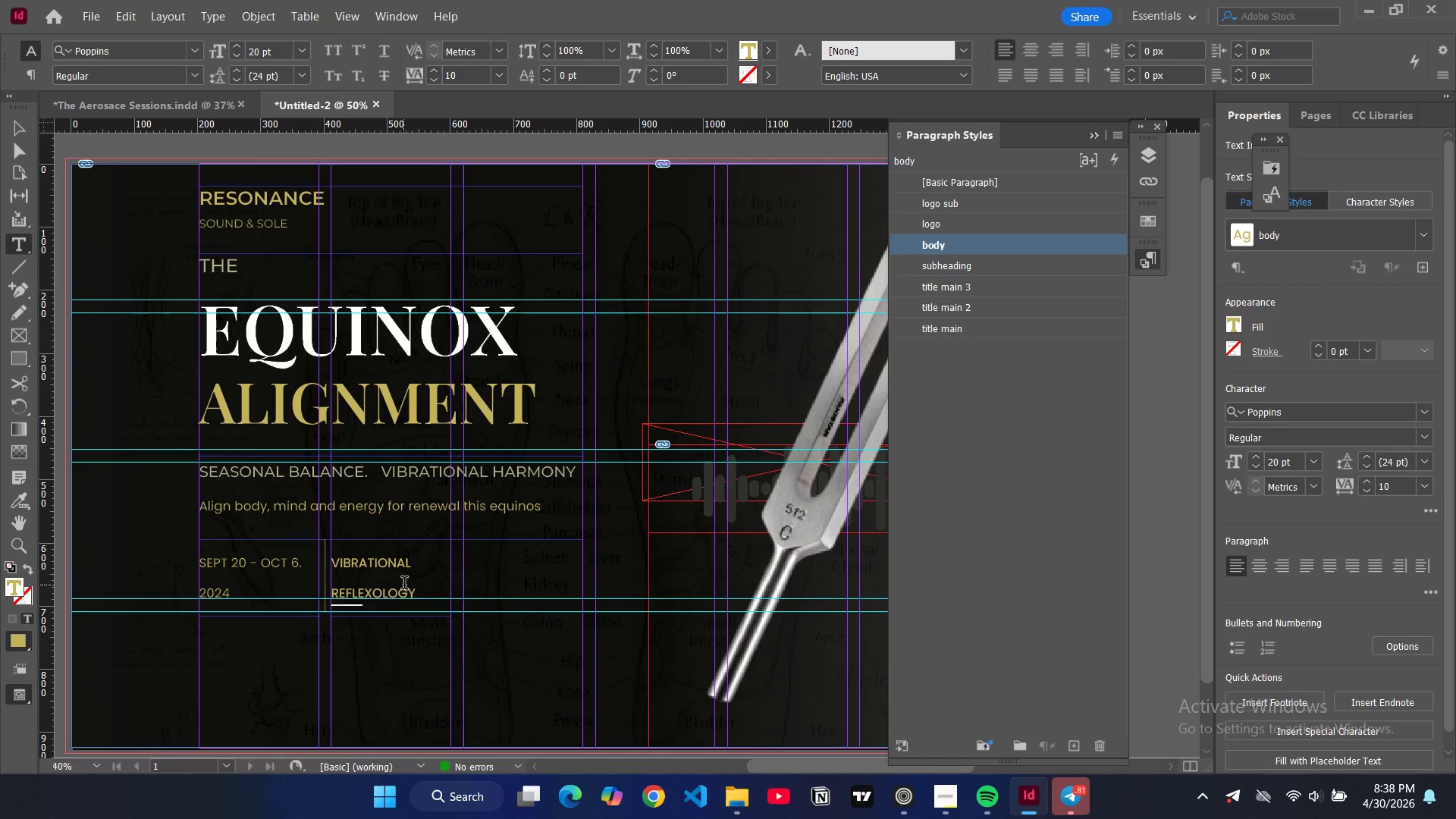 
left_click([15, 129])
 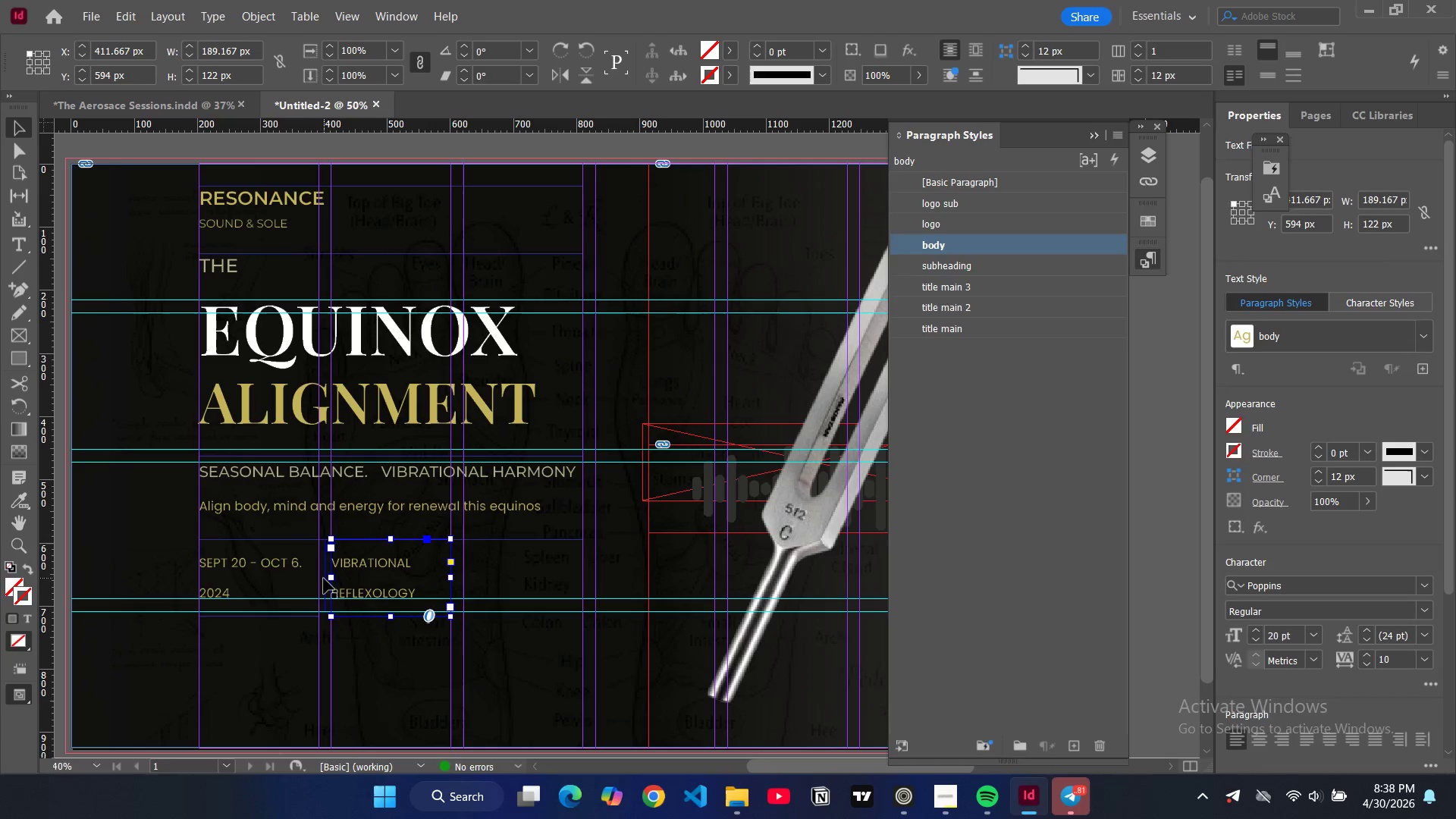 
left_click([325, 579])
 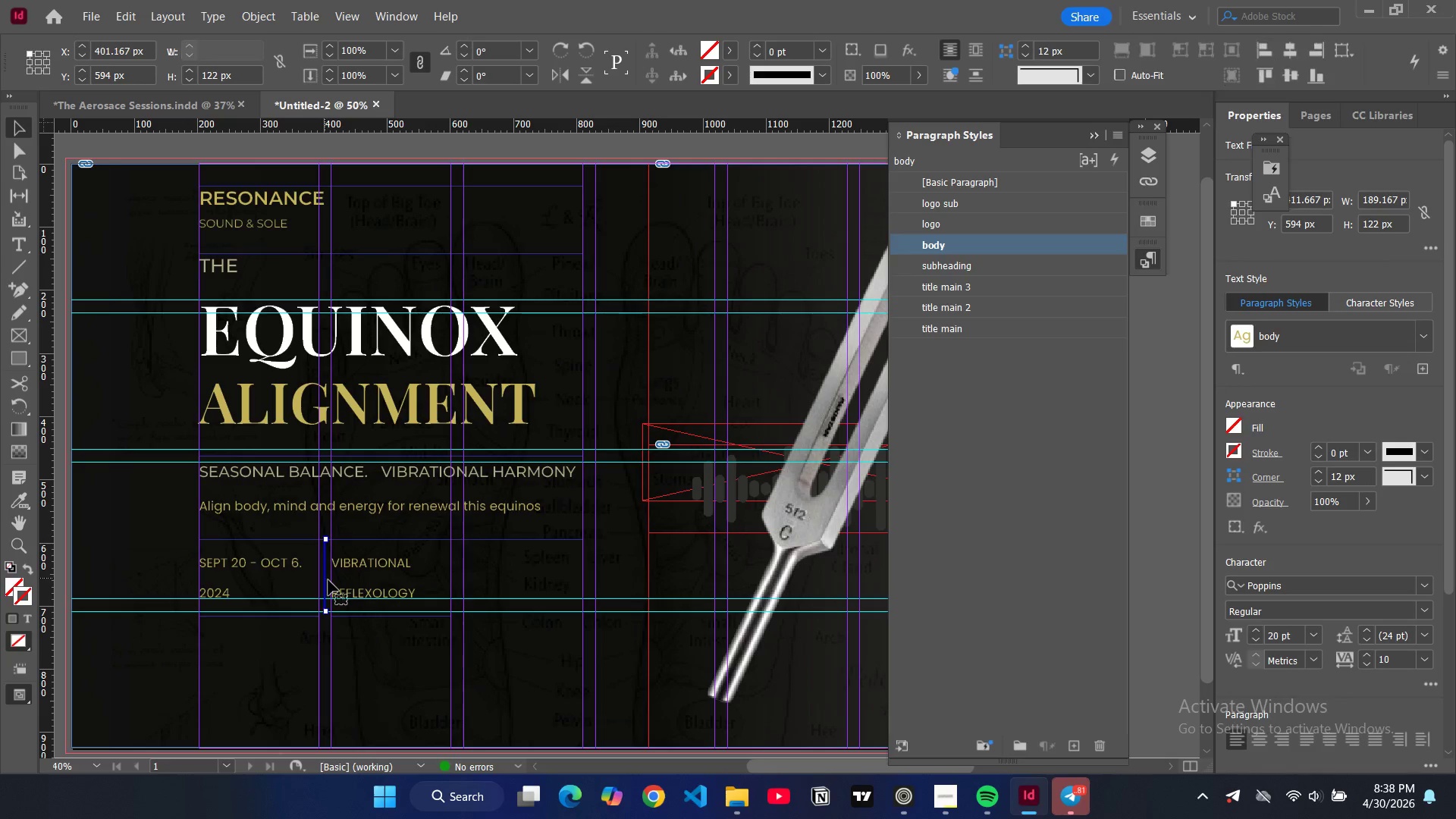 
key(Control+C)
 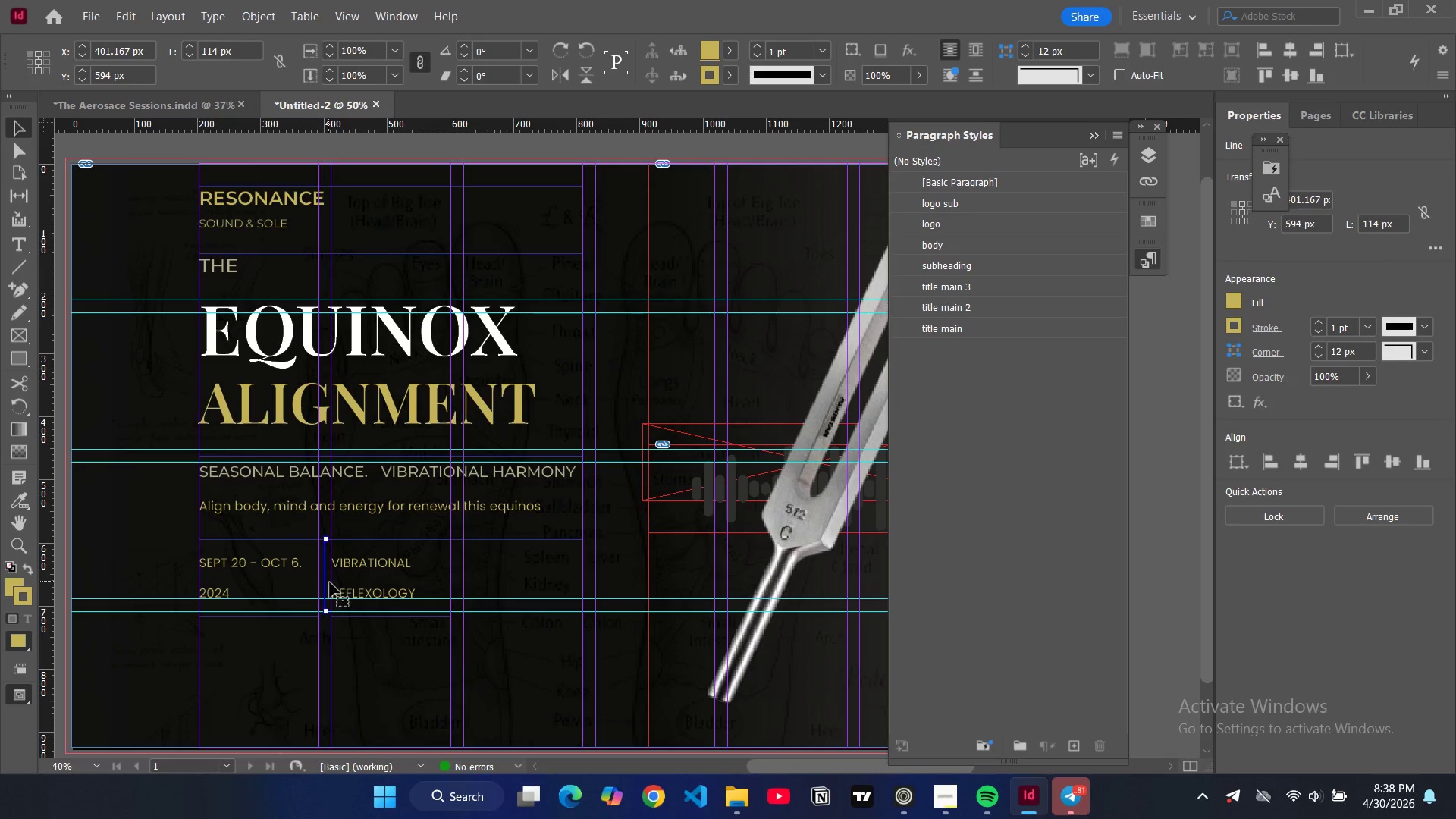 
key(Control+V)
 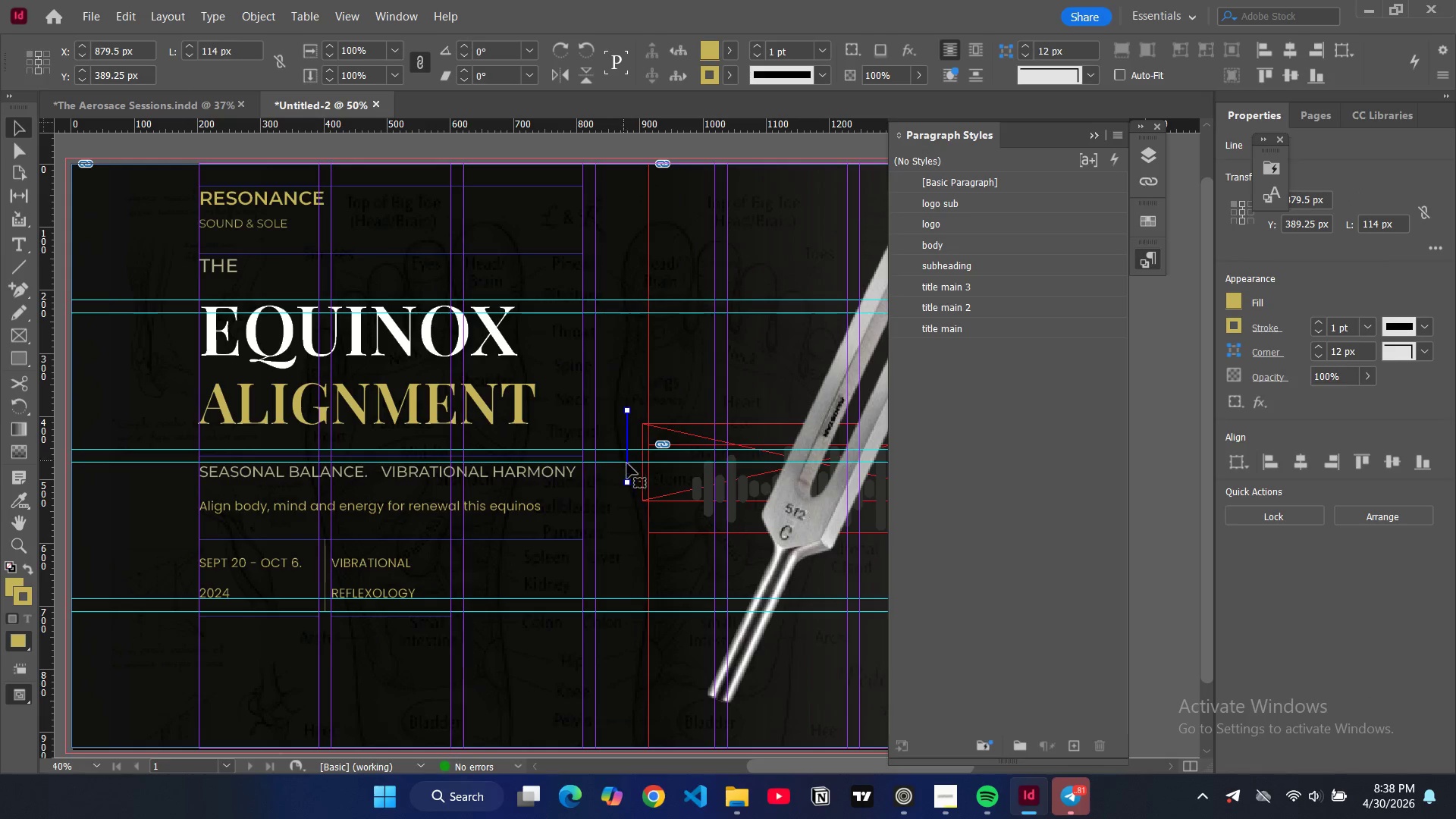 
left_click_drag(start_coordinate=[628, 463], to_coordinate=[460, 593])
 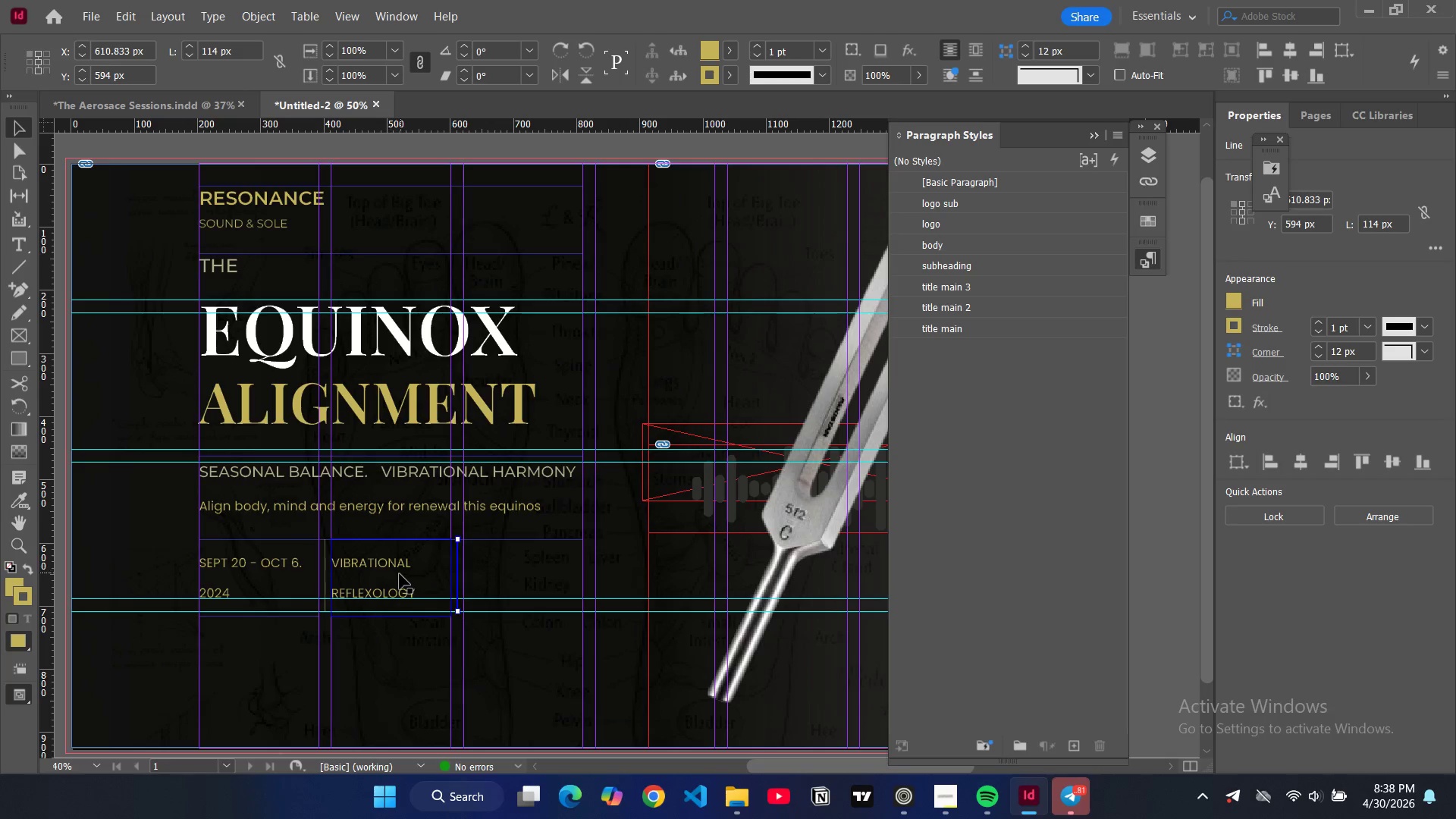 
left_click([391, 576])
 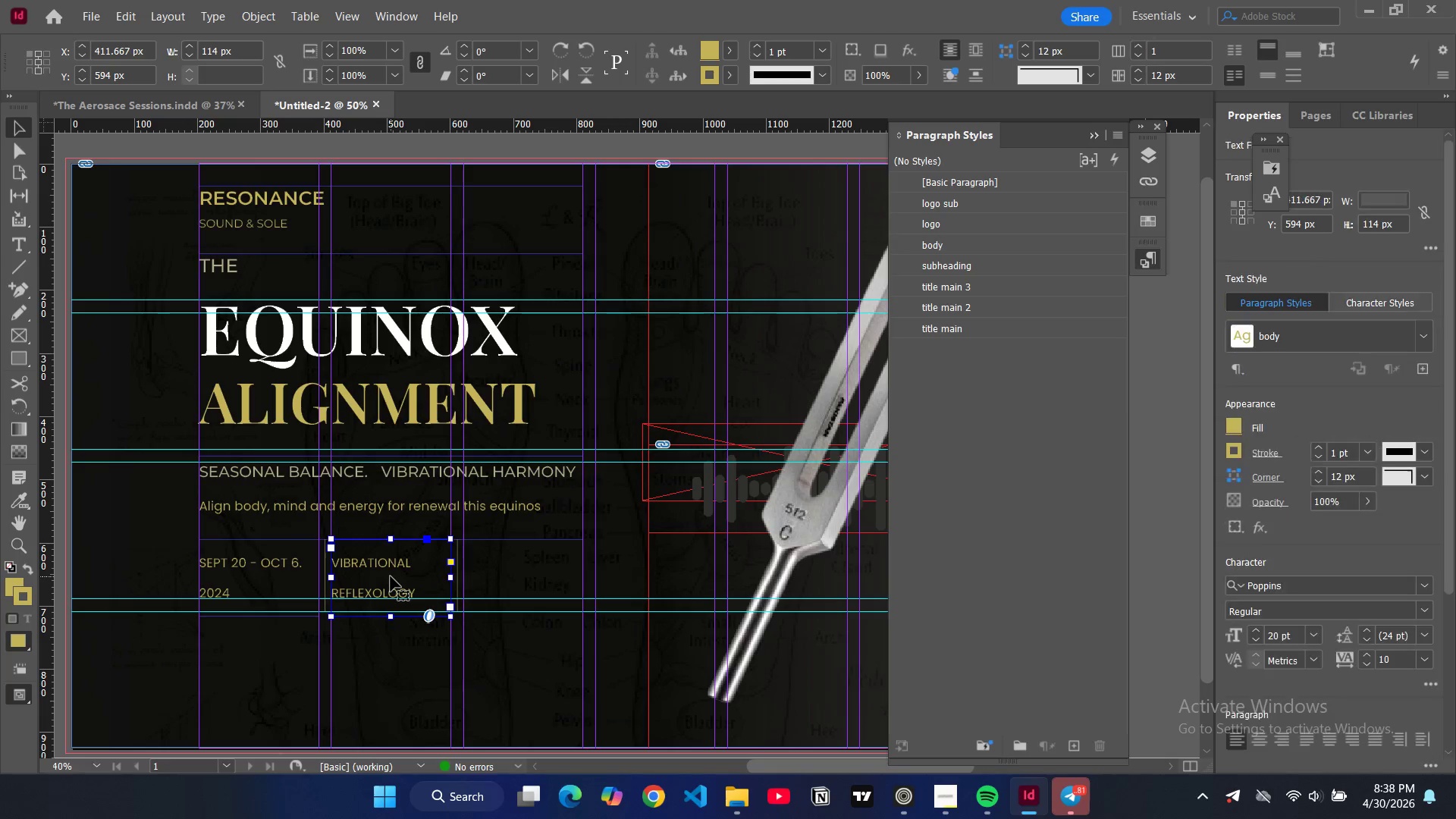 
key(Control+C)
 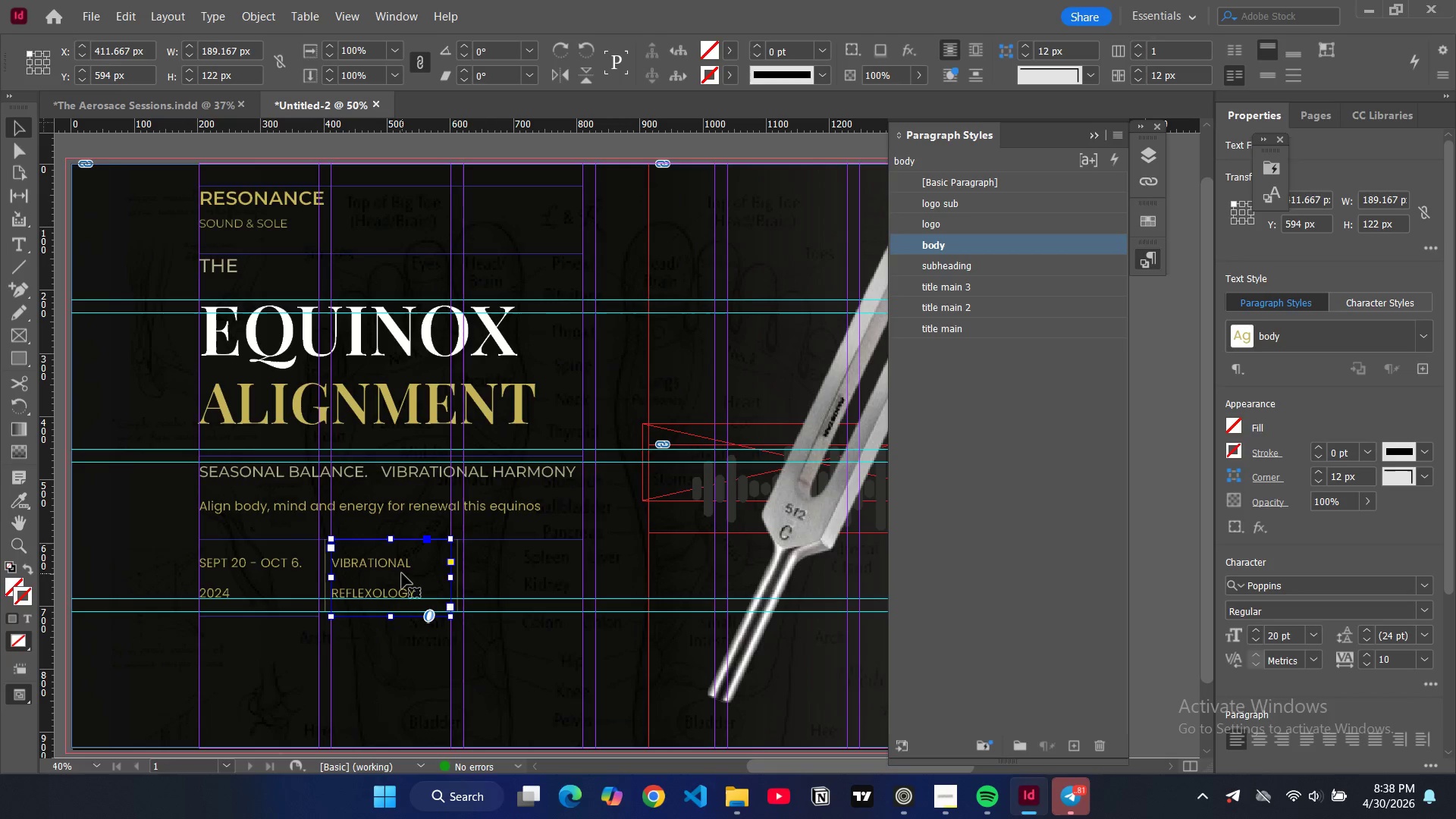 
key(Control+V)
 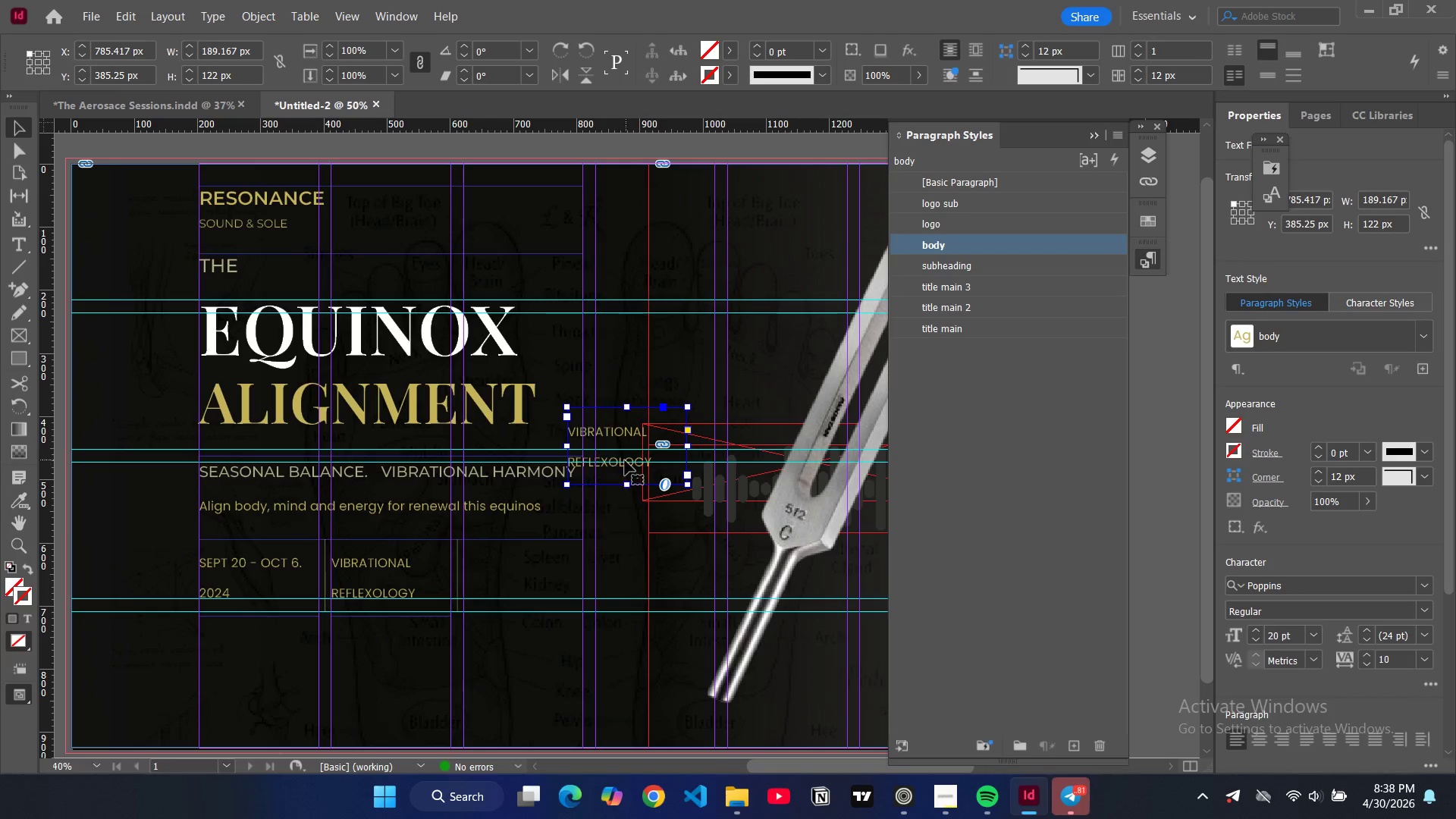 
left_click_drag(start_coordinate=[623, 463], to_coordinate=[519, 596])
 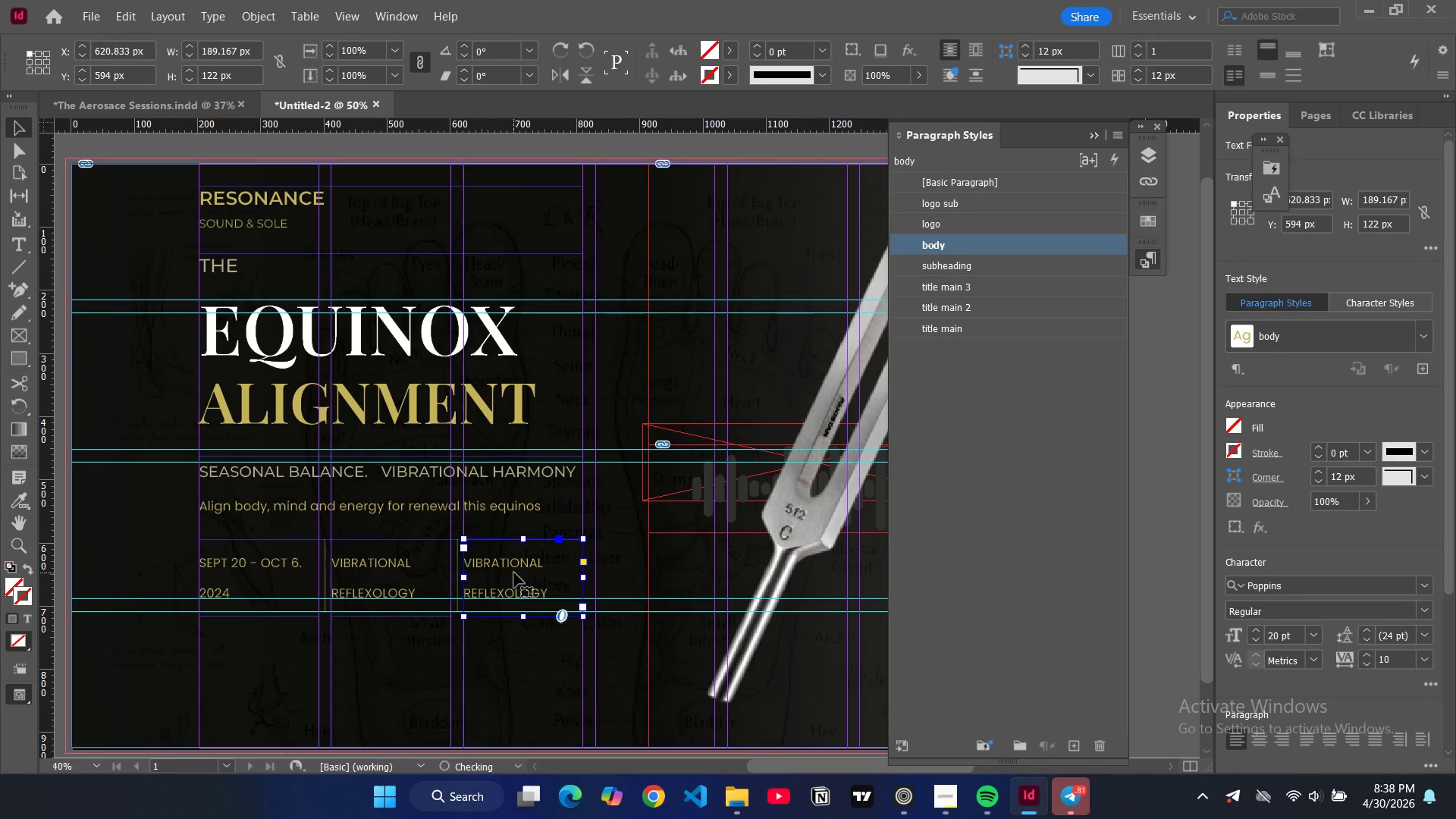 
double_click([514, 573])
 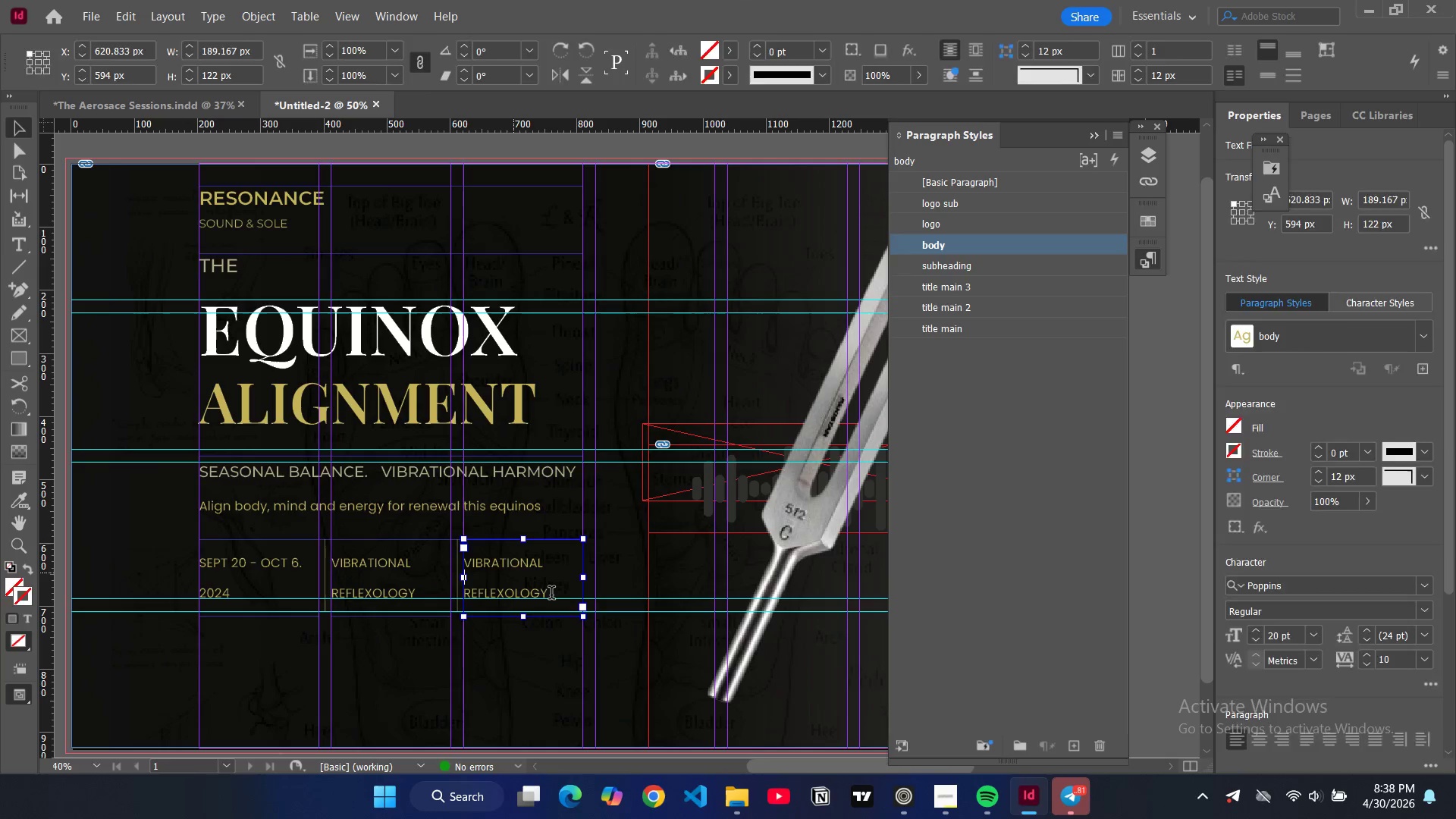 
left_click_drag(start_coordinate=[551, 595], to_coordinate=[467, 563])
 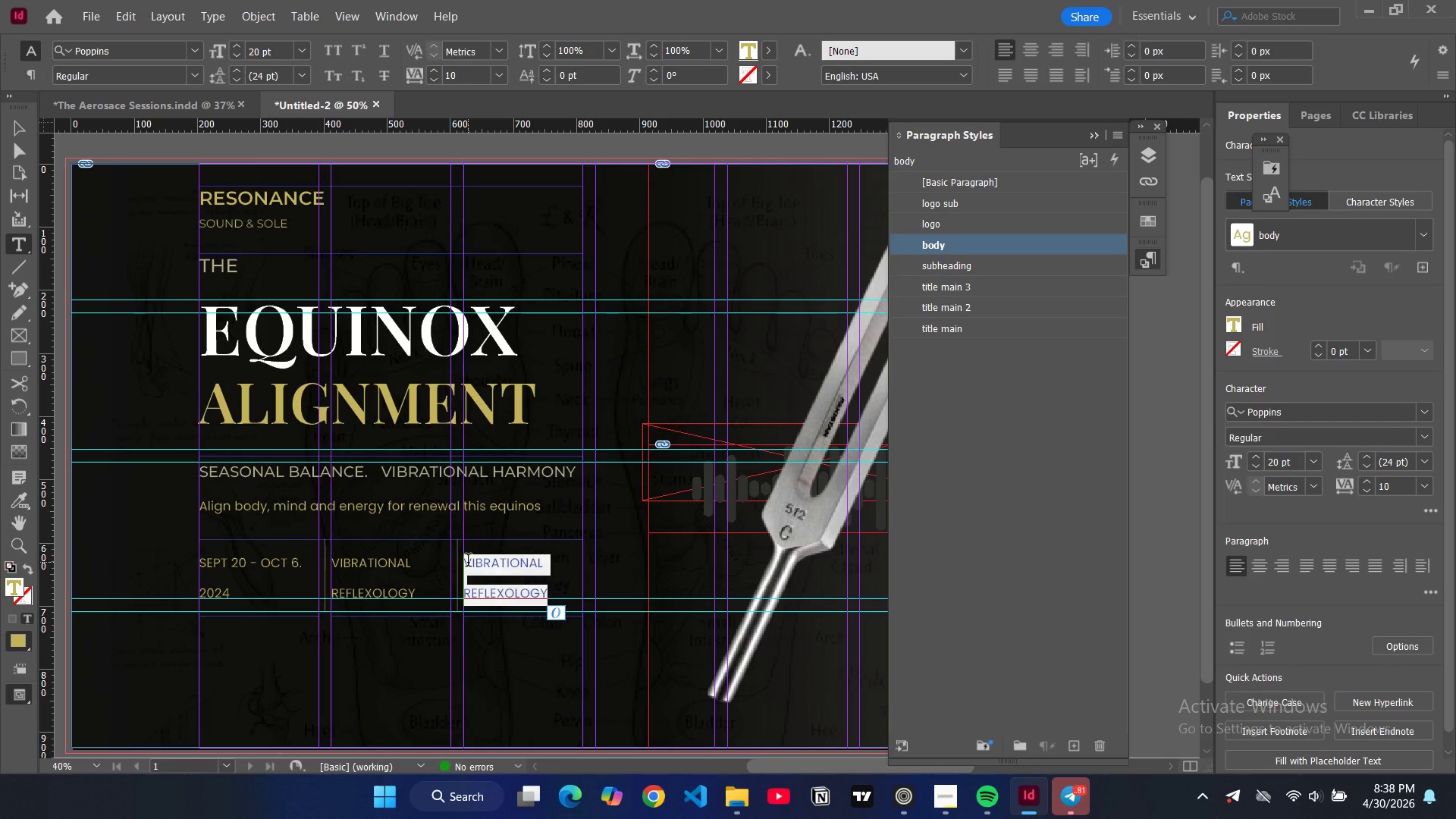 
type(TUNING FORK THERP)
key(Backspace)
type(APY + FOOT REFLEXOLOGY)
 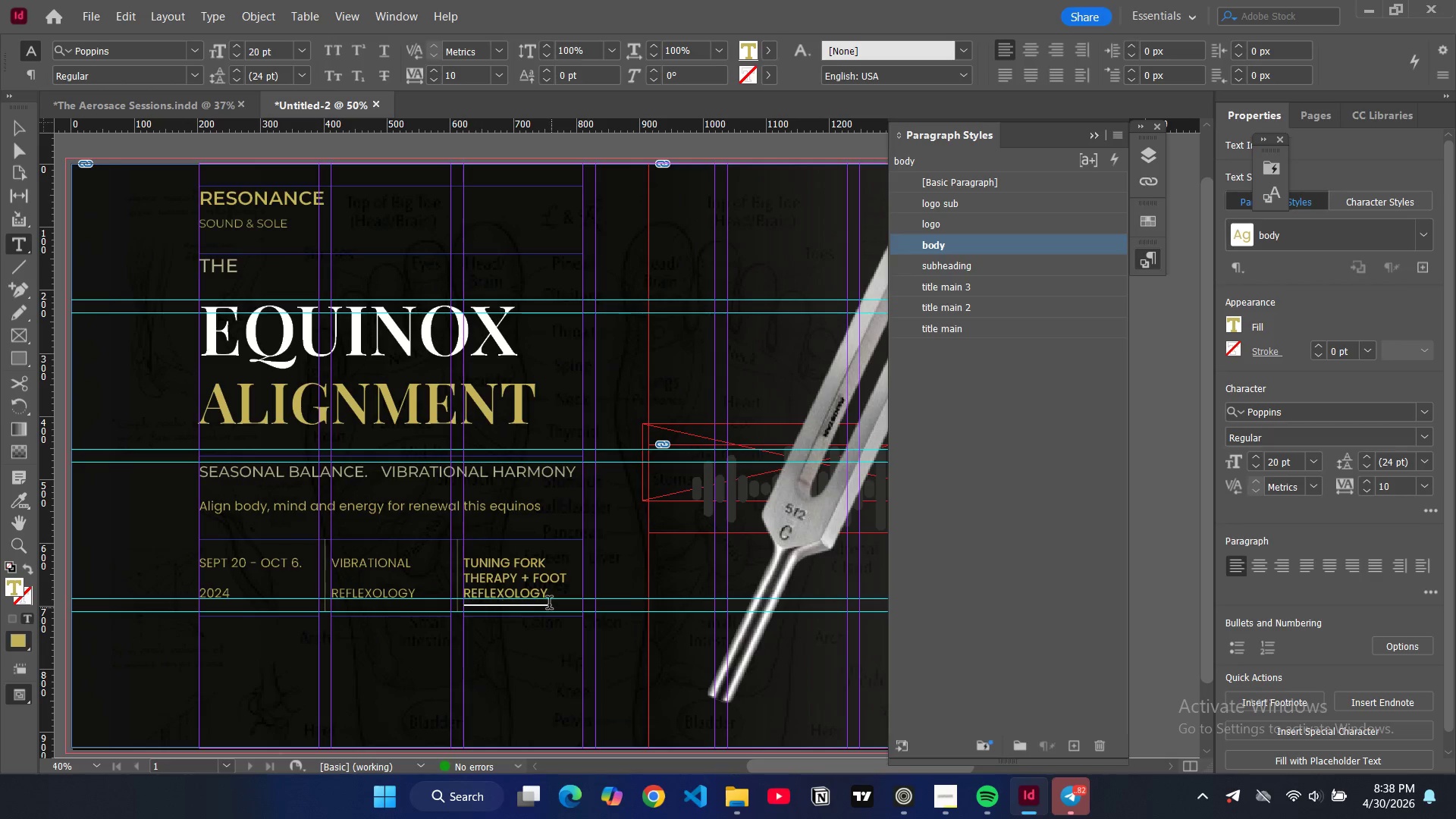 
left_click_drag(start_coordinate=[554, 602], to_coordinate=[451, 559])
 